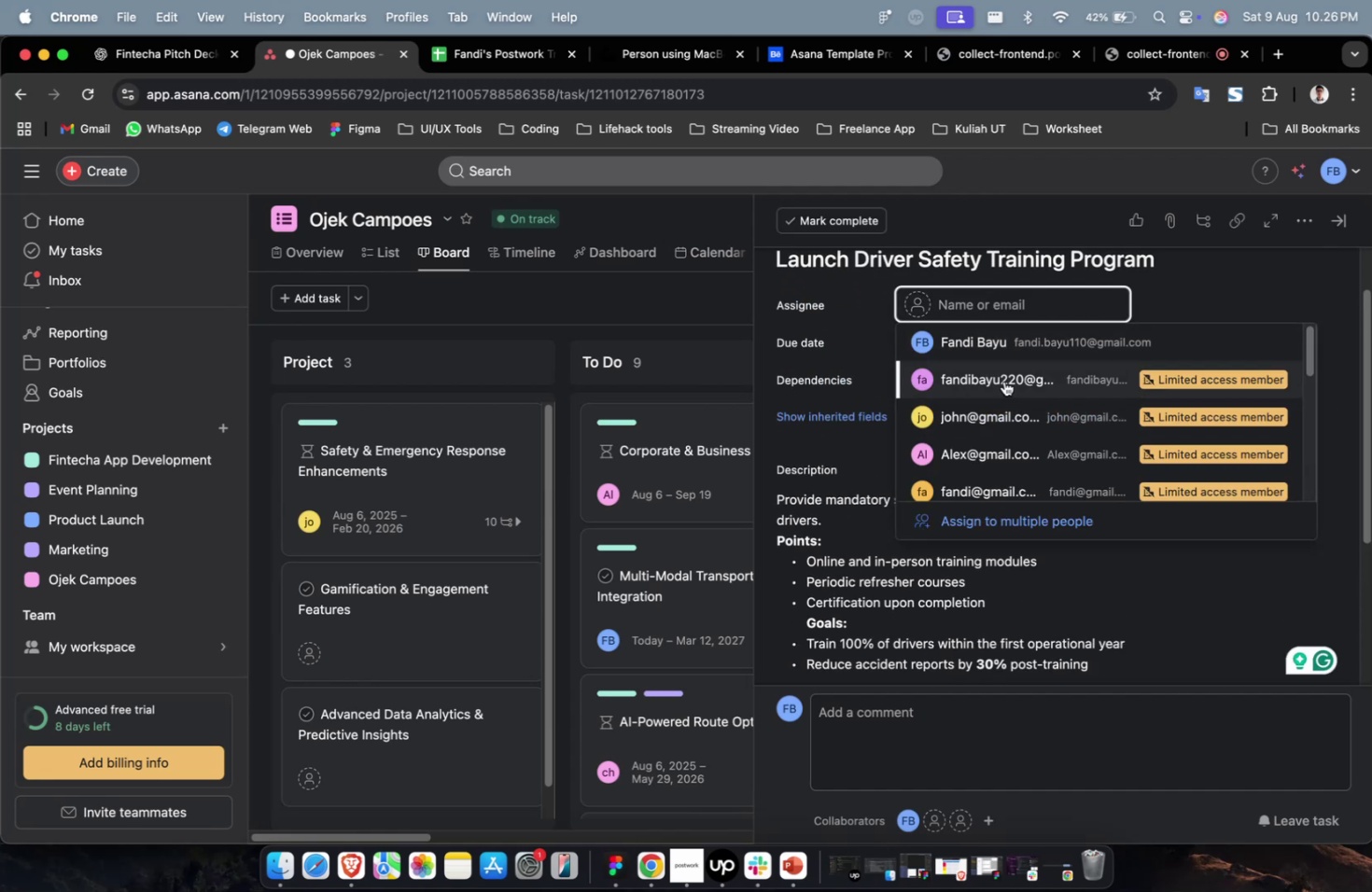 
left_click([1004, 404])
 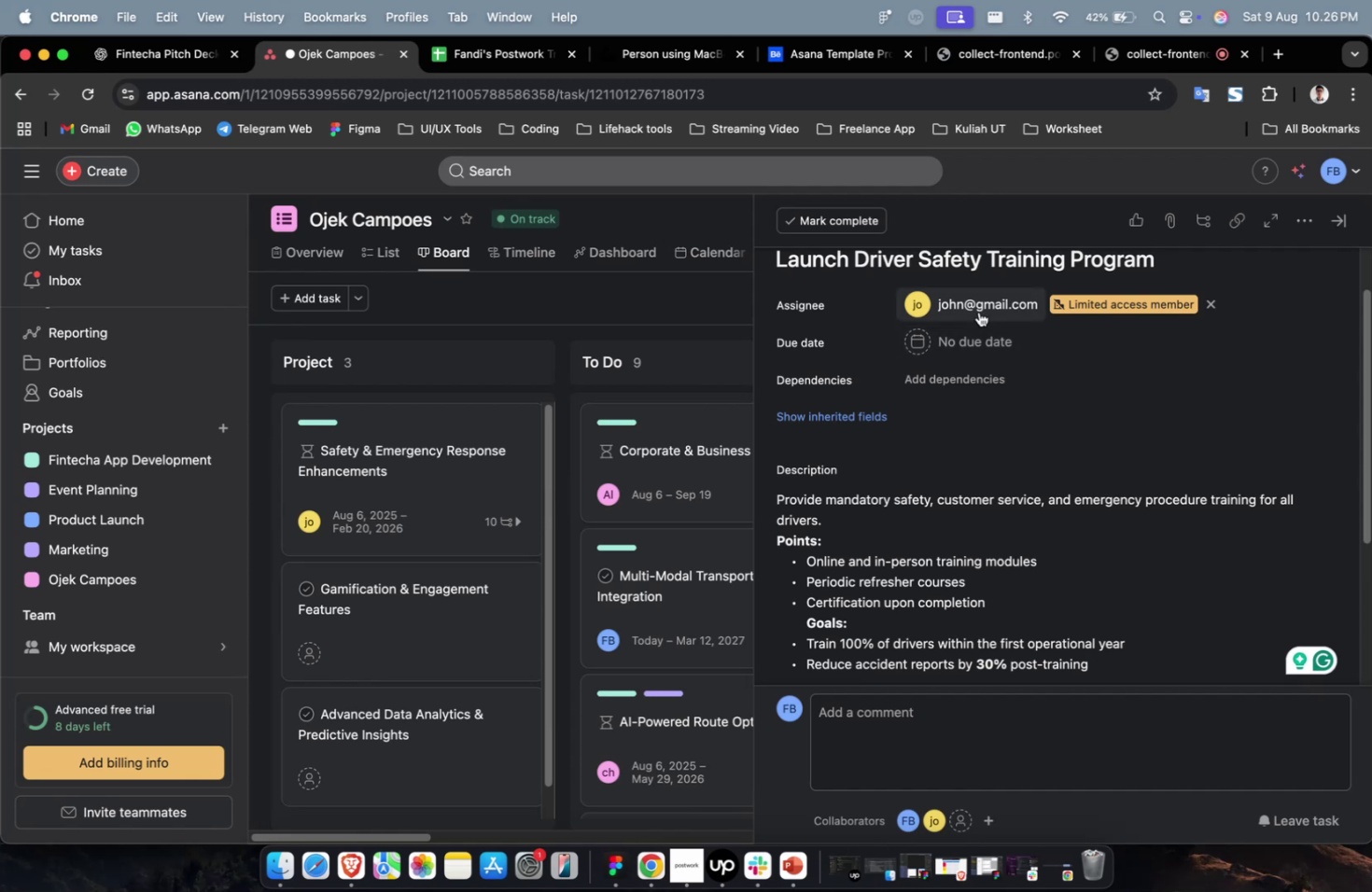 
scroll: coordinate [1047, 437], scroll_direction: down, amount: 2.0
 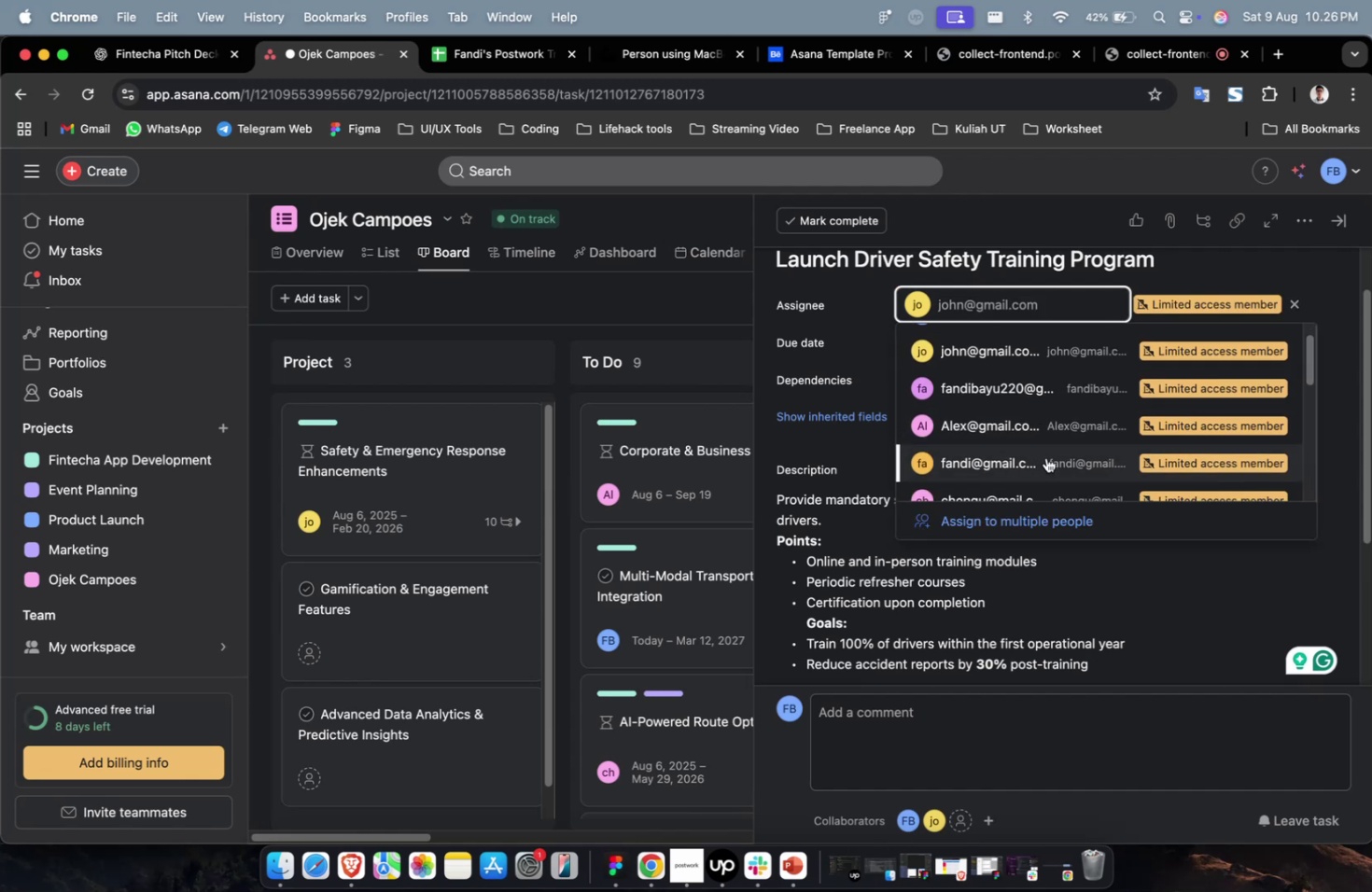 
left_click([1045, 457])
 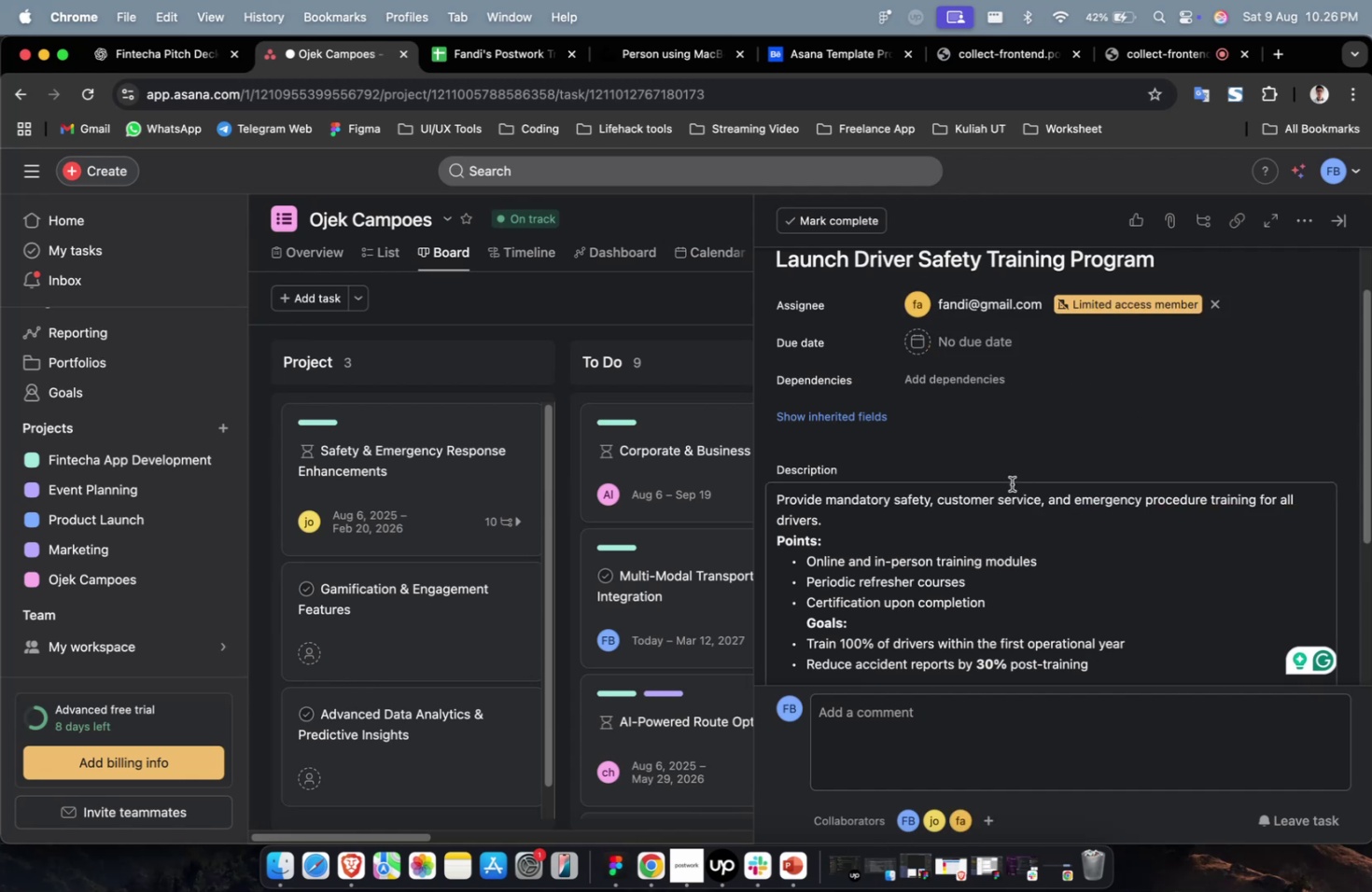 
wait(7.86)
 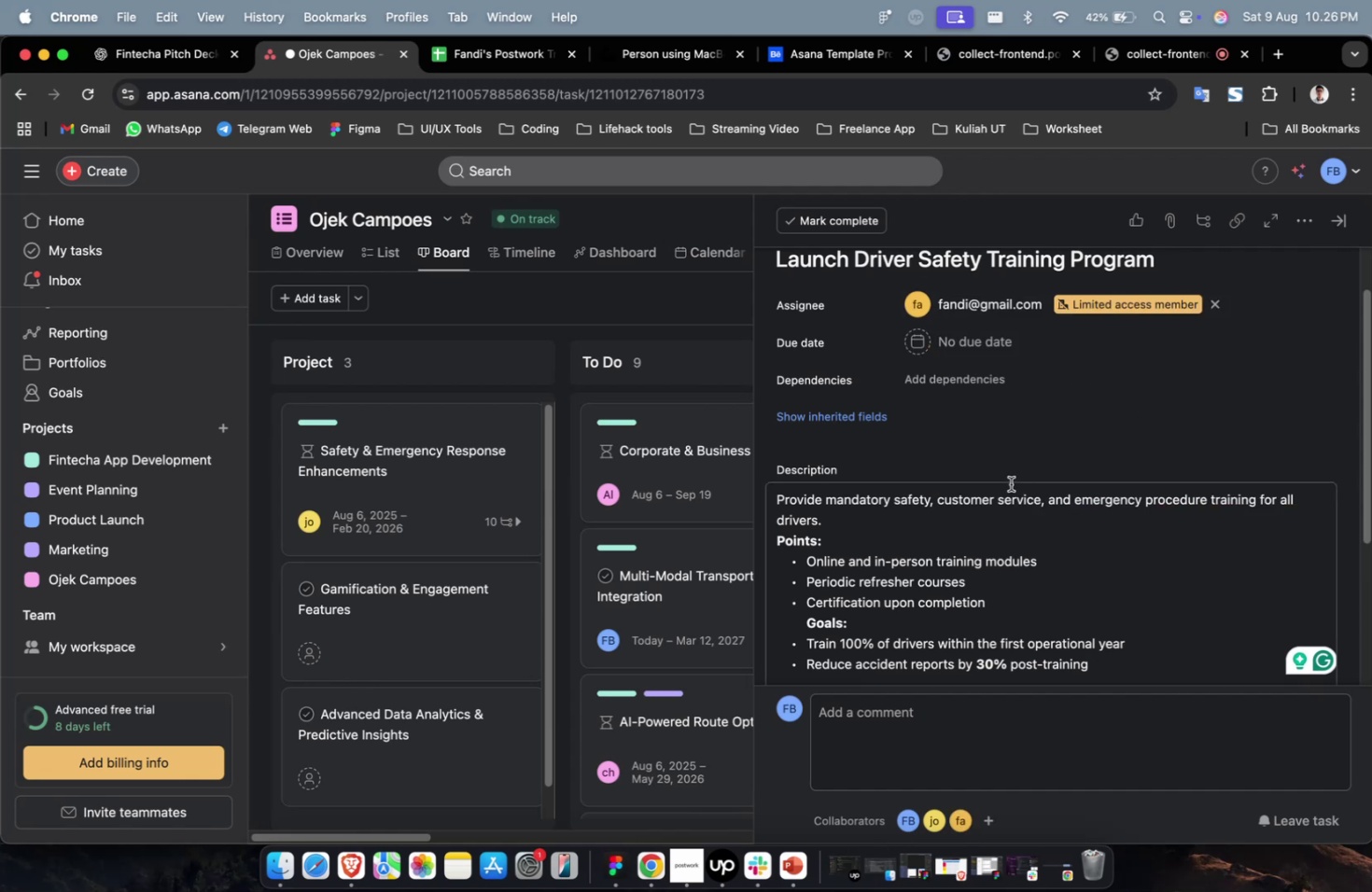 
left_click([980, 342])
 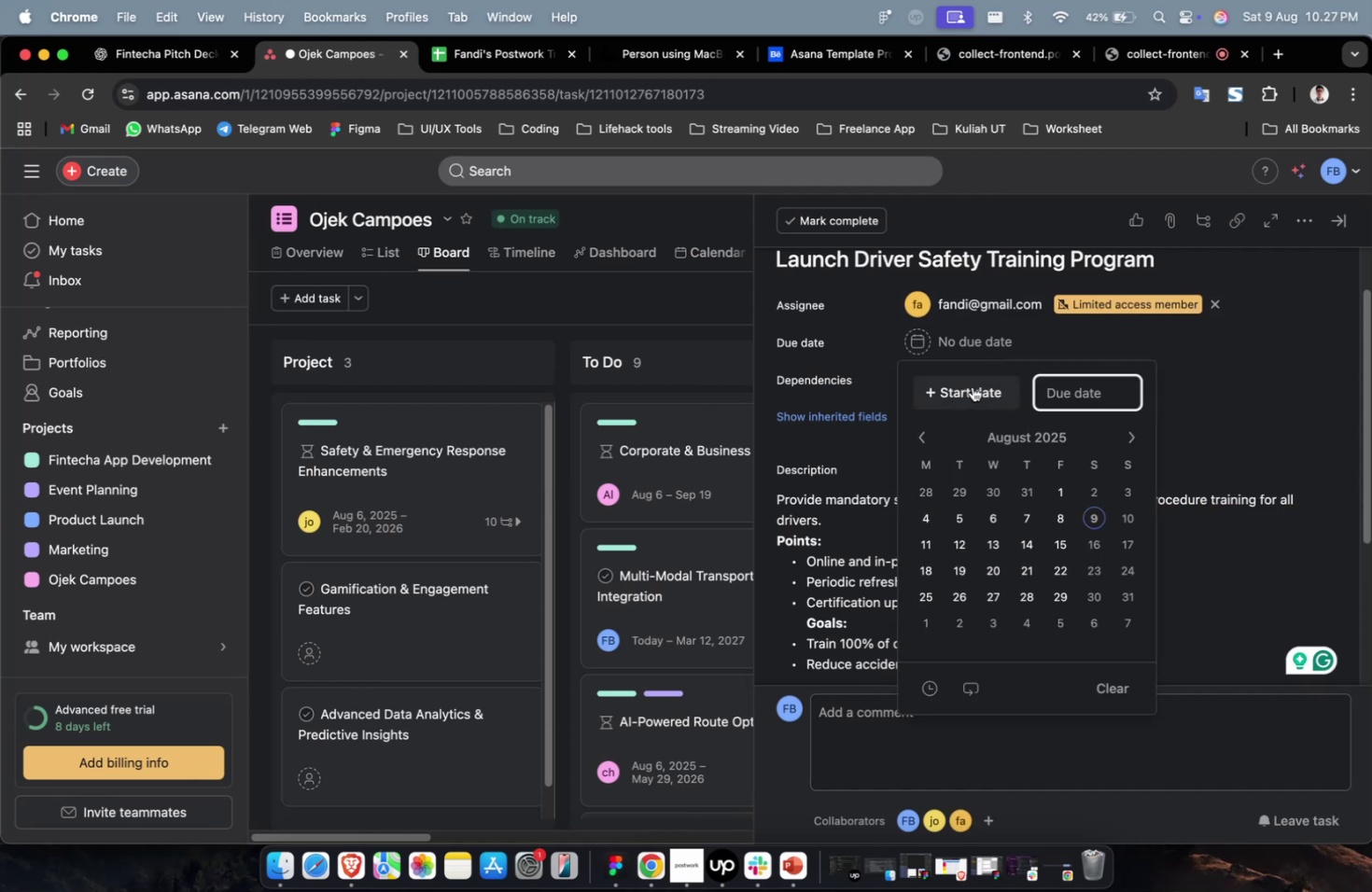 
left_click([972, 386])
 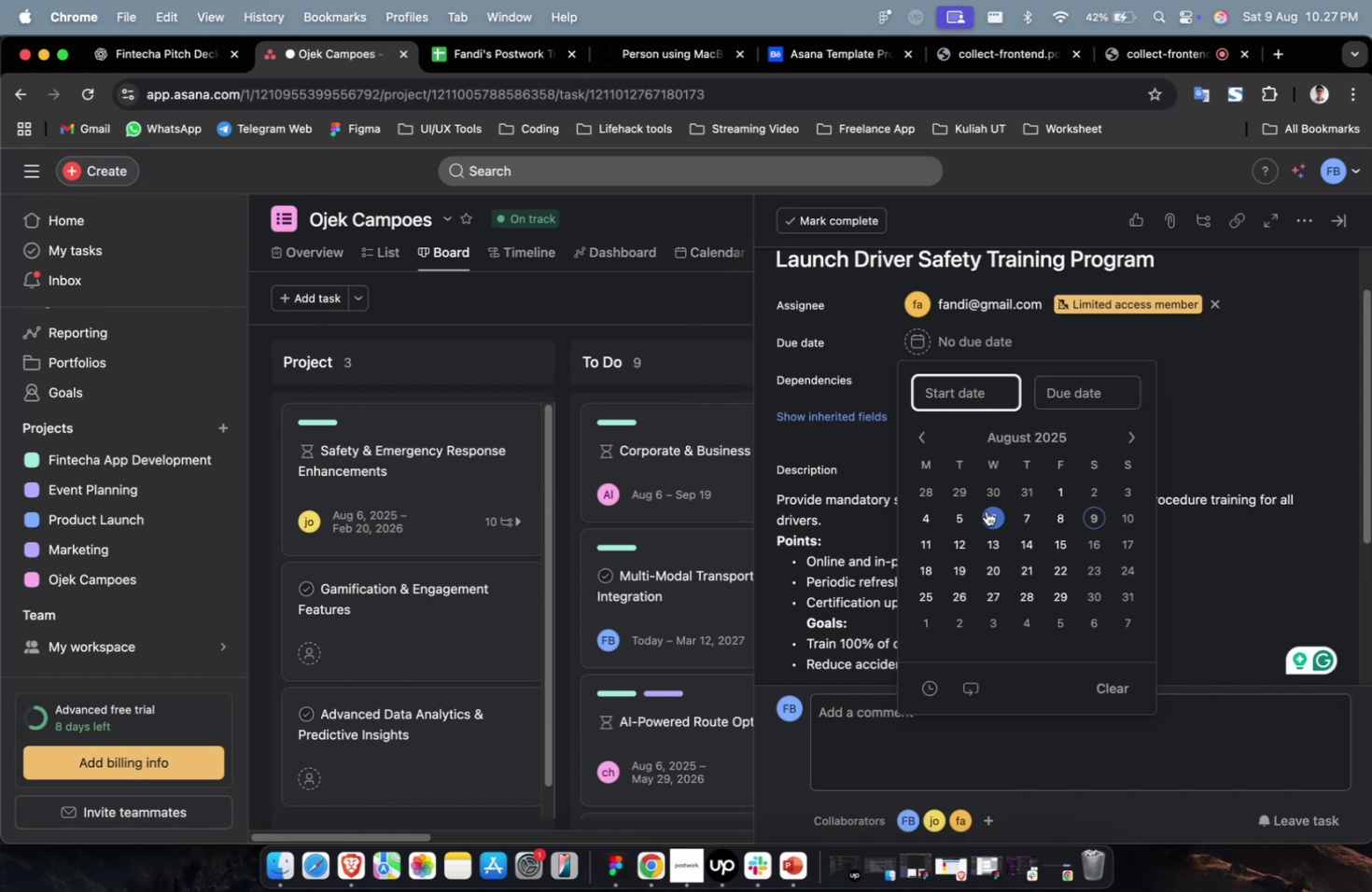 
left_click([989, 514])
 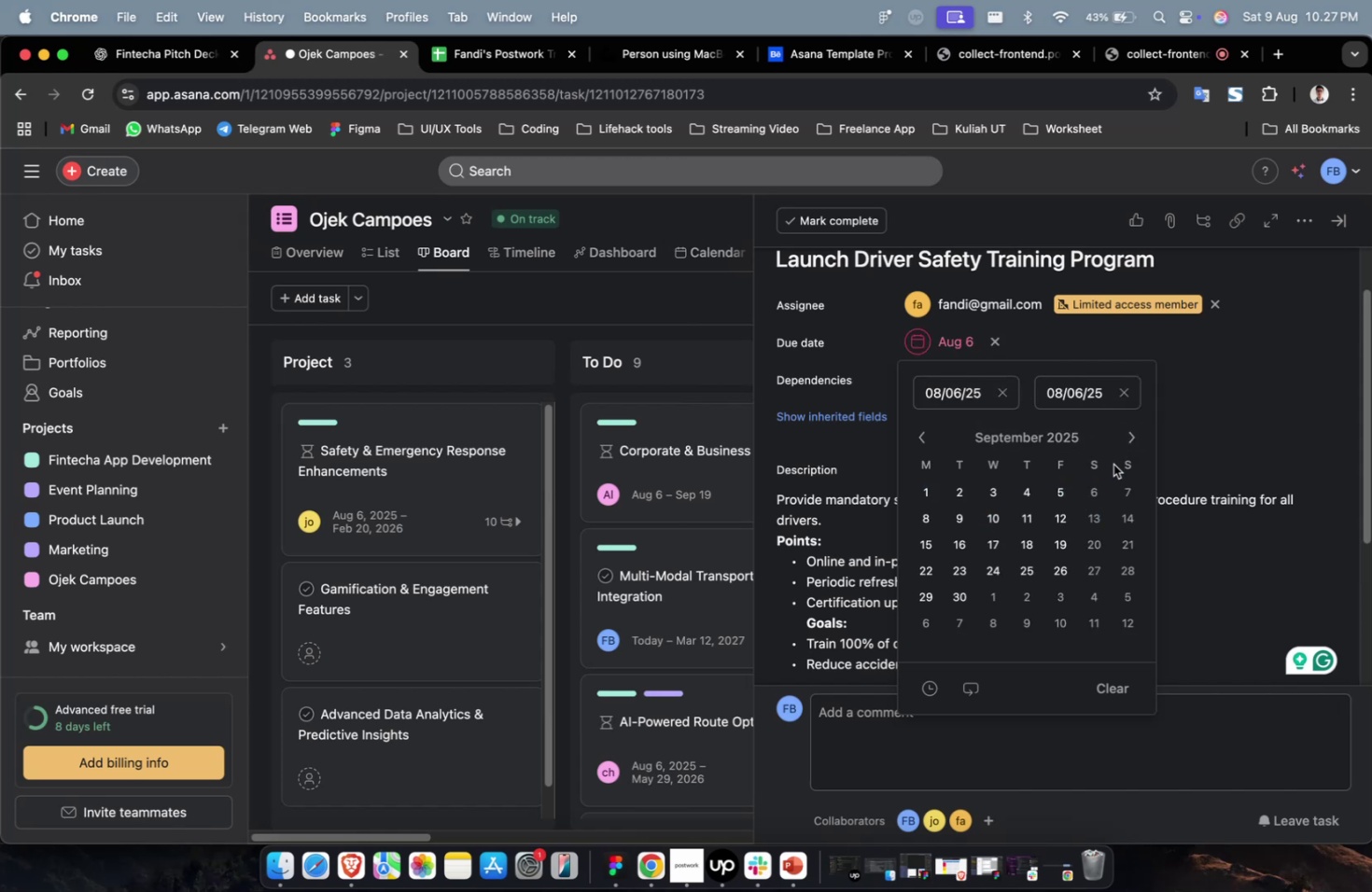 
wait(6.38)
 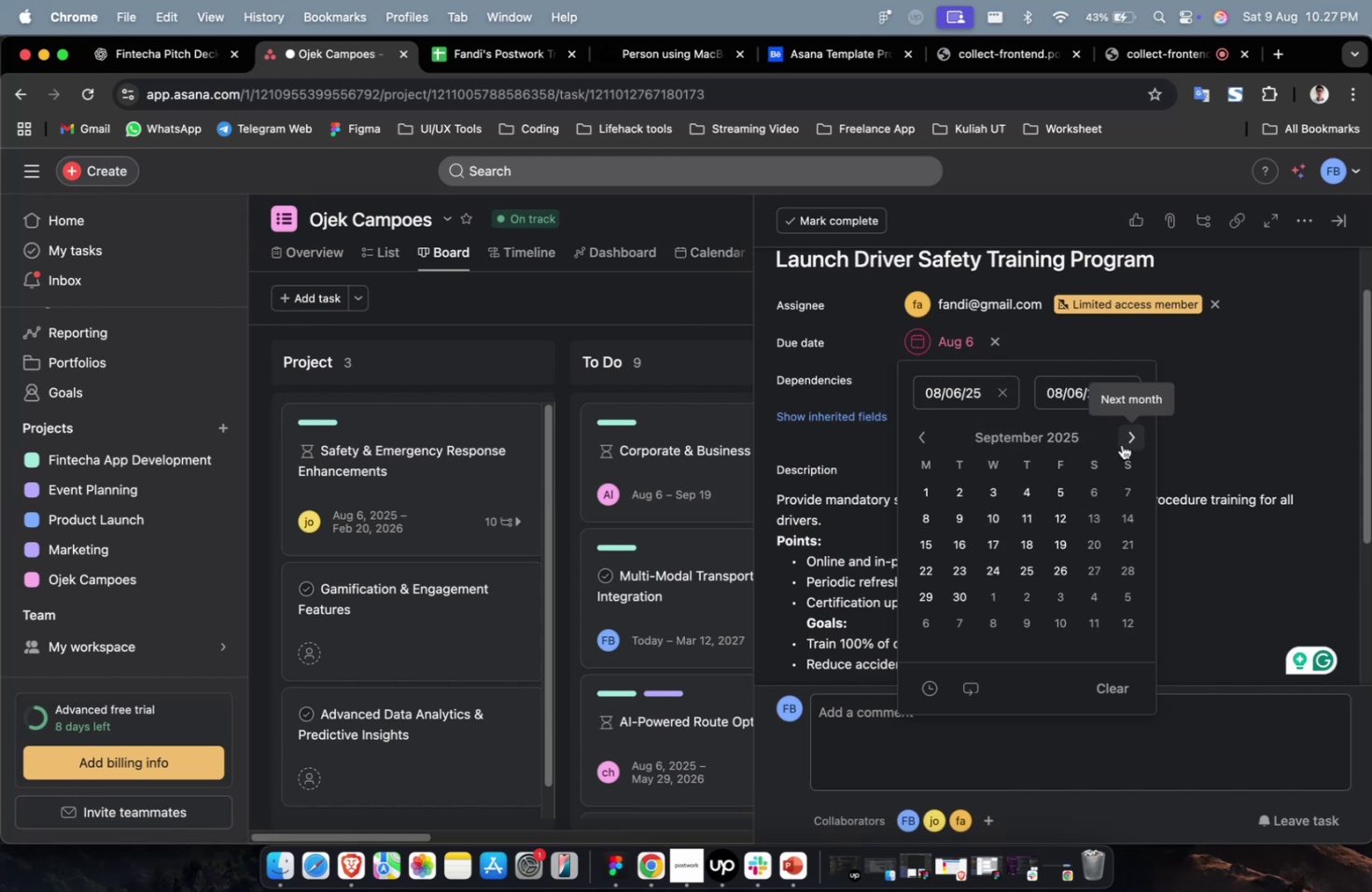 
left_click([962, 494])
 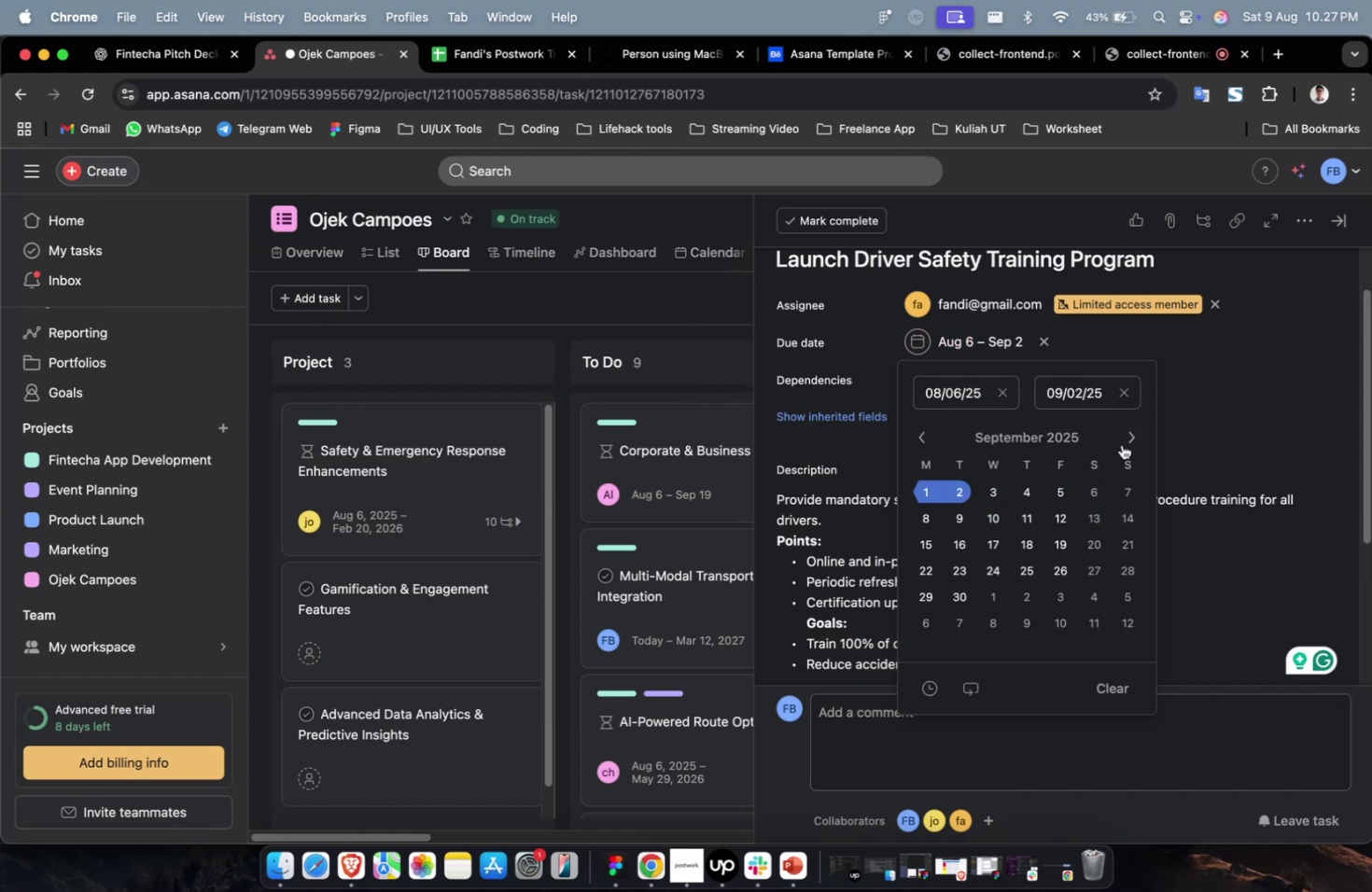 
double_click([1126, 439])
 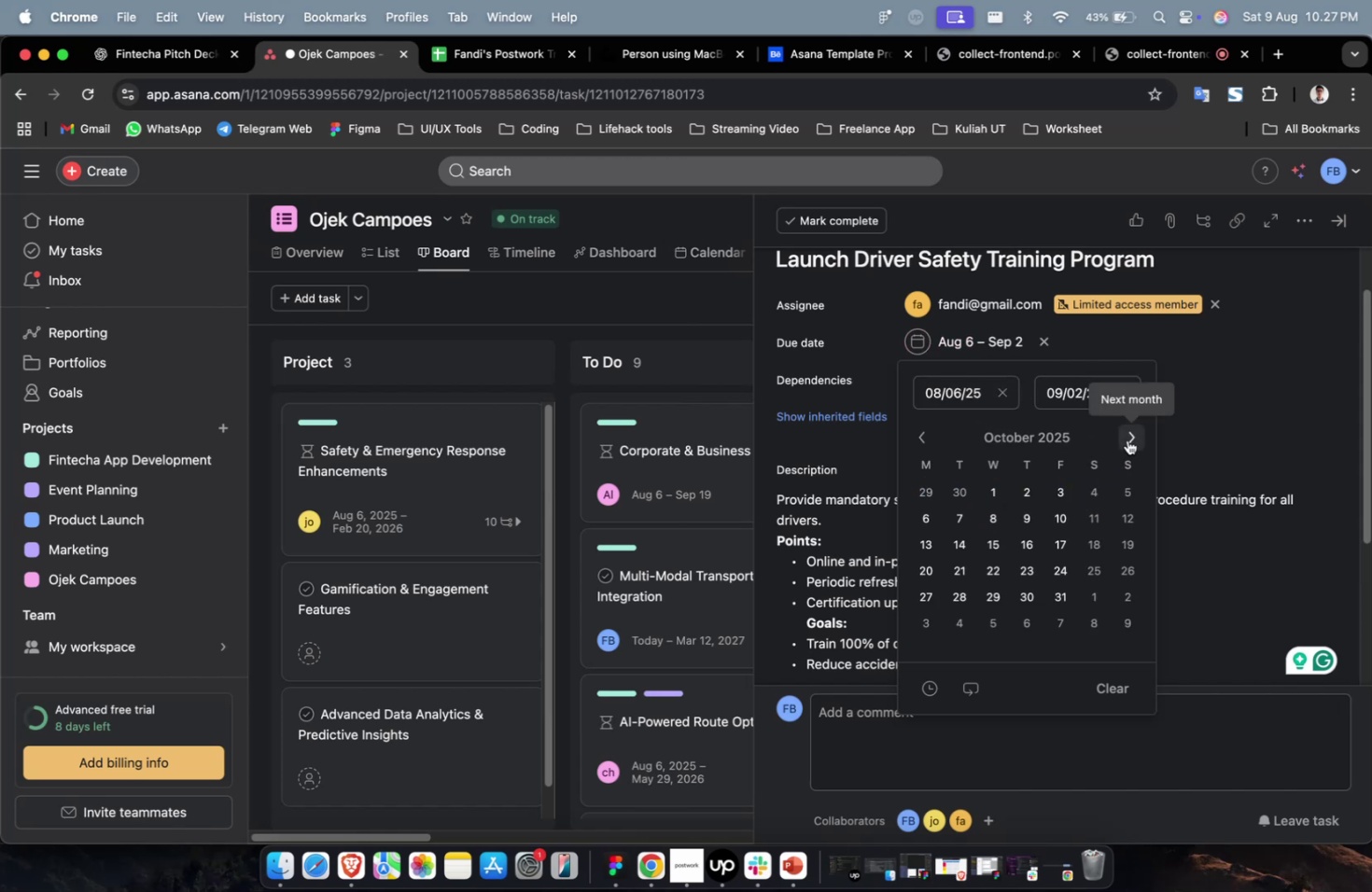 
triple_click([1127, 439])
 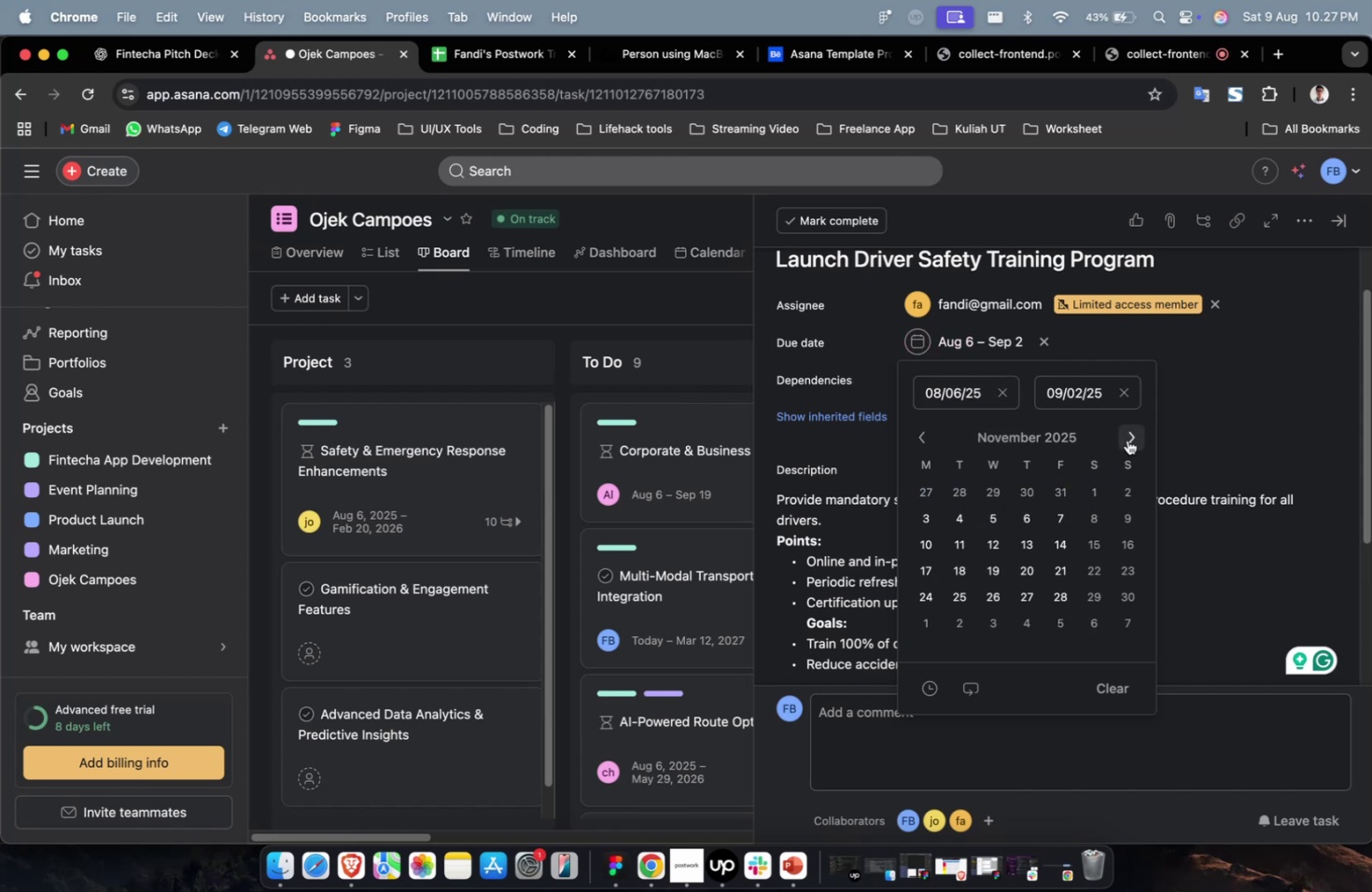 
triple_click([1127, 439])
 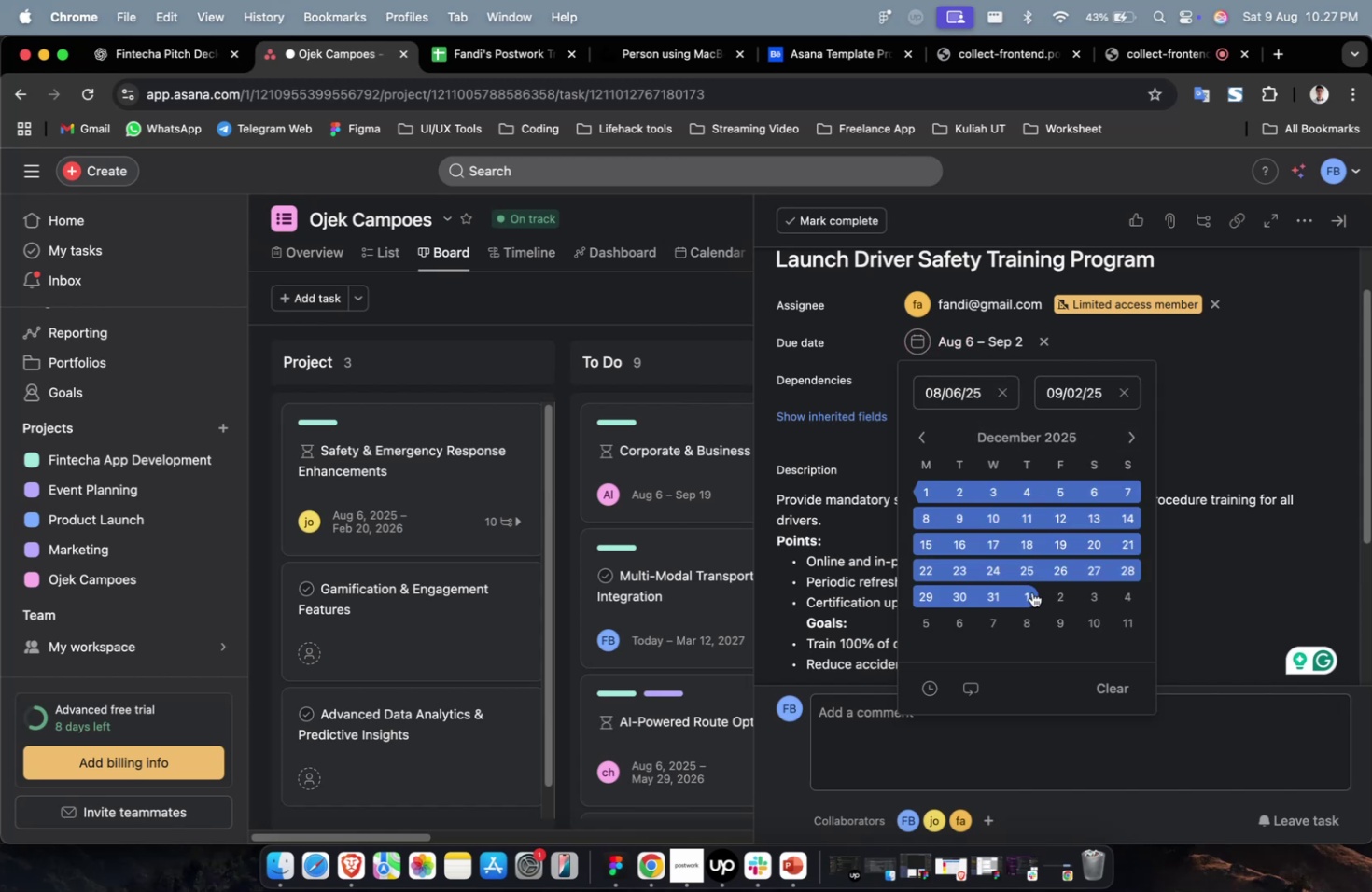 
left_click([1024, 596])
 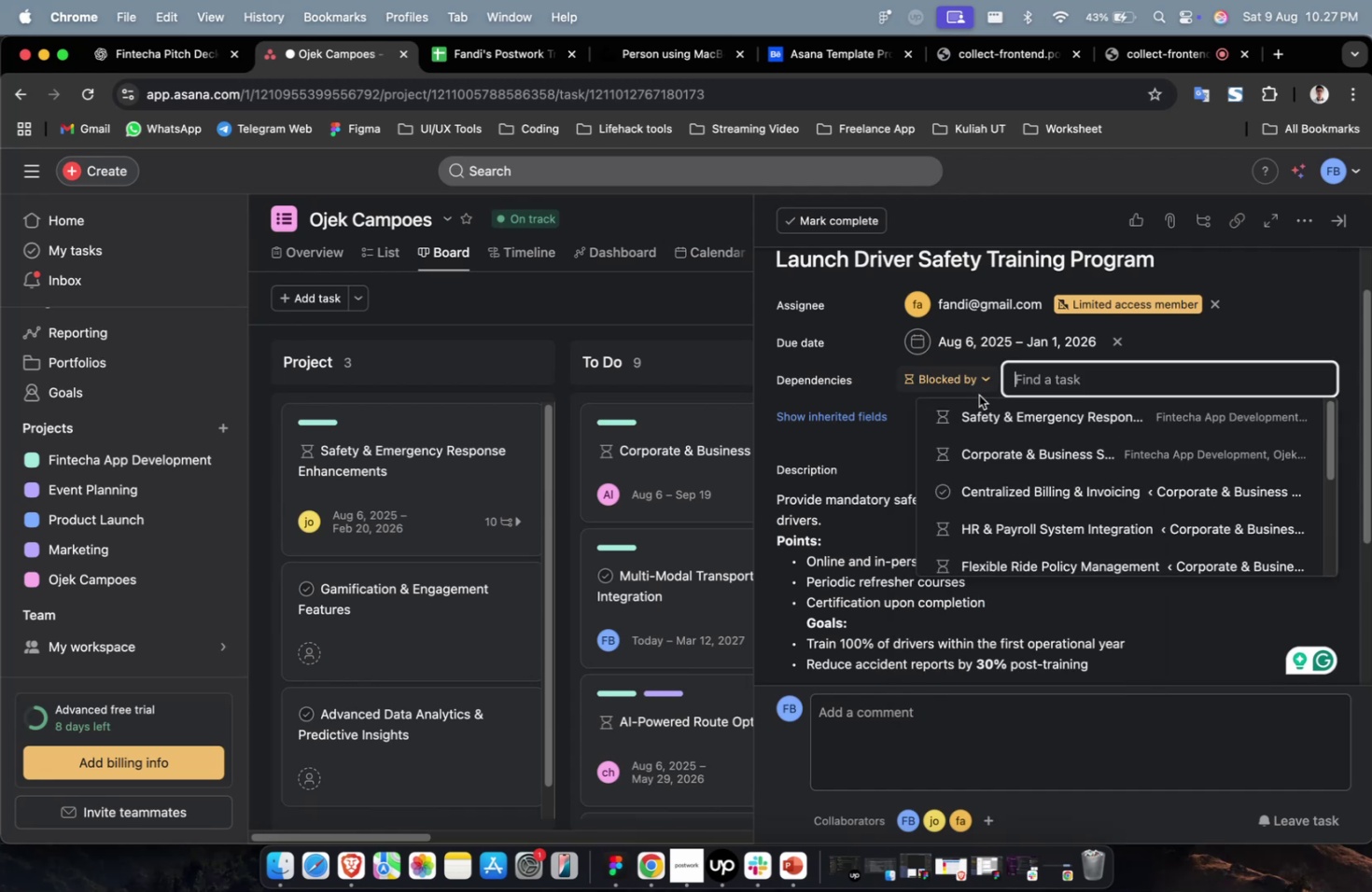 
left_click([990, 444])
 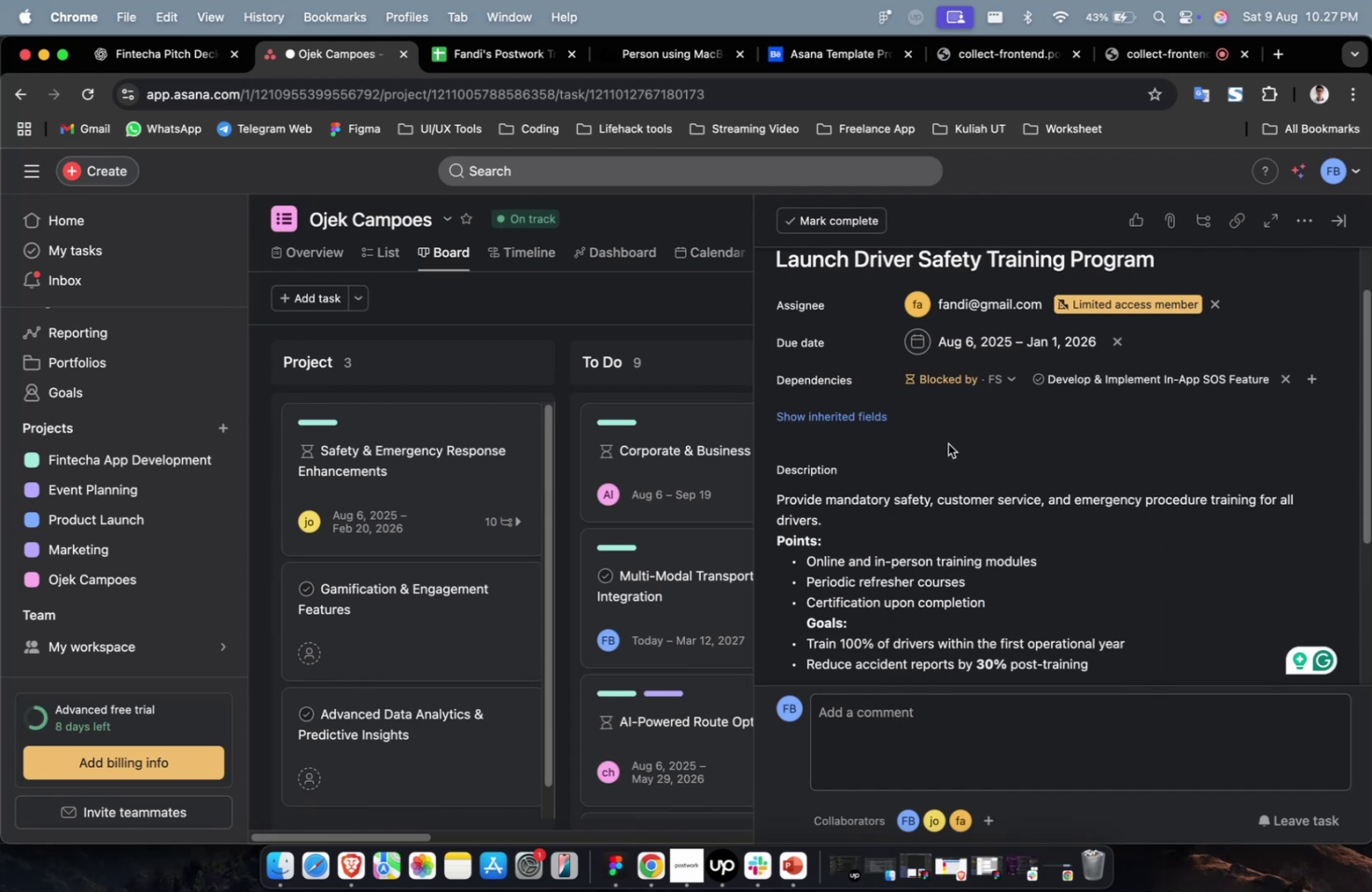 
left_click([847, 418])
 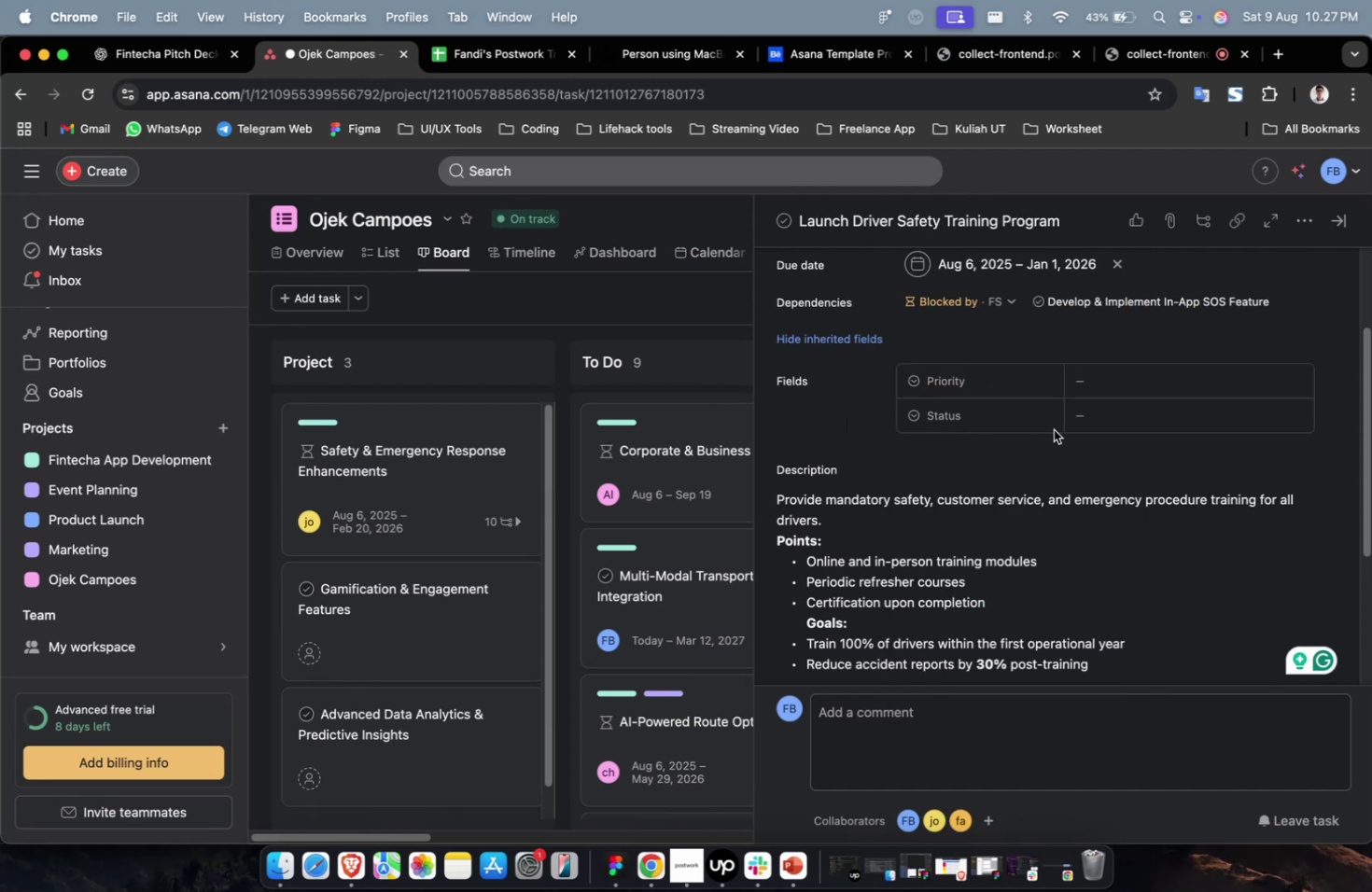 
left_click([1115, 387])
 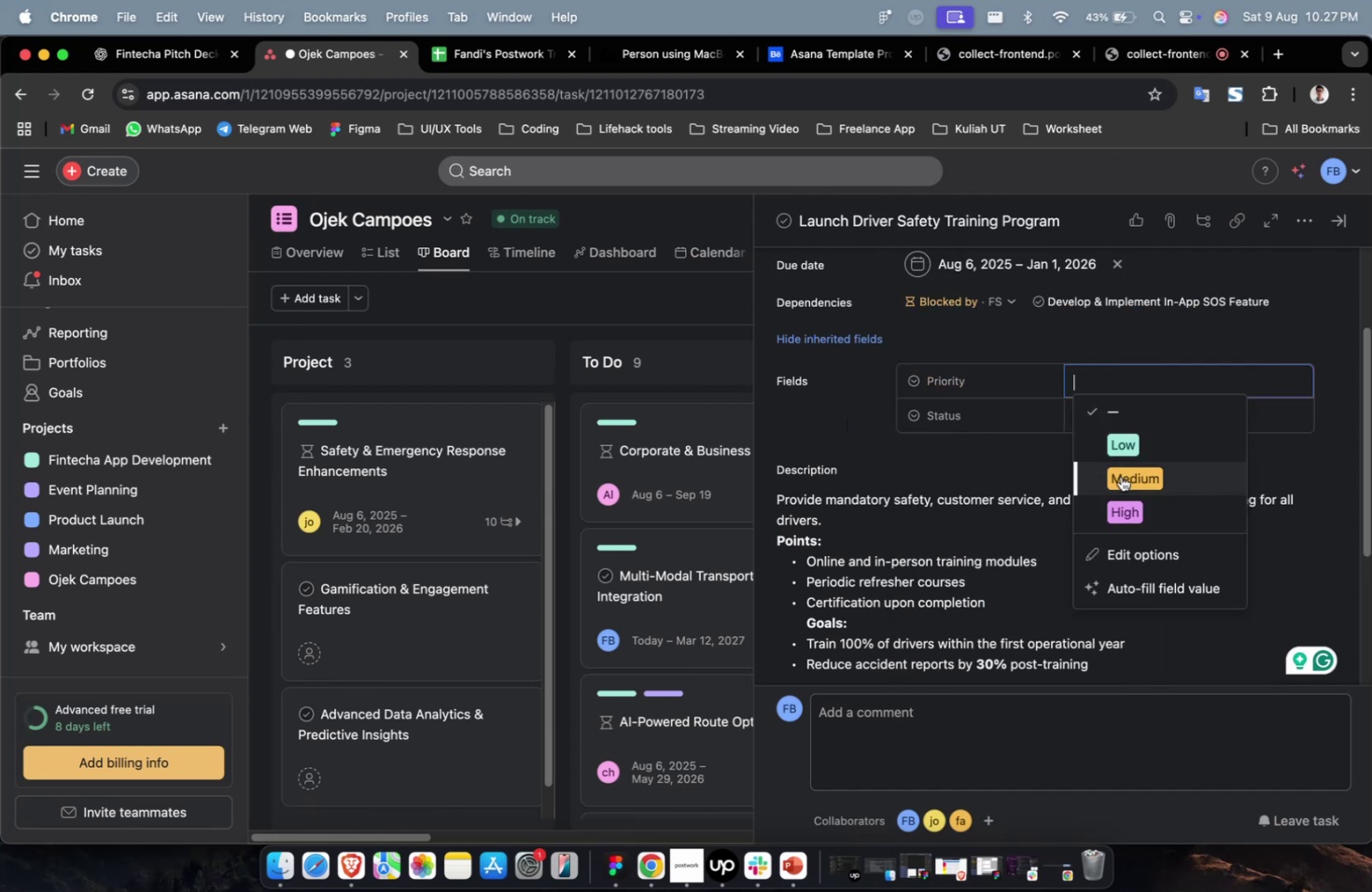 
double_click([1120, 481])
 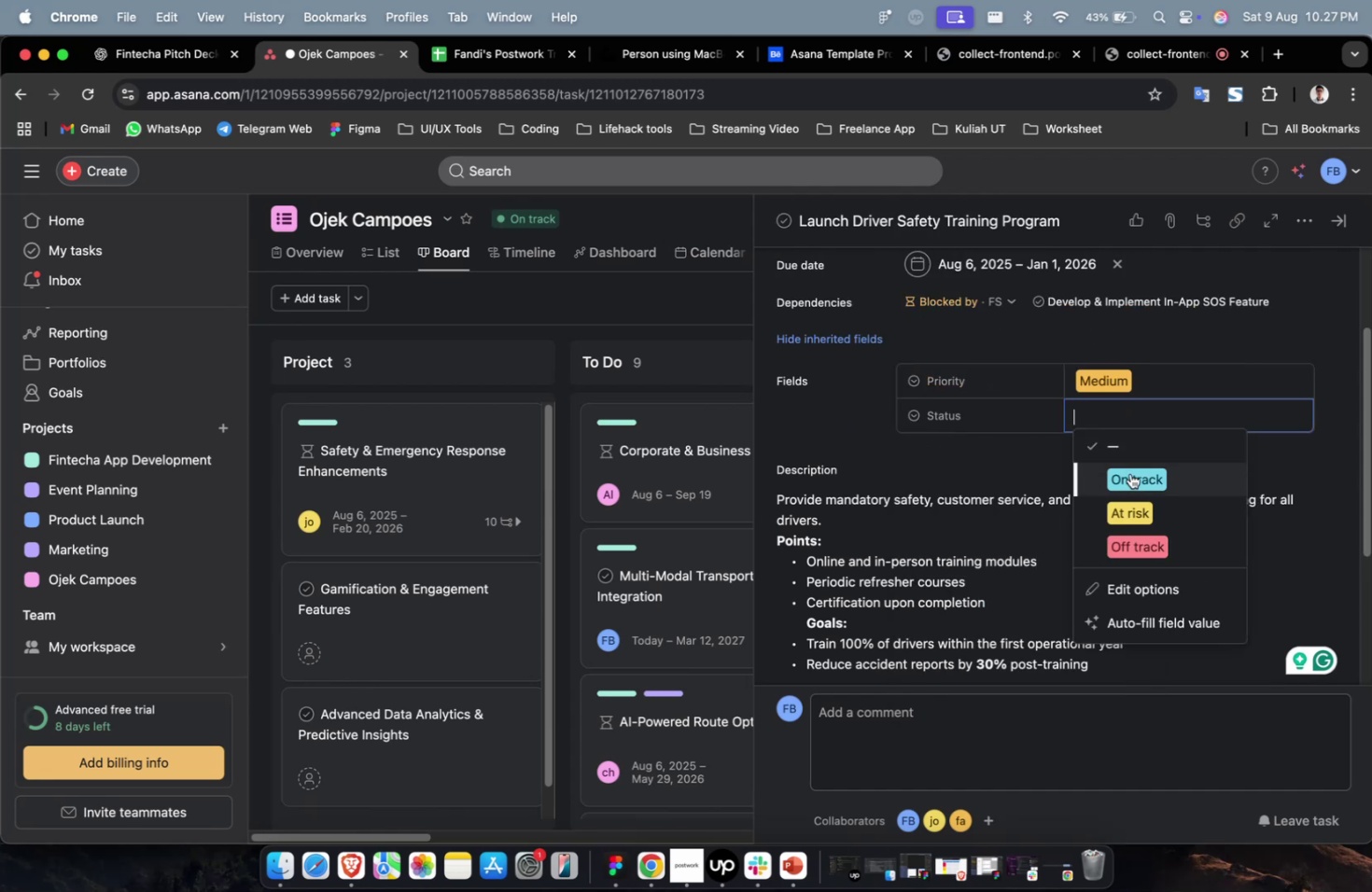 
triple_click([1129, 473])
 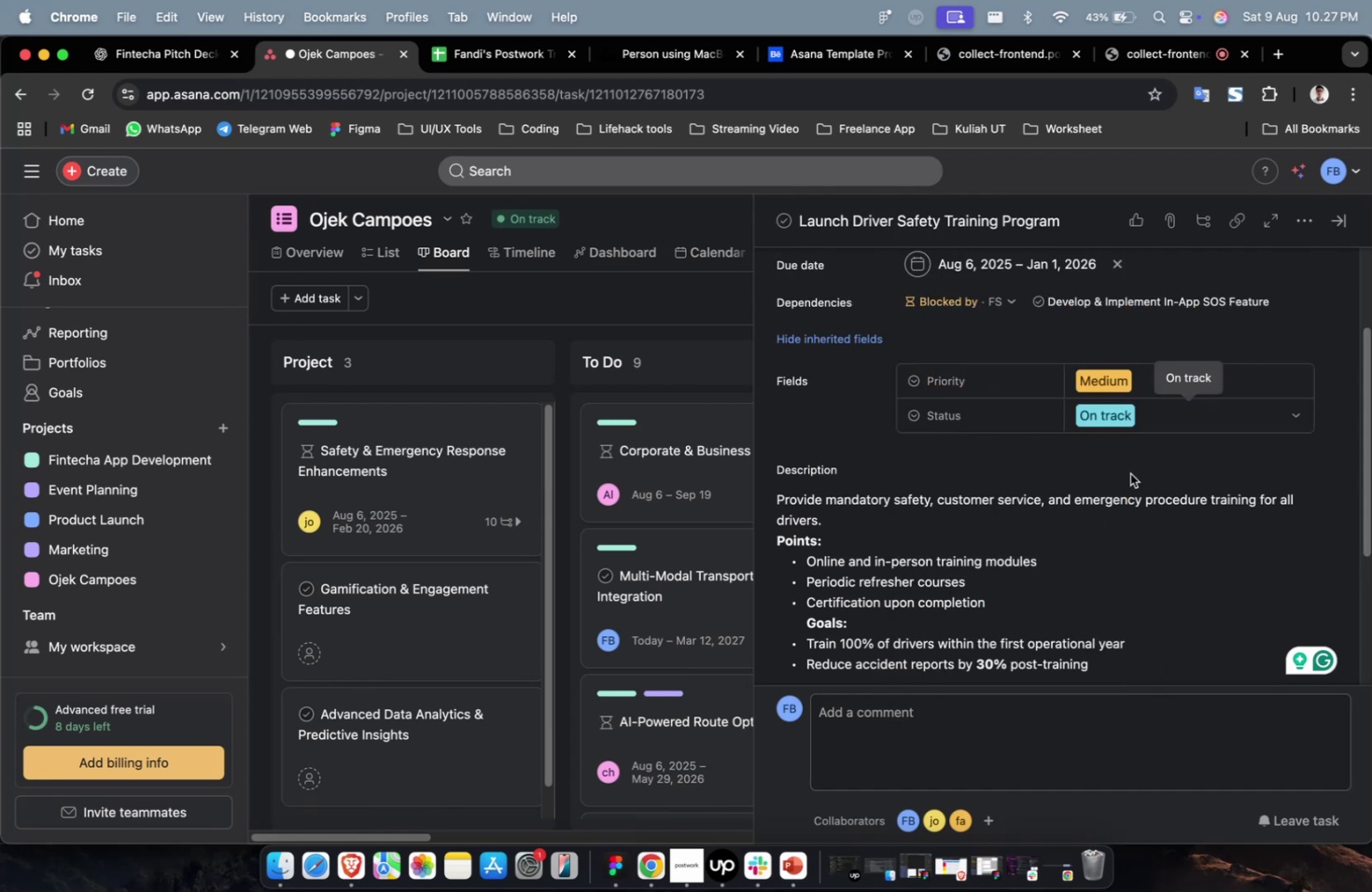 
scroll: coordinate [1118, 492], scroll_direction: down, amount: 45.0
 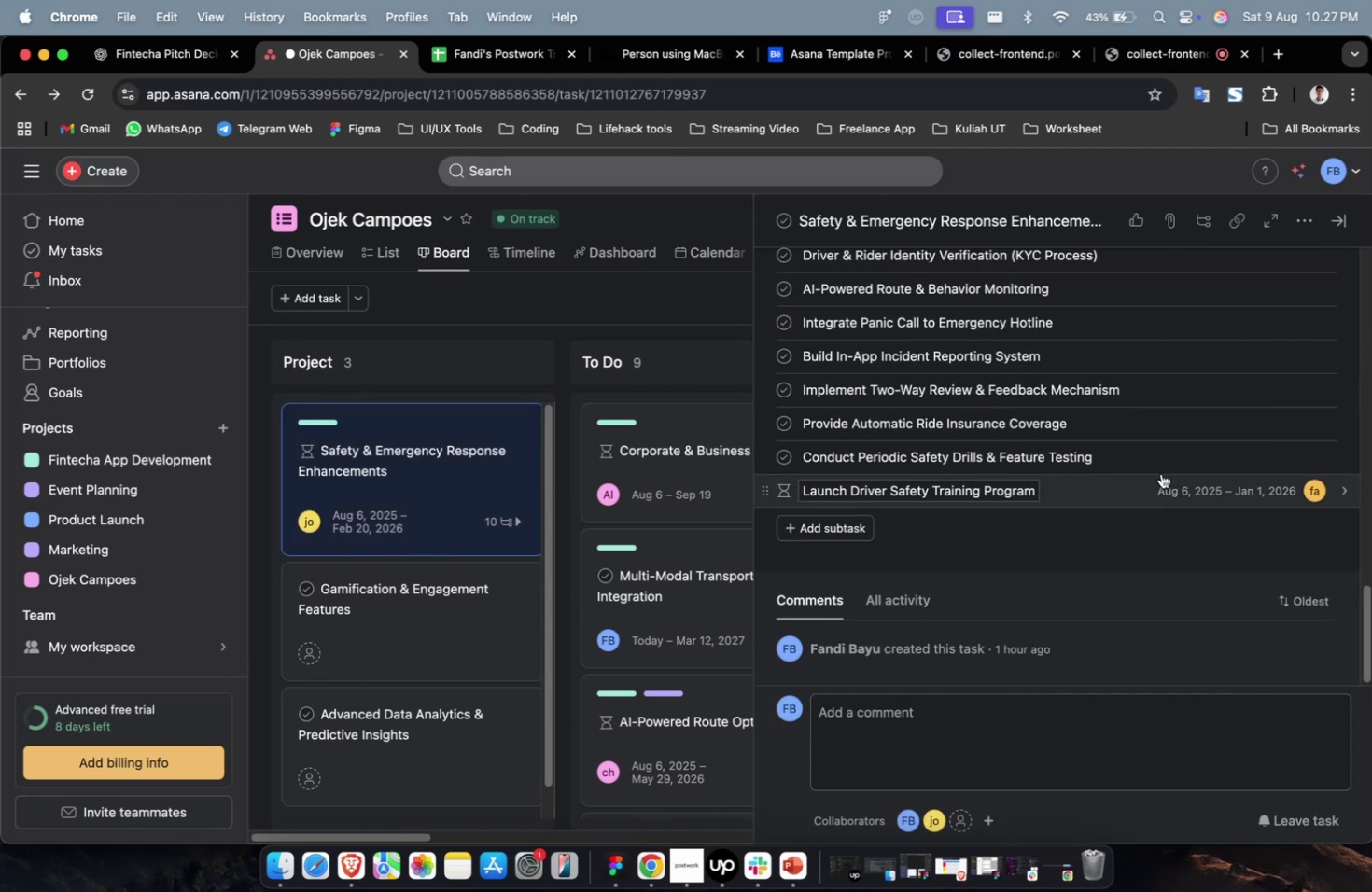 
left_click([1163, 467])
 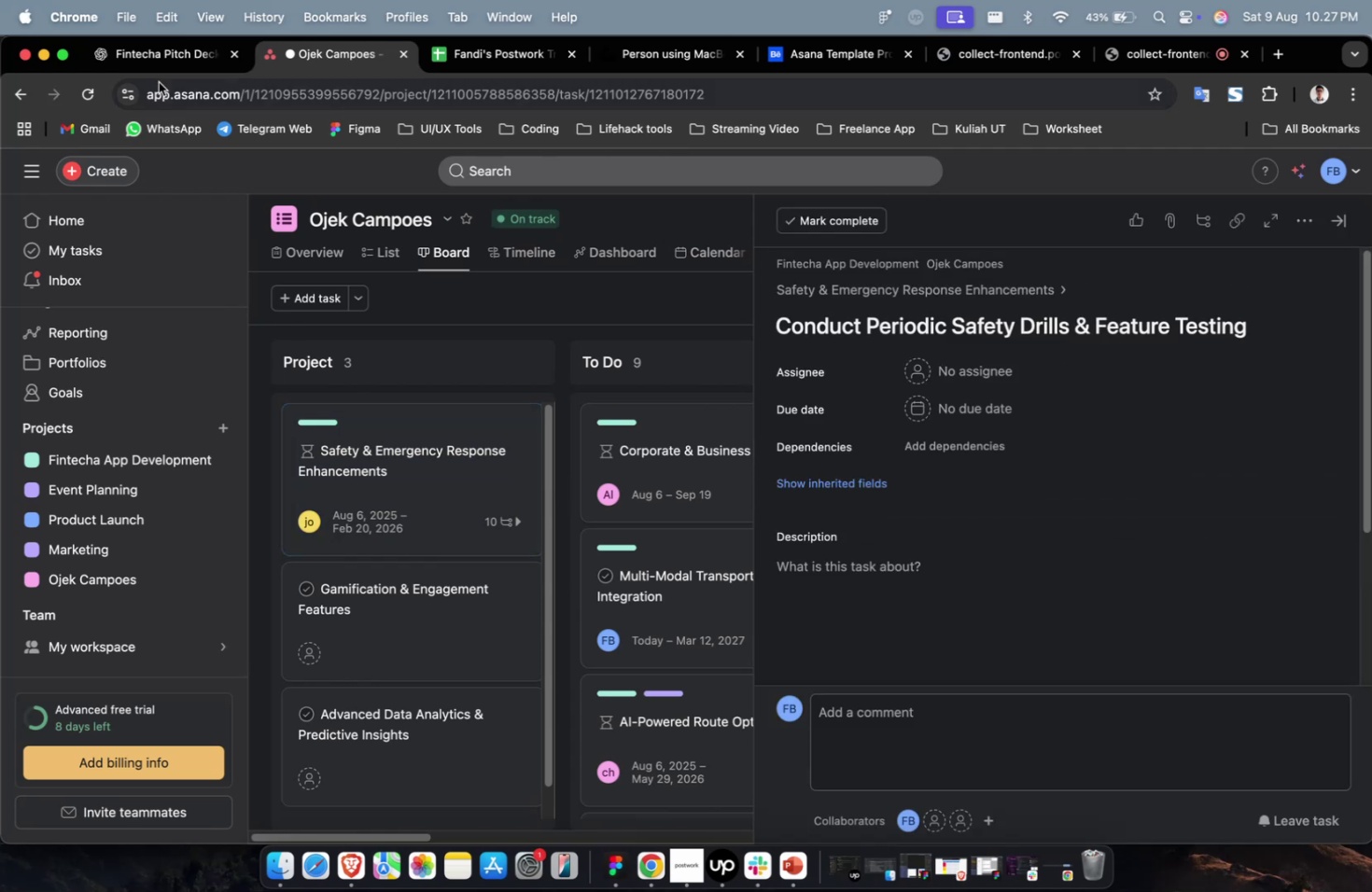 
left_click([158, 63])
 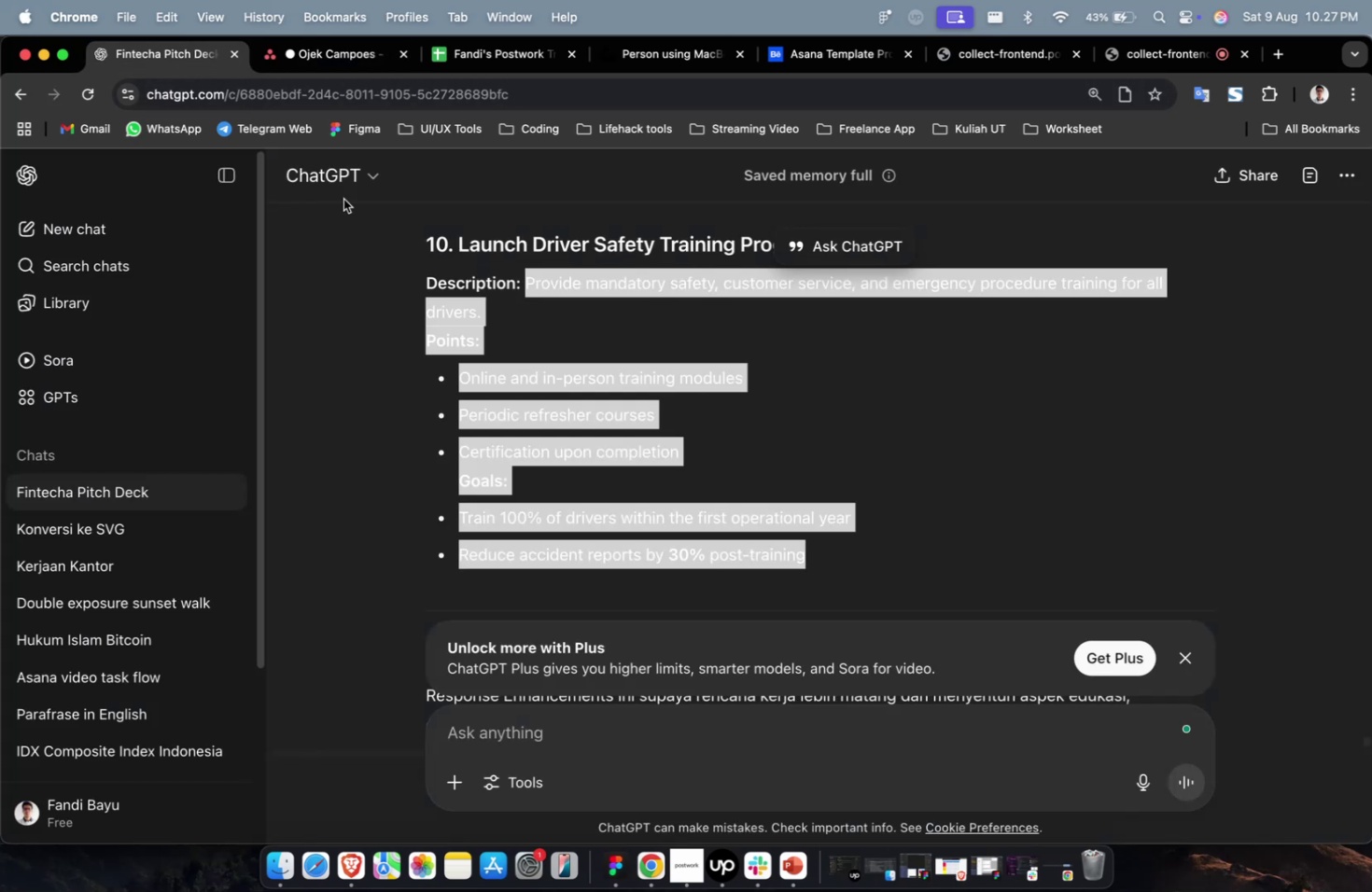 
scroll: coordinate [652, 448], scroll_direction: up, amount: 8.0
 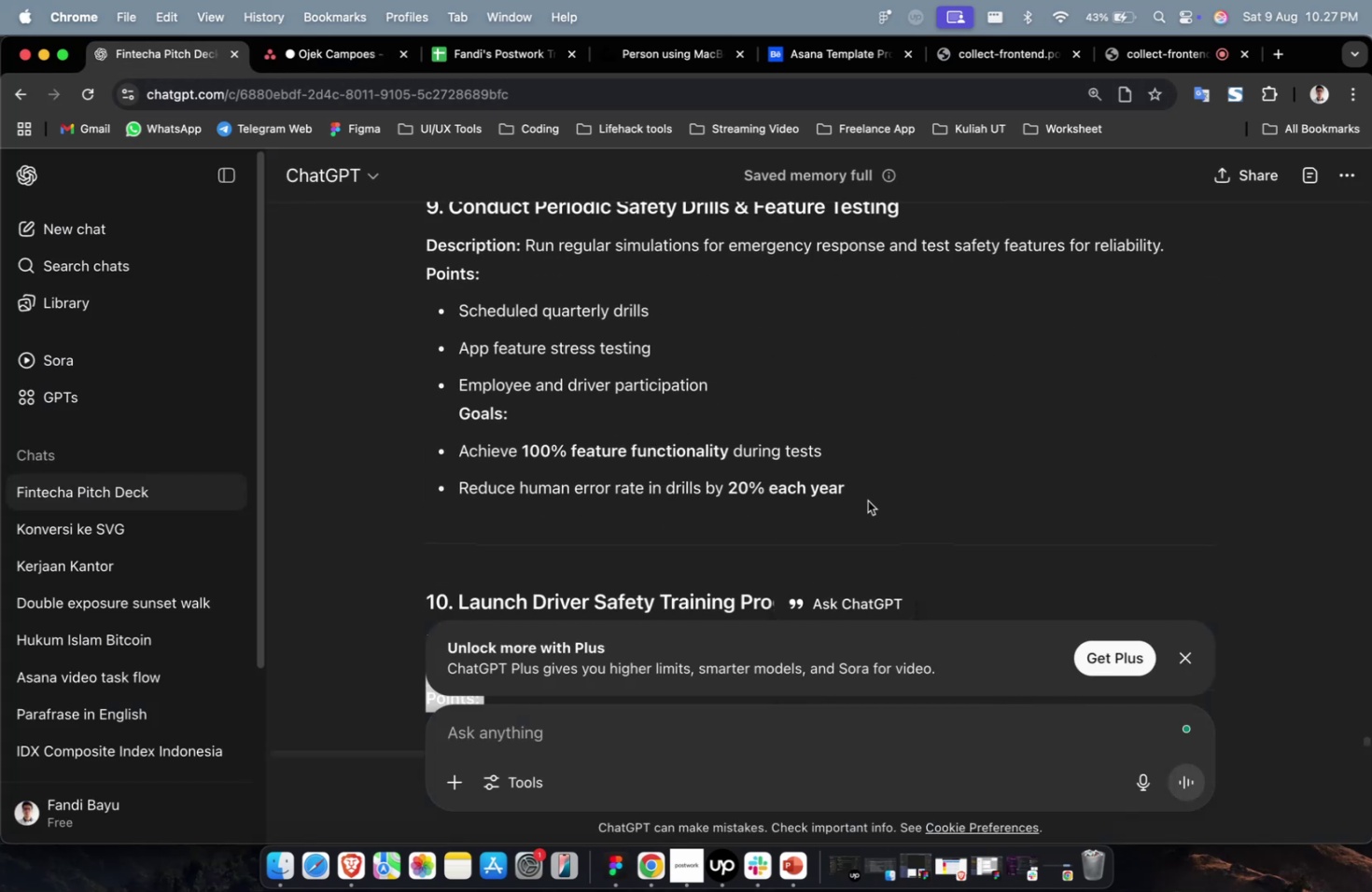 
left_click_drag(start_coordinate=[872, 492], to_coordinate=[529, 250])
 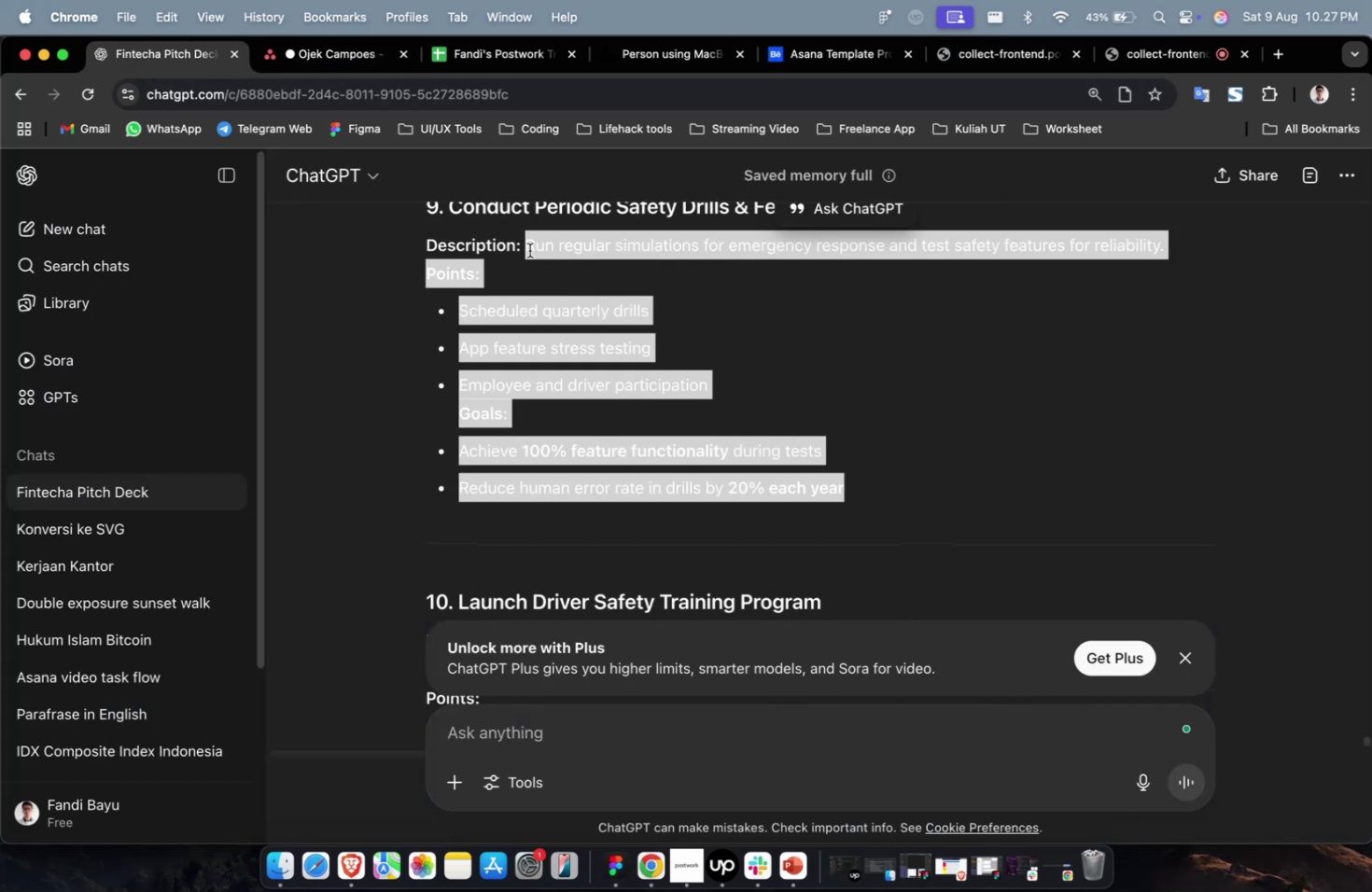 
key(Meta+C)
 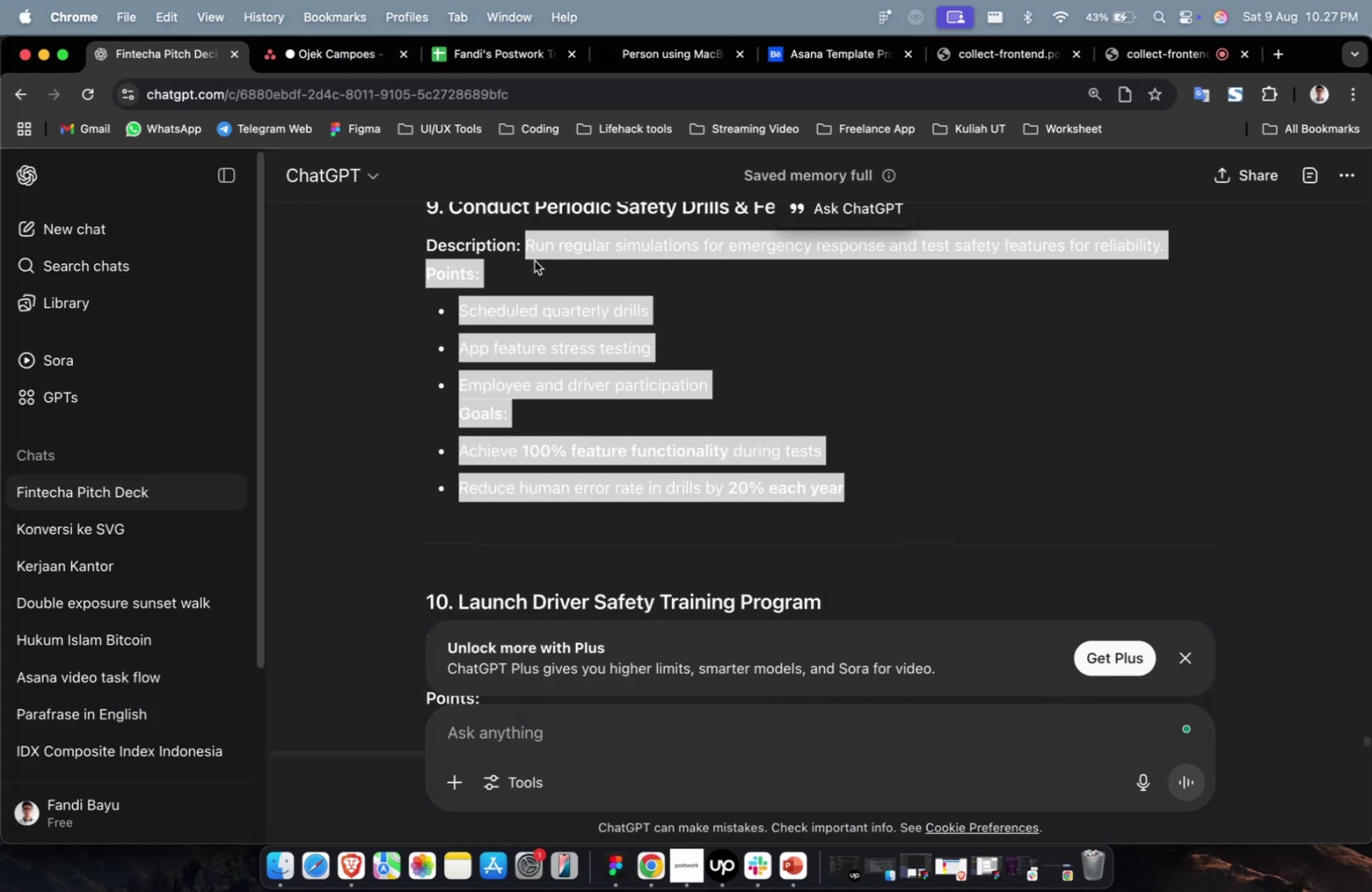 
key(Meta+C)
 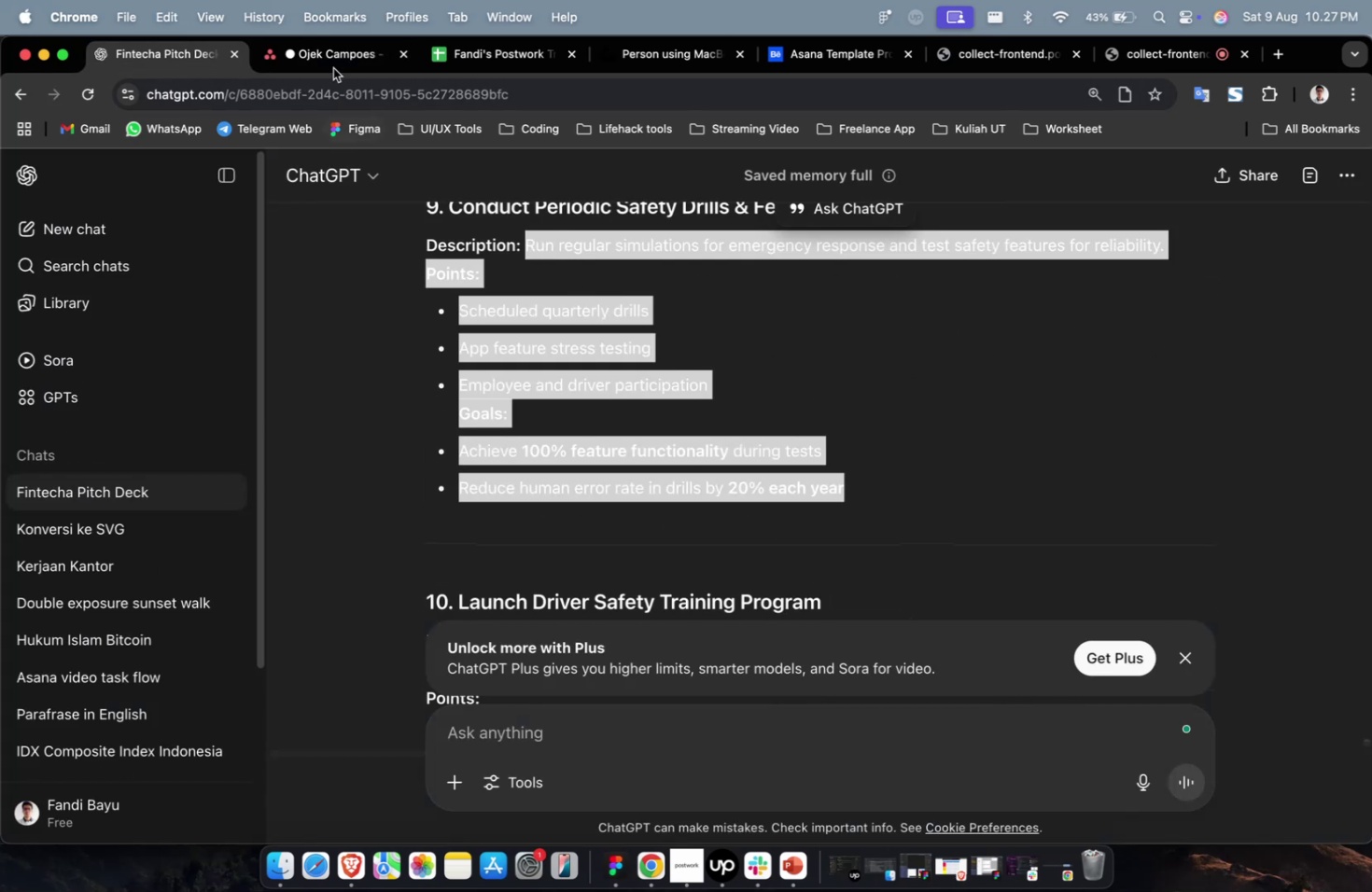 
left_click([334, 62])
 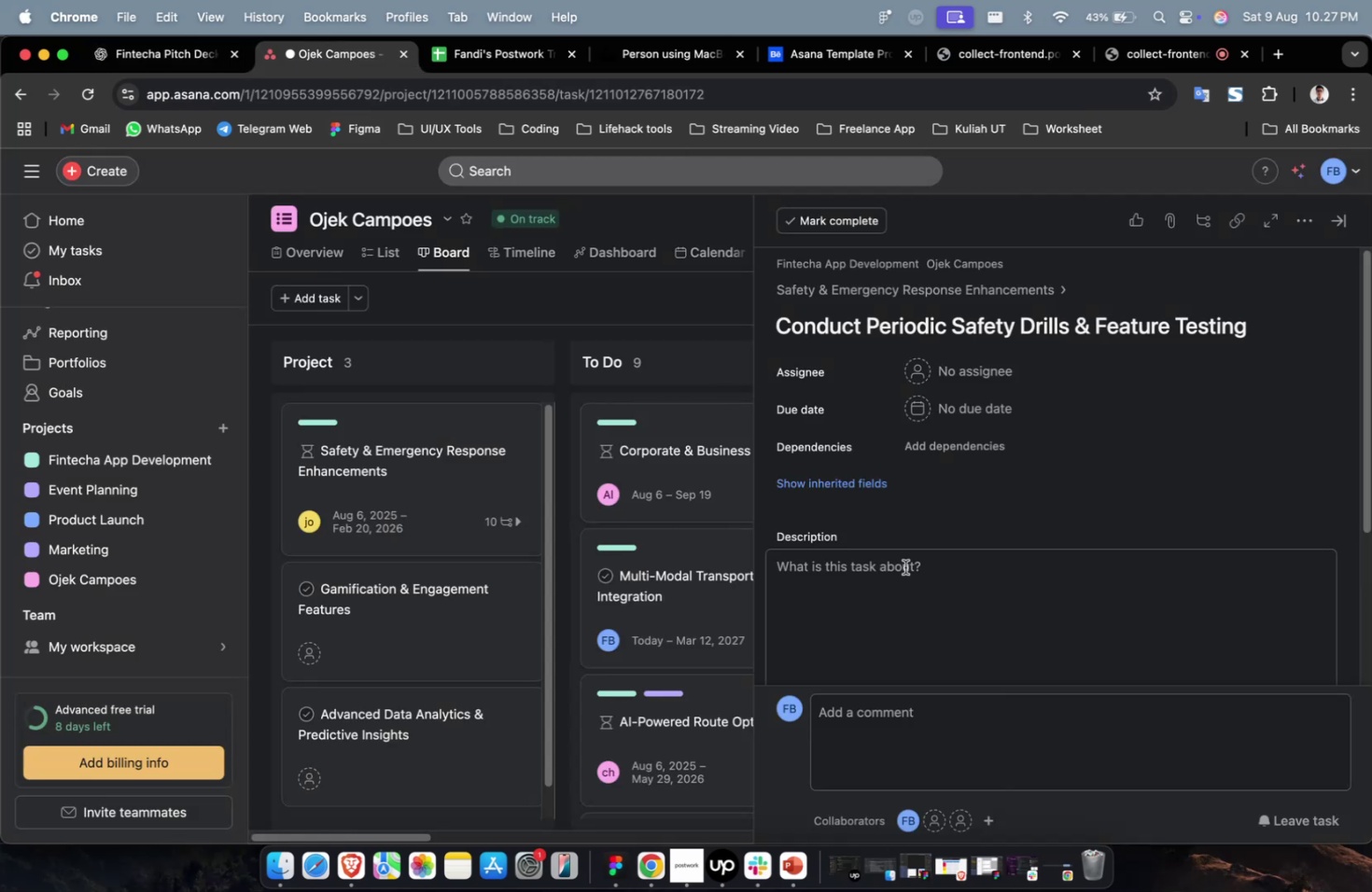 
left_click([929, 581])
 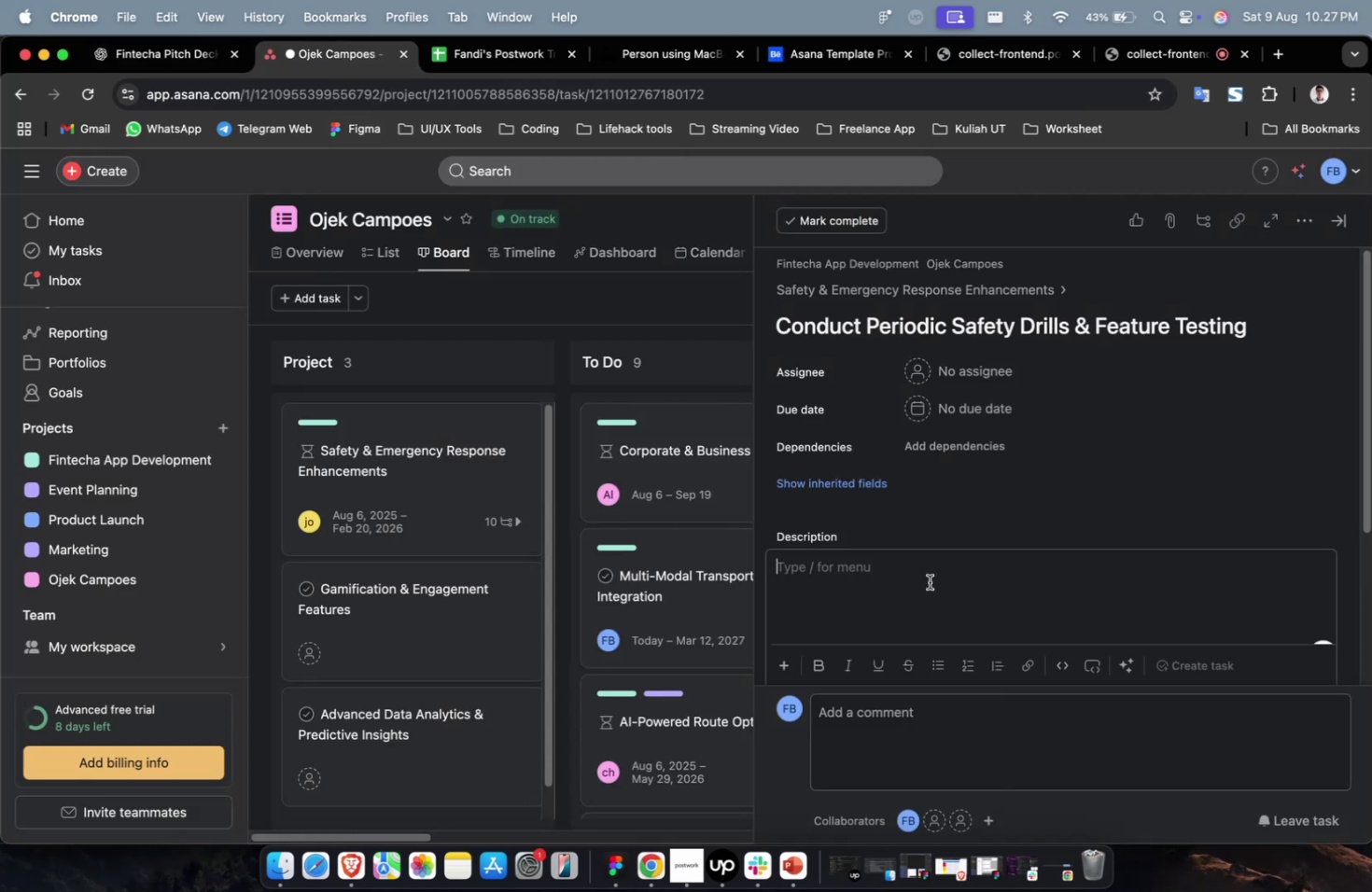 
key(Meta+V)
 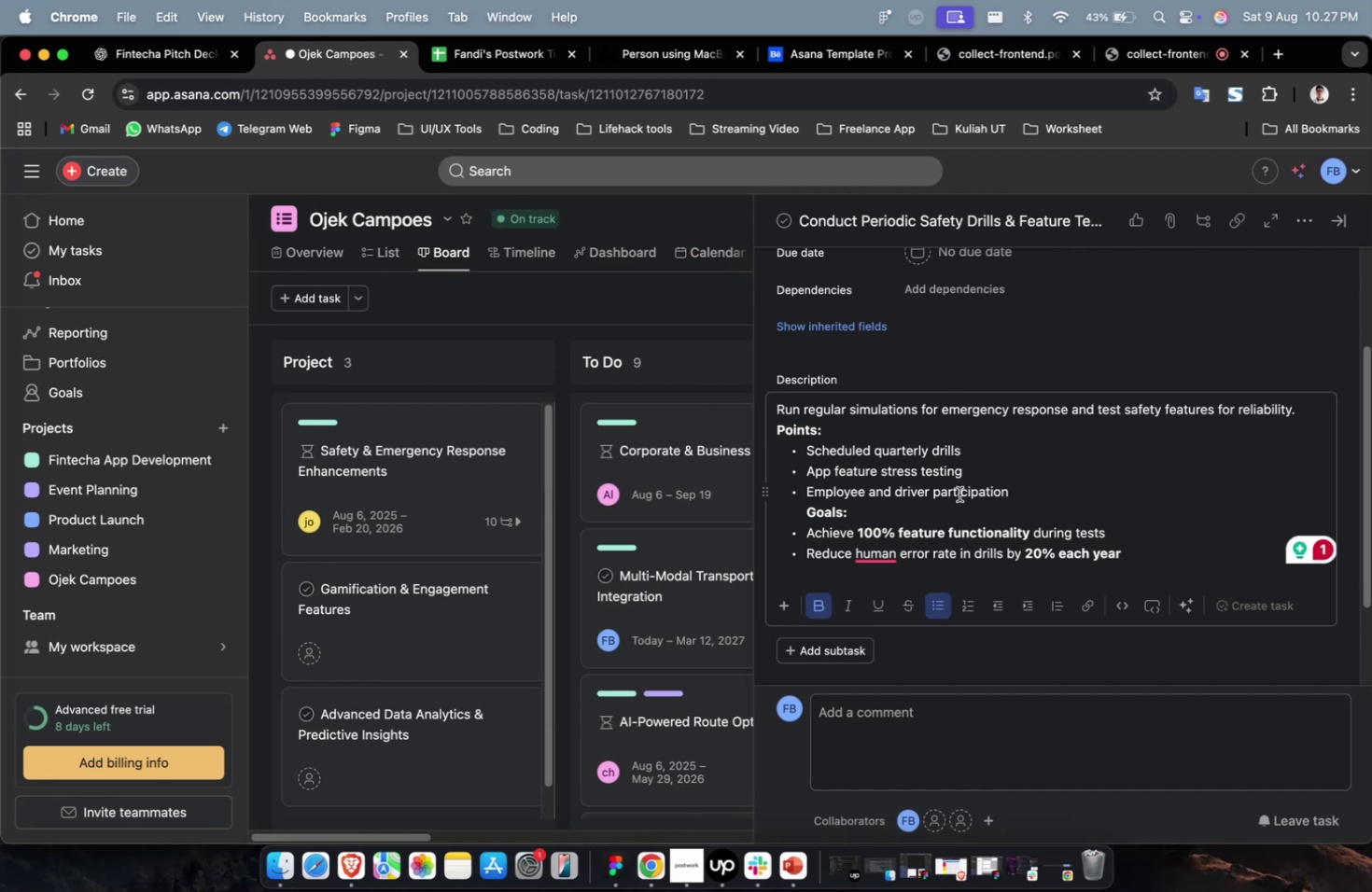 
wait(20.9)
 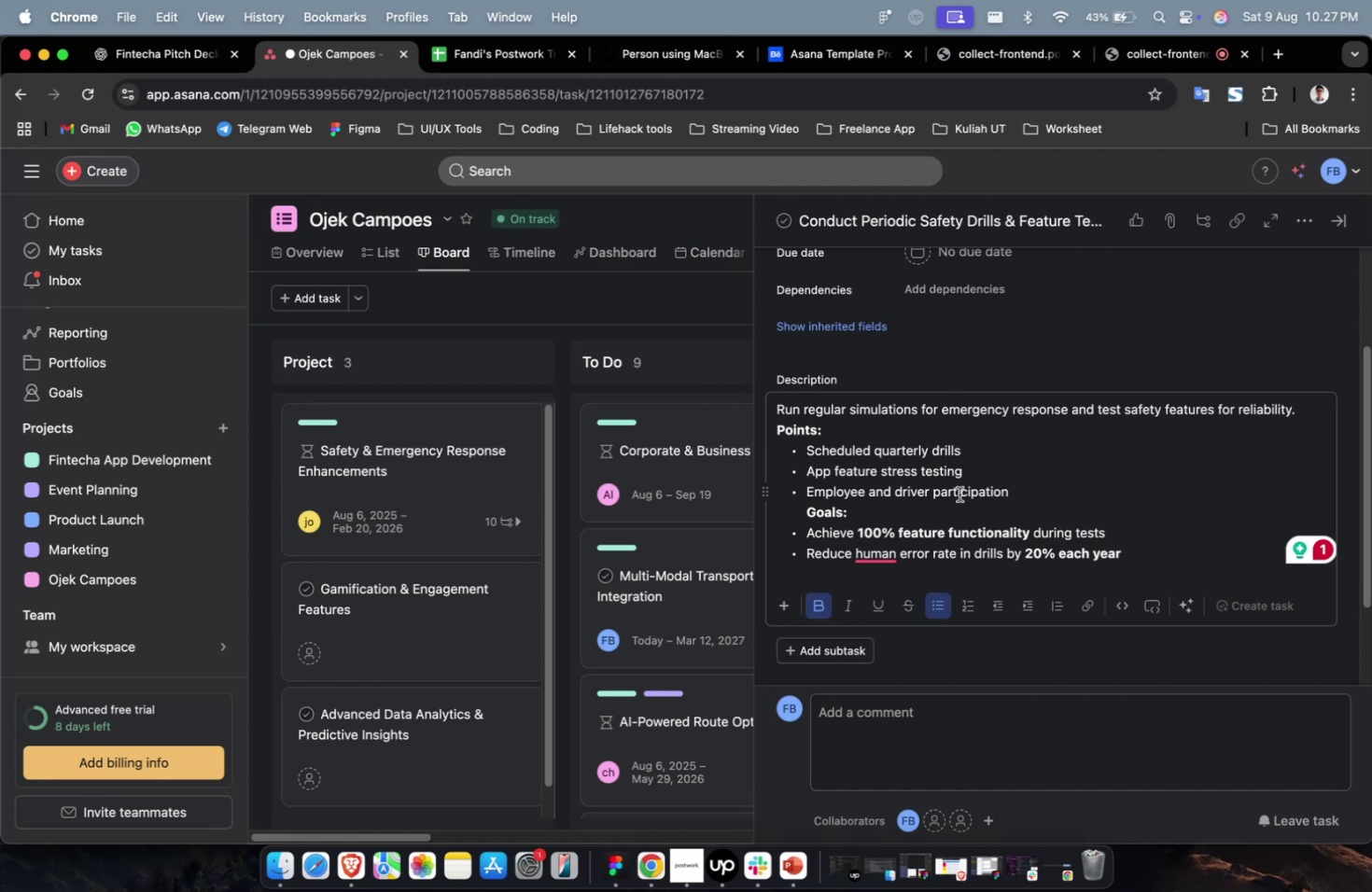 
scroll: coordinate [997, 495], scroll_direction: down, amount: 9.0
 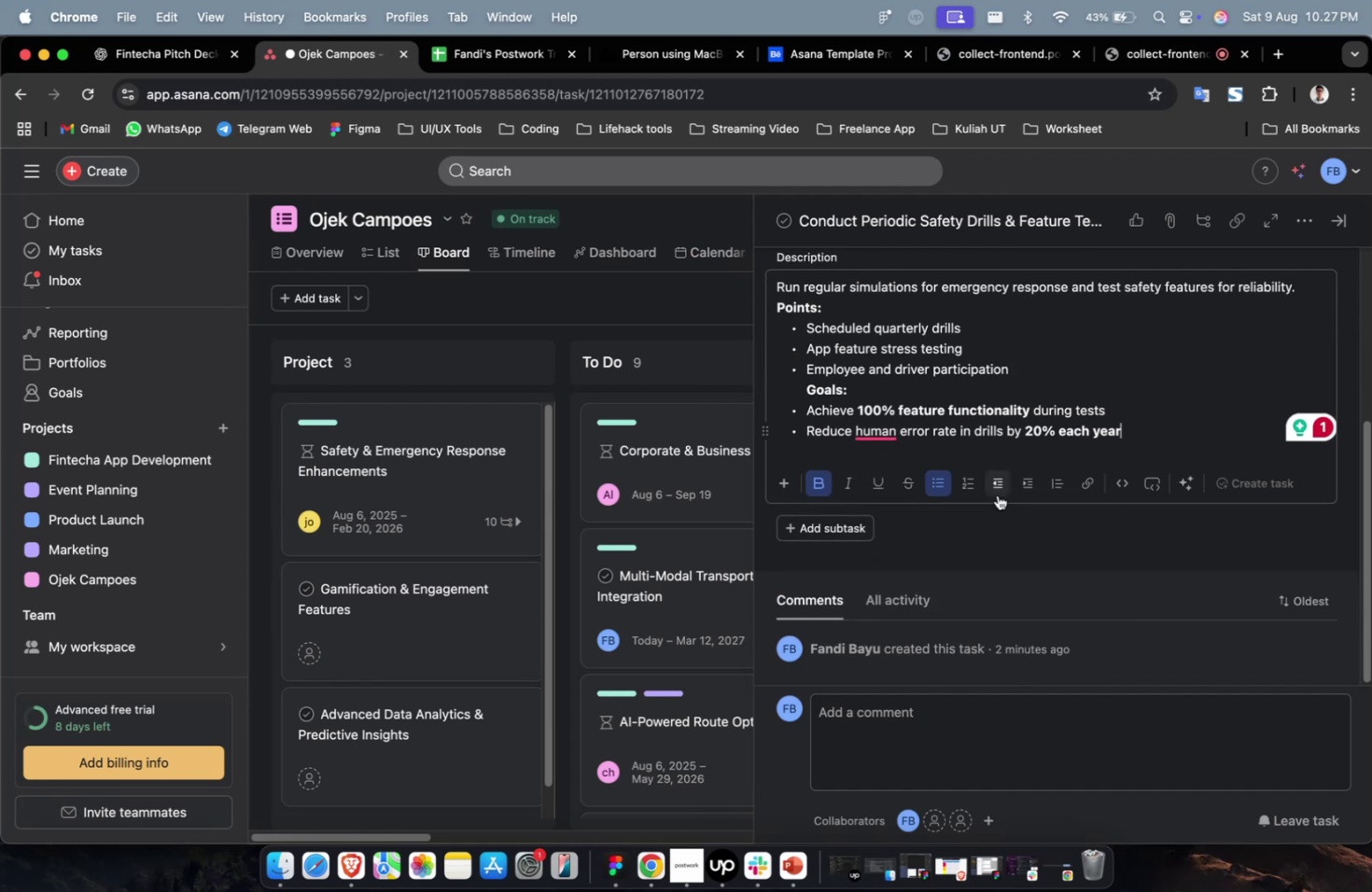 
scroll: coordinate [1040, 415], scroll_direction: up, amount: 27.0
 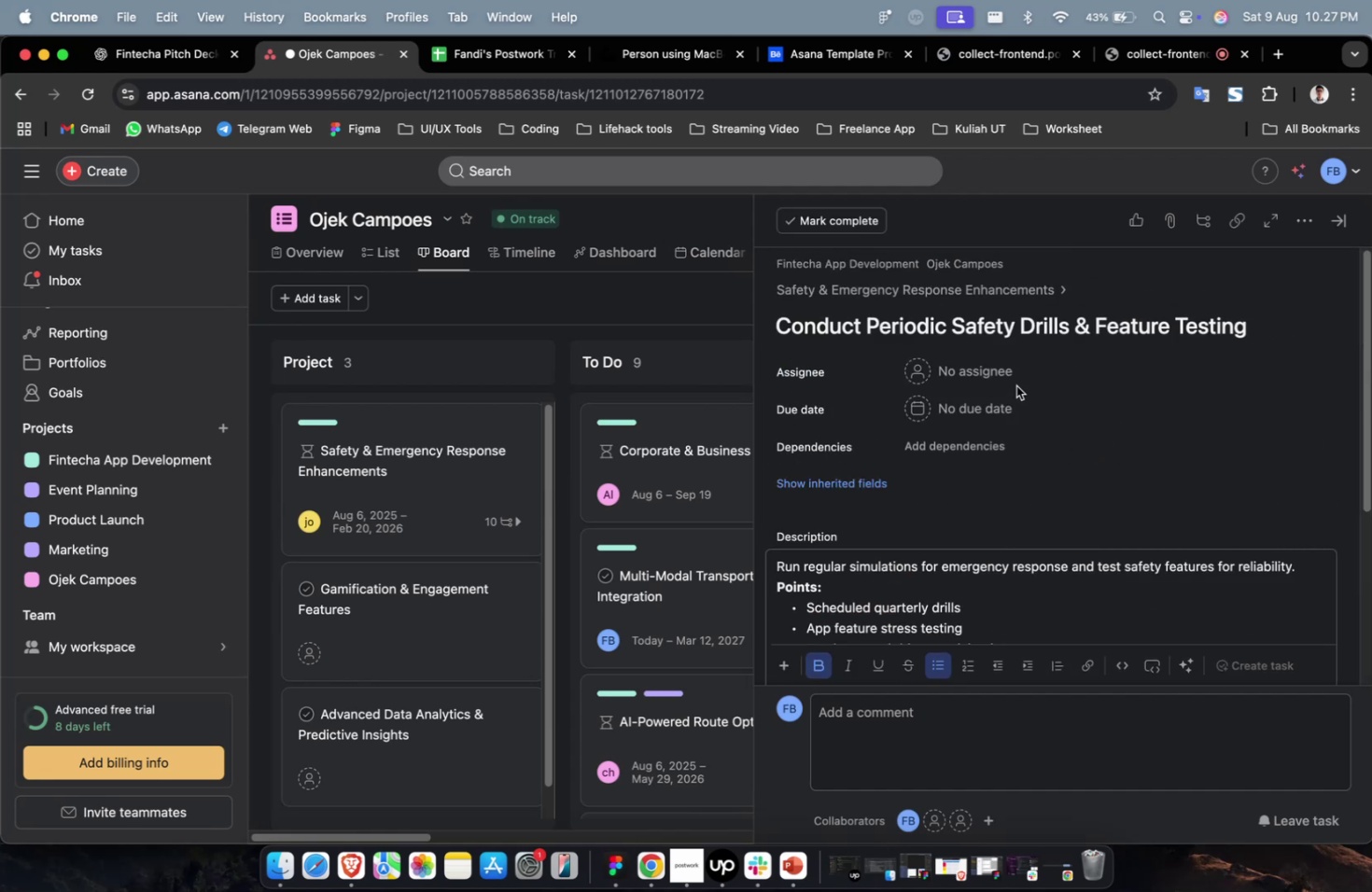 
left_click([1008, 379])
 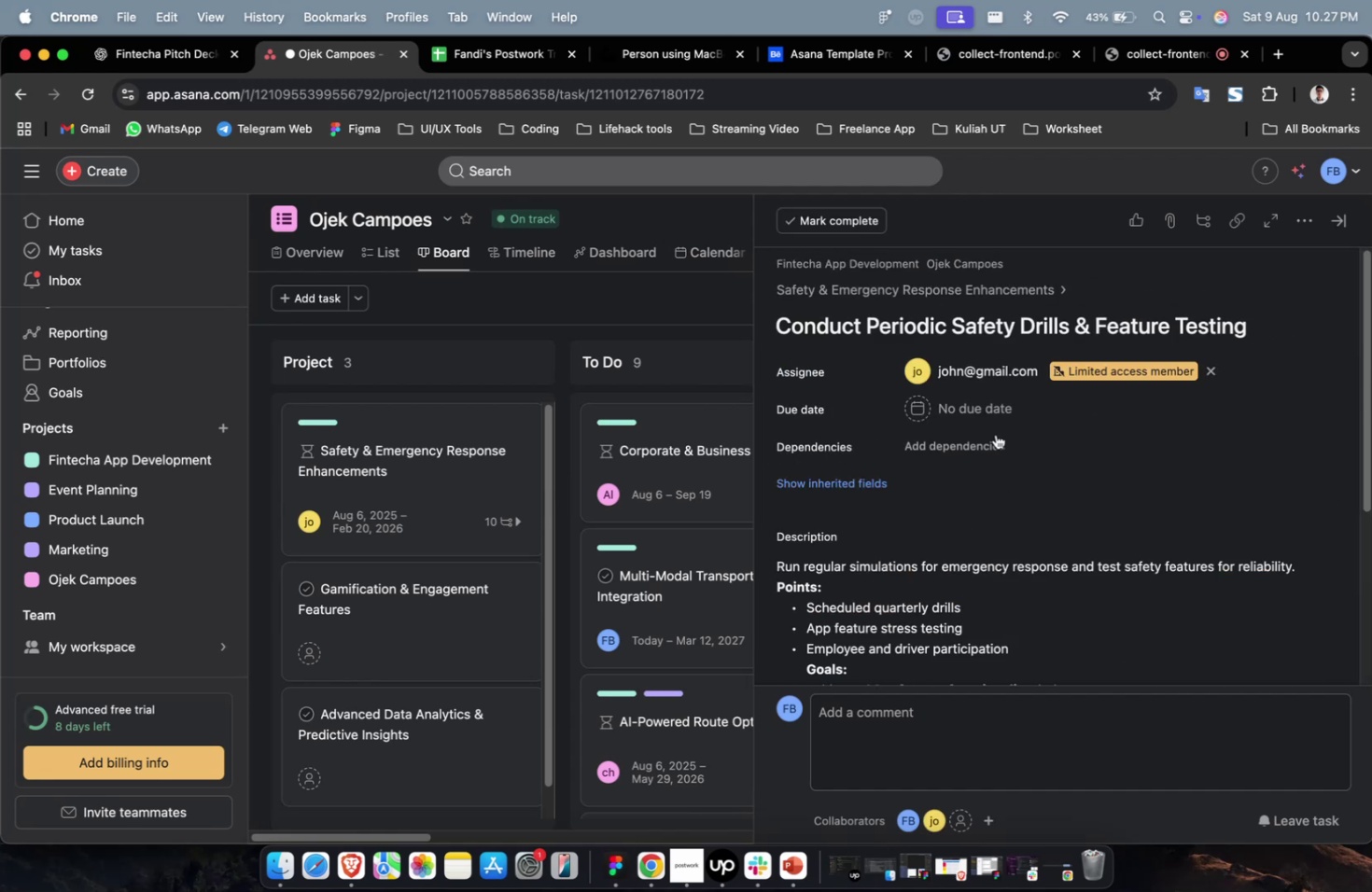 
double_click([988, 369])
 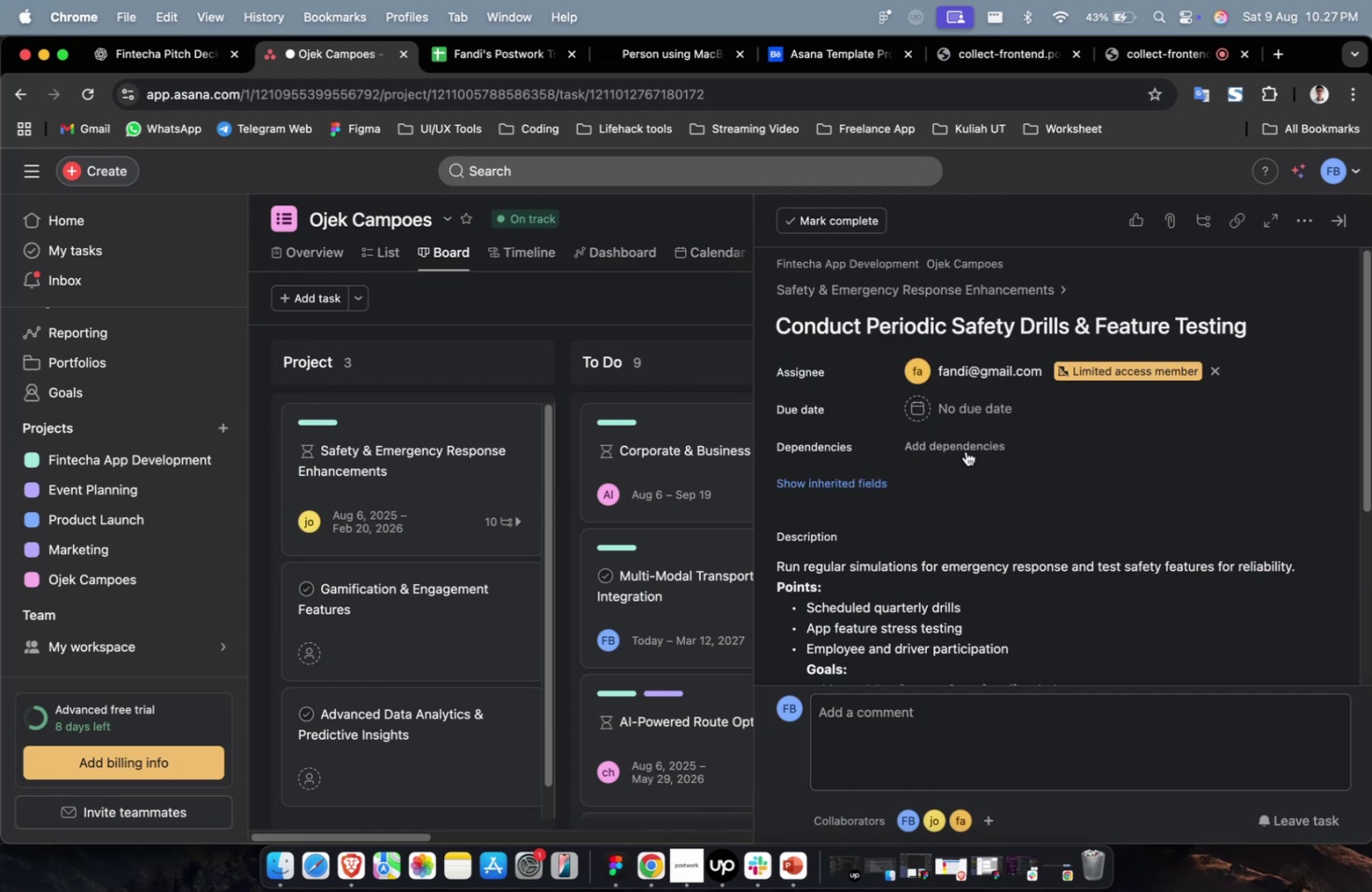 
double_click([967, 410])
 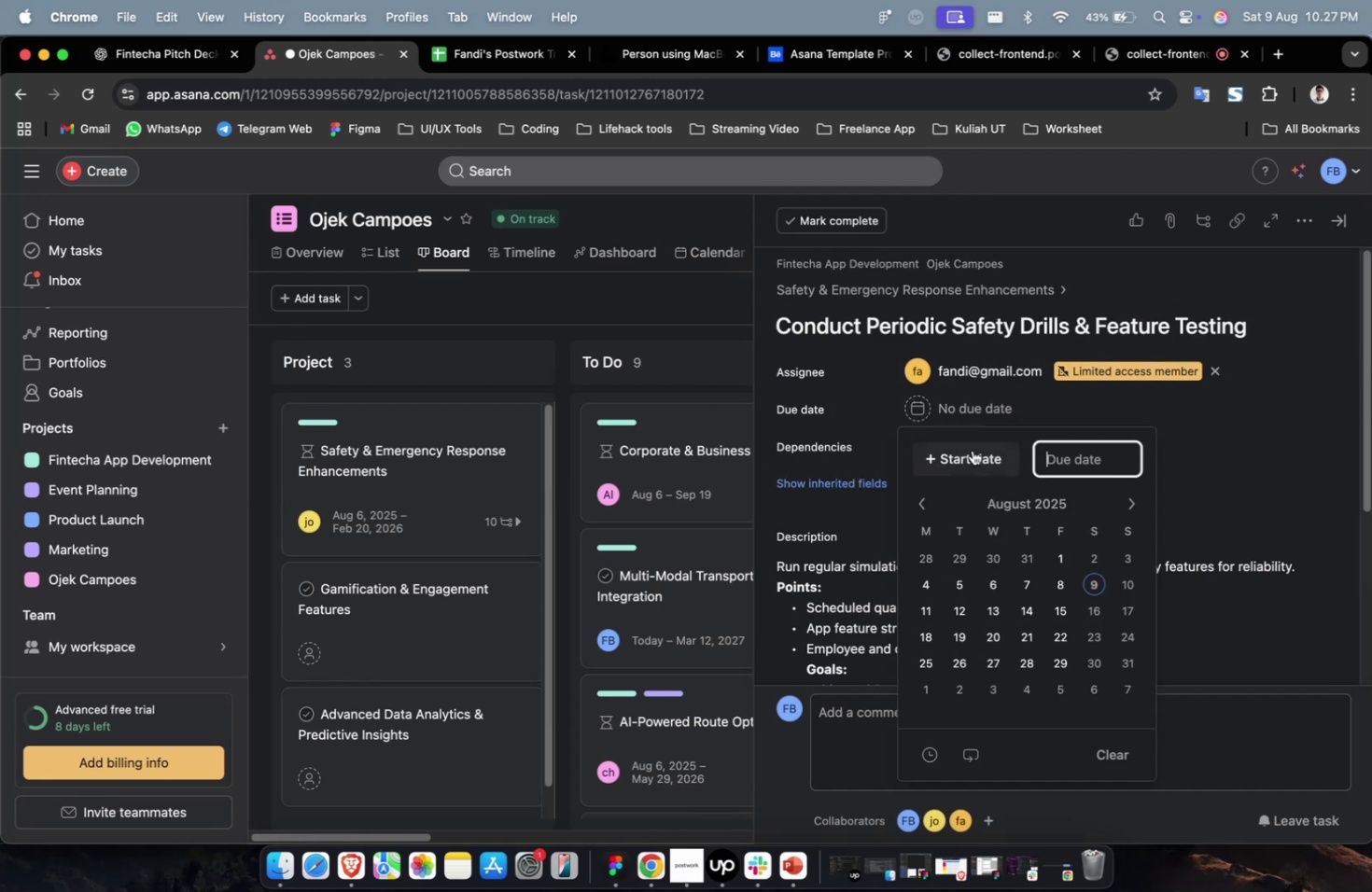 
triple_click([972, 450])
 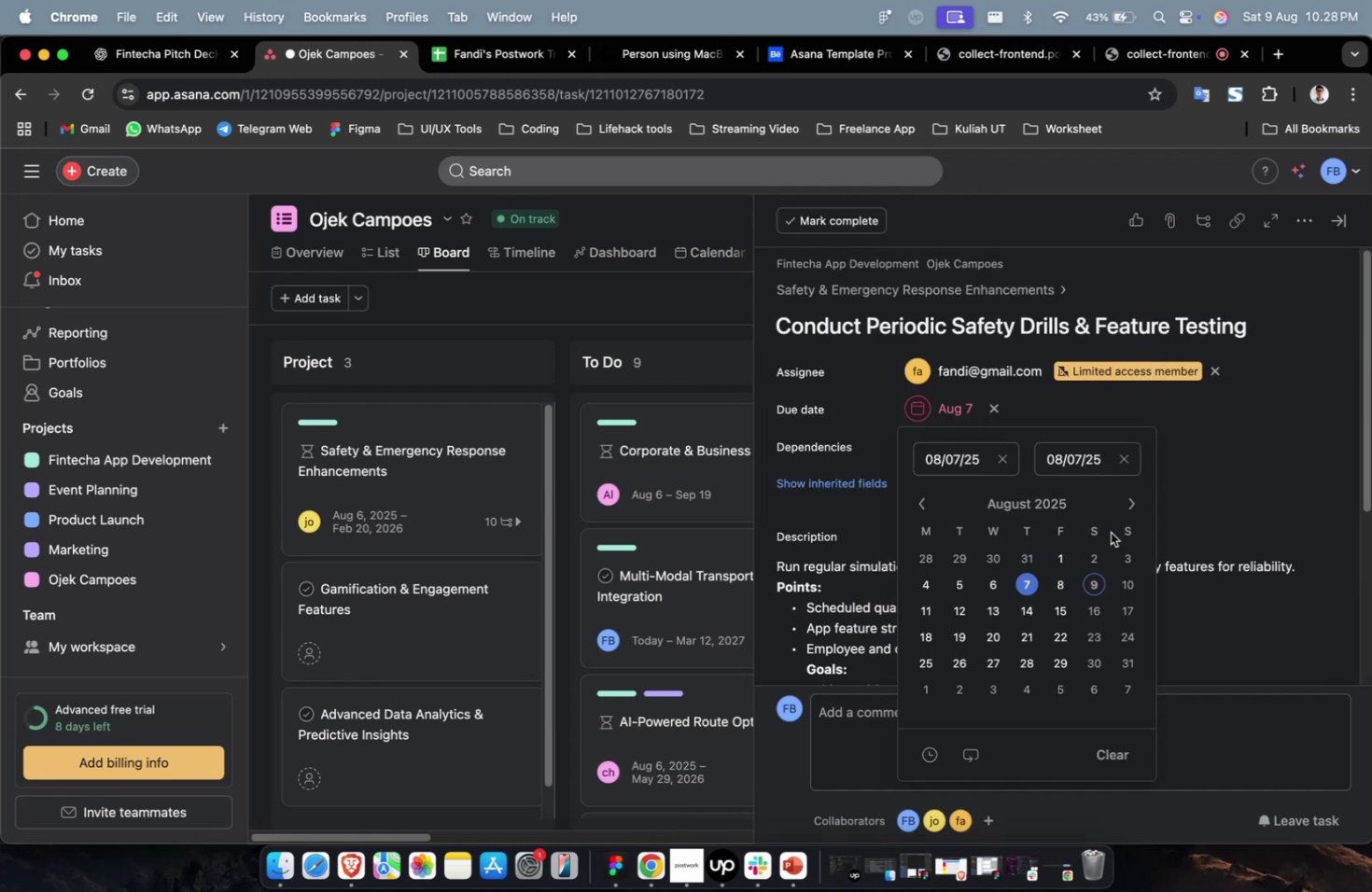 
triple_click([1122, 505])
 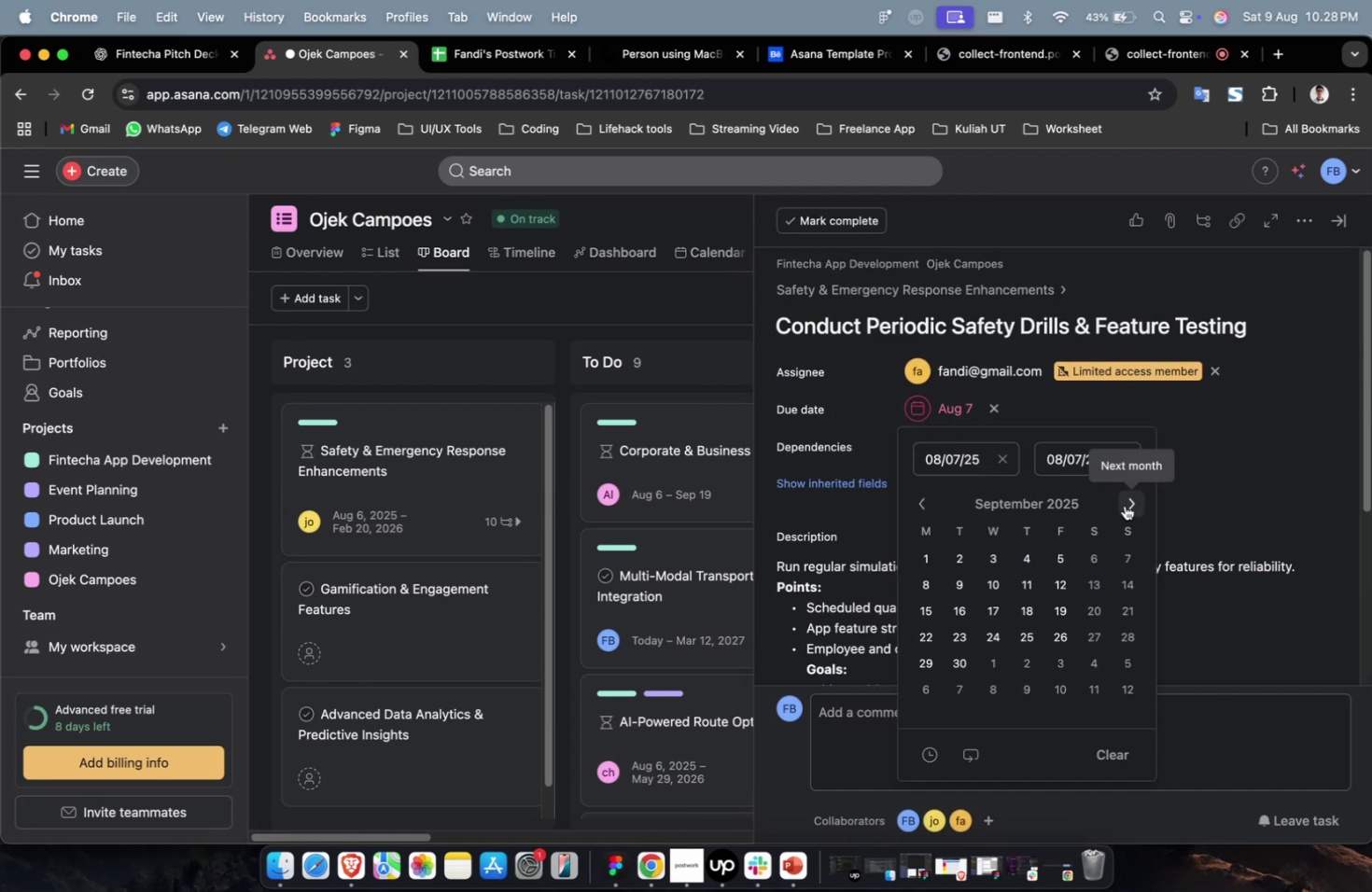 
triple_click([1124, 505])
 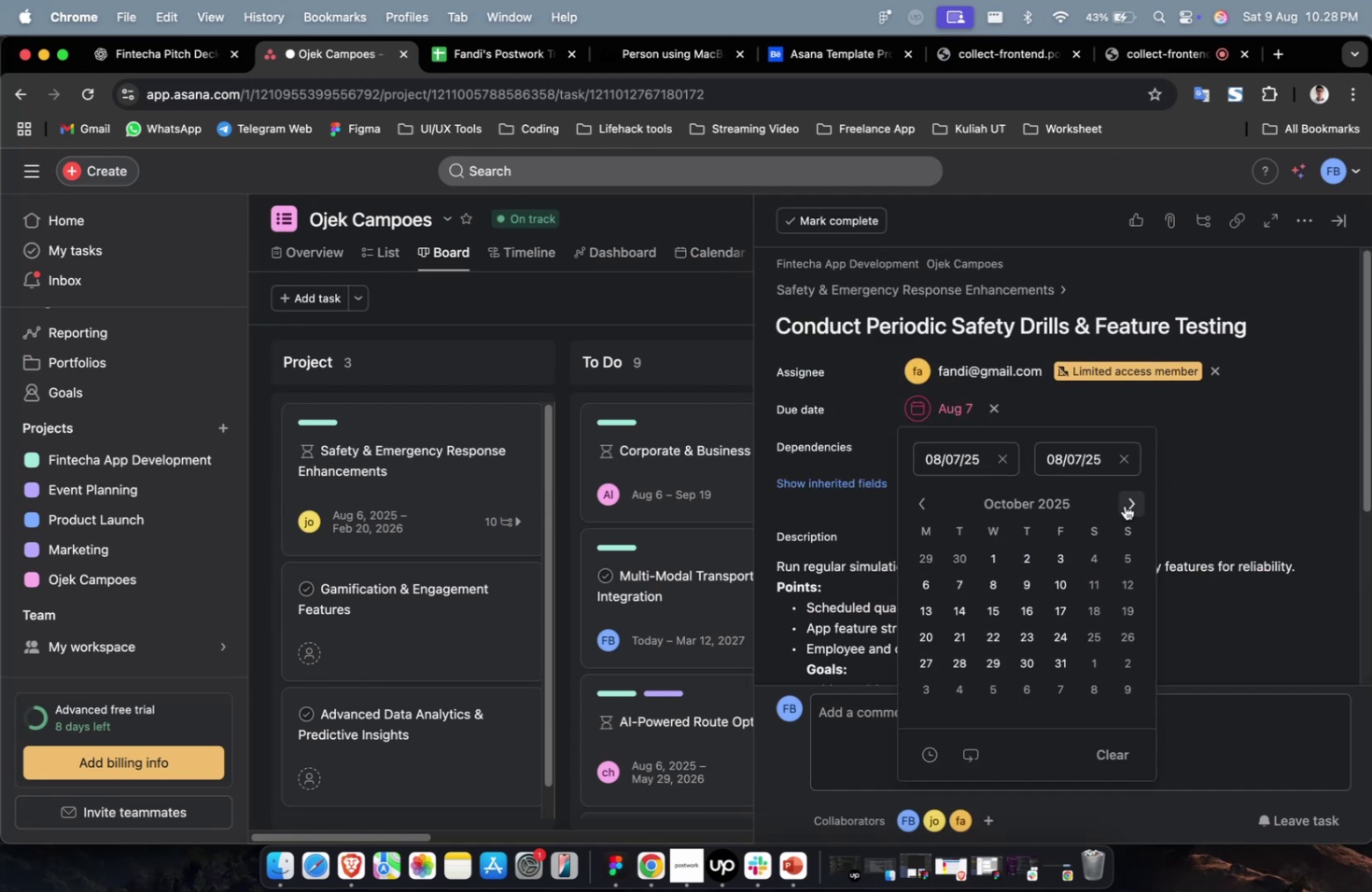 
triple_click([1124, 505])
 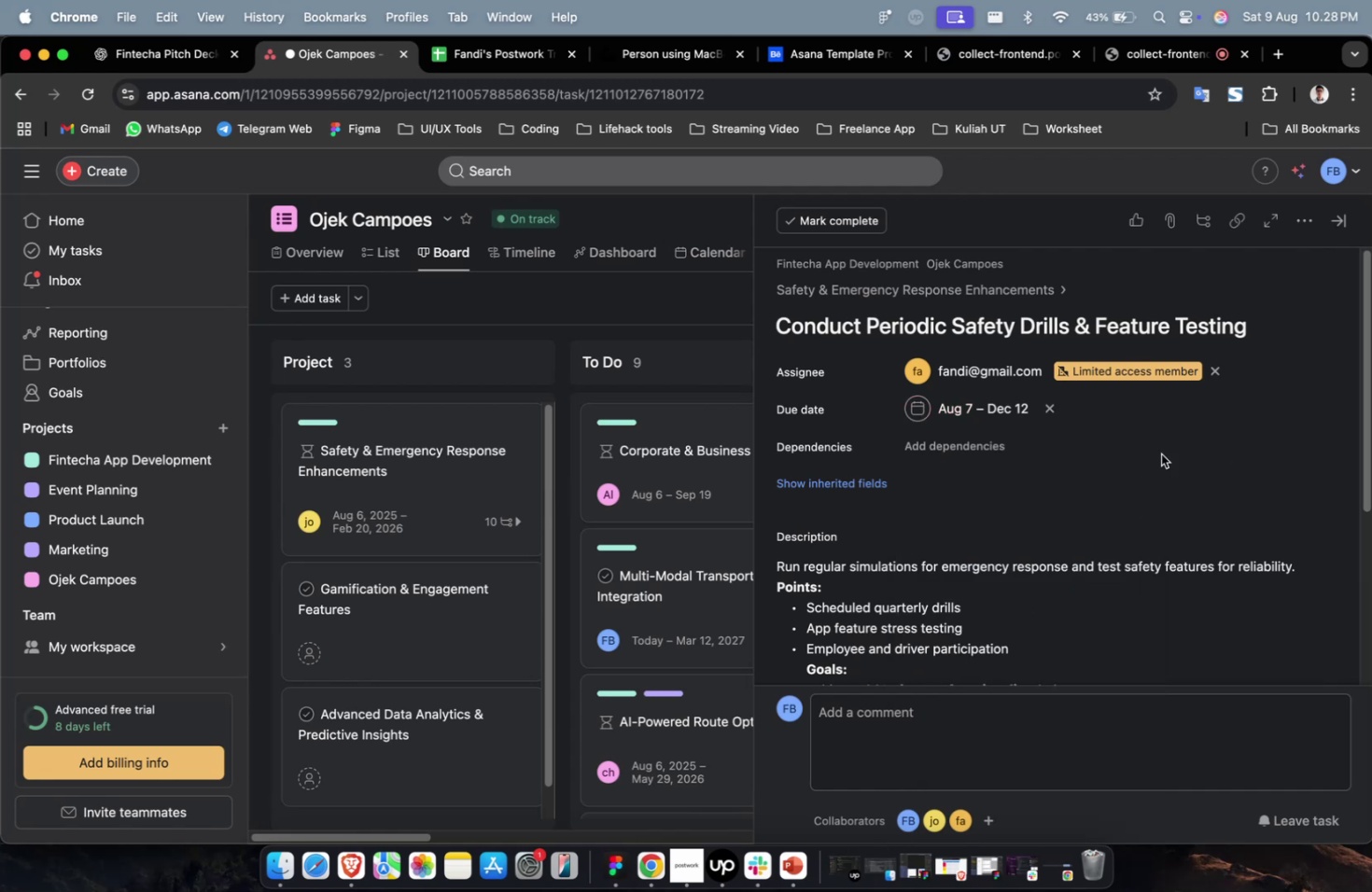 
triple_click([967, 439])
 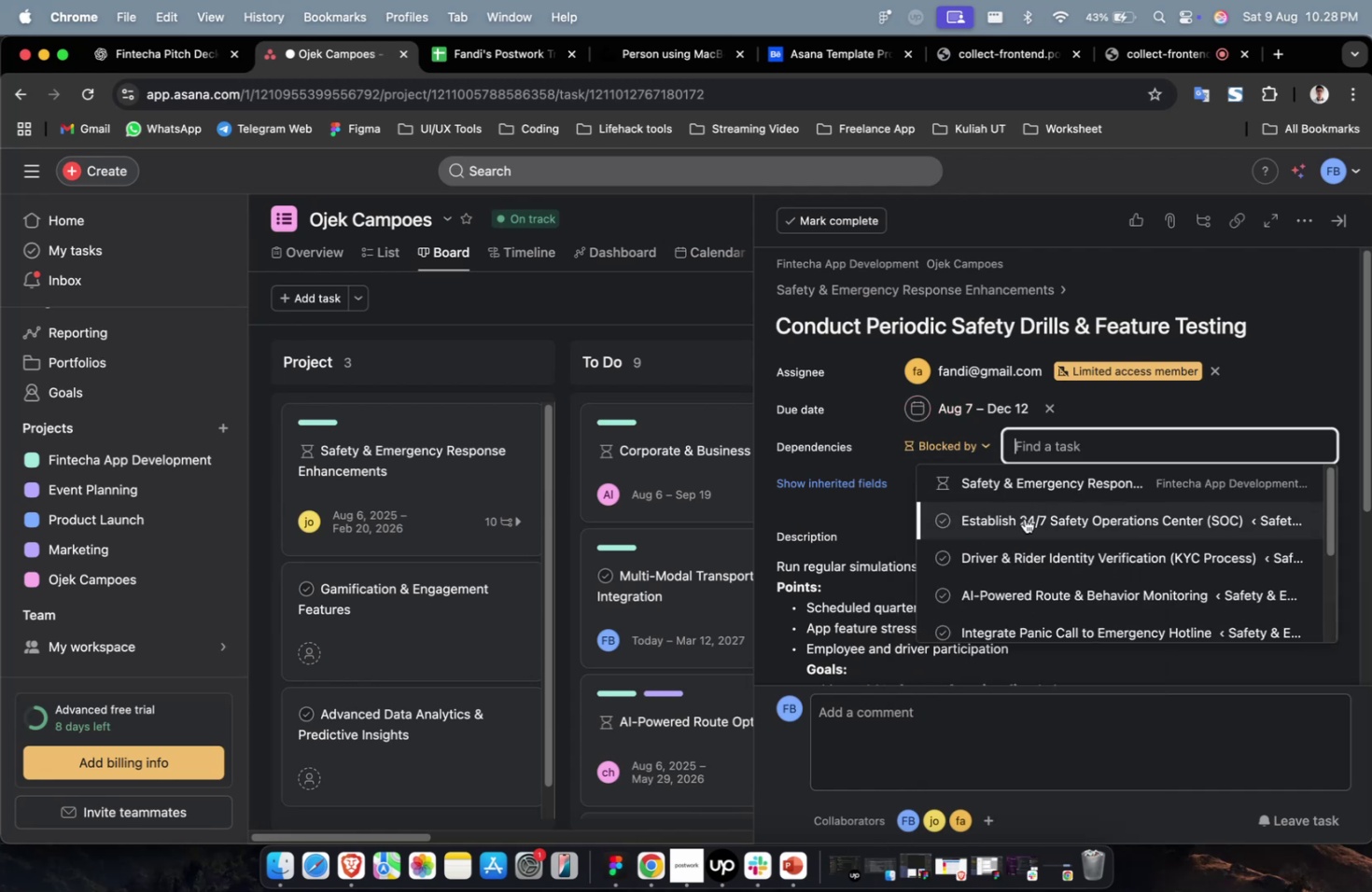 
triple_click([1024, 518])
 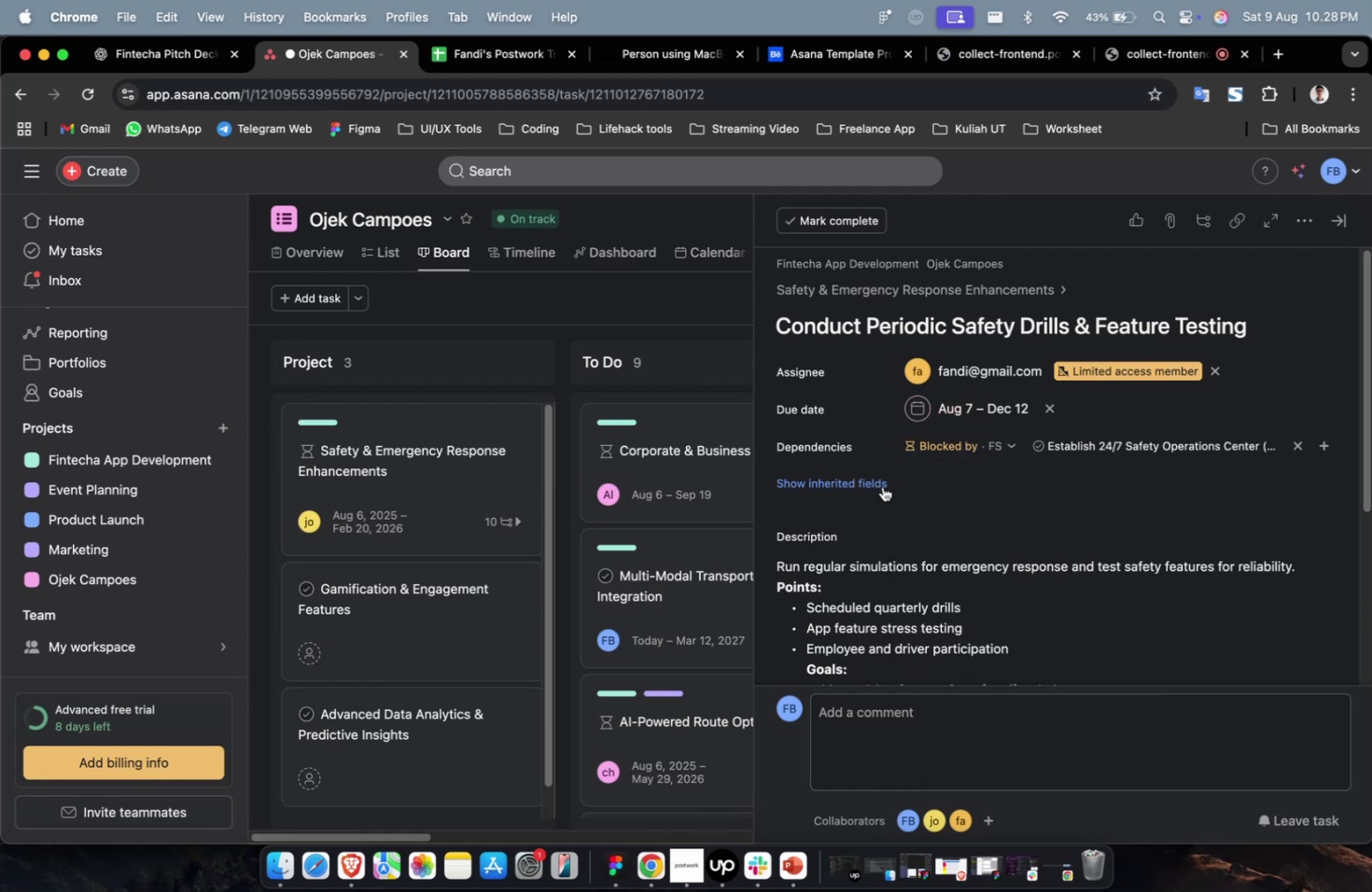 
triple_click([863, 486])
 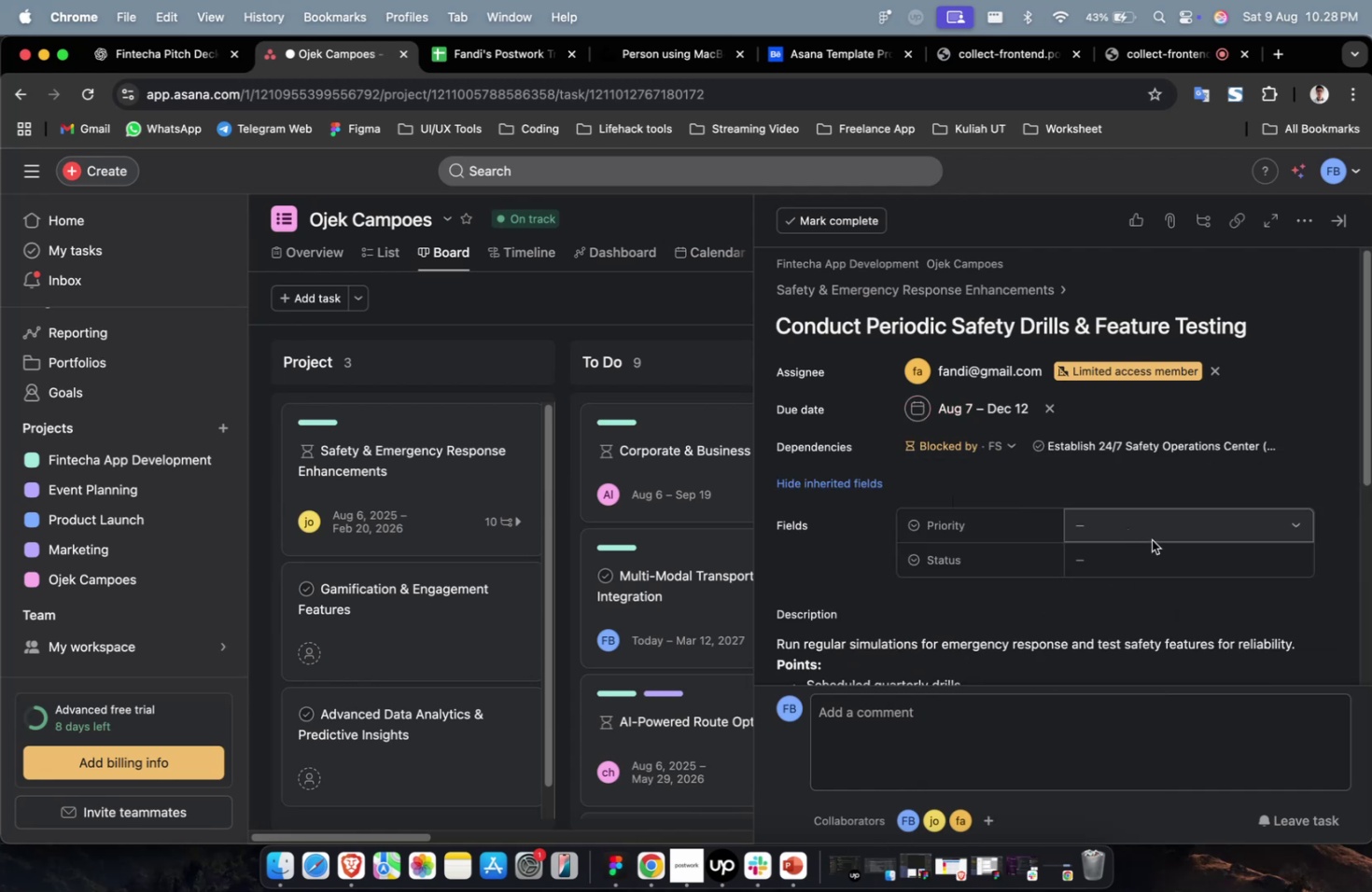 
triple_click([1151, 539])
 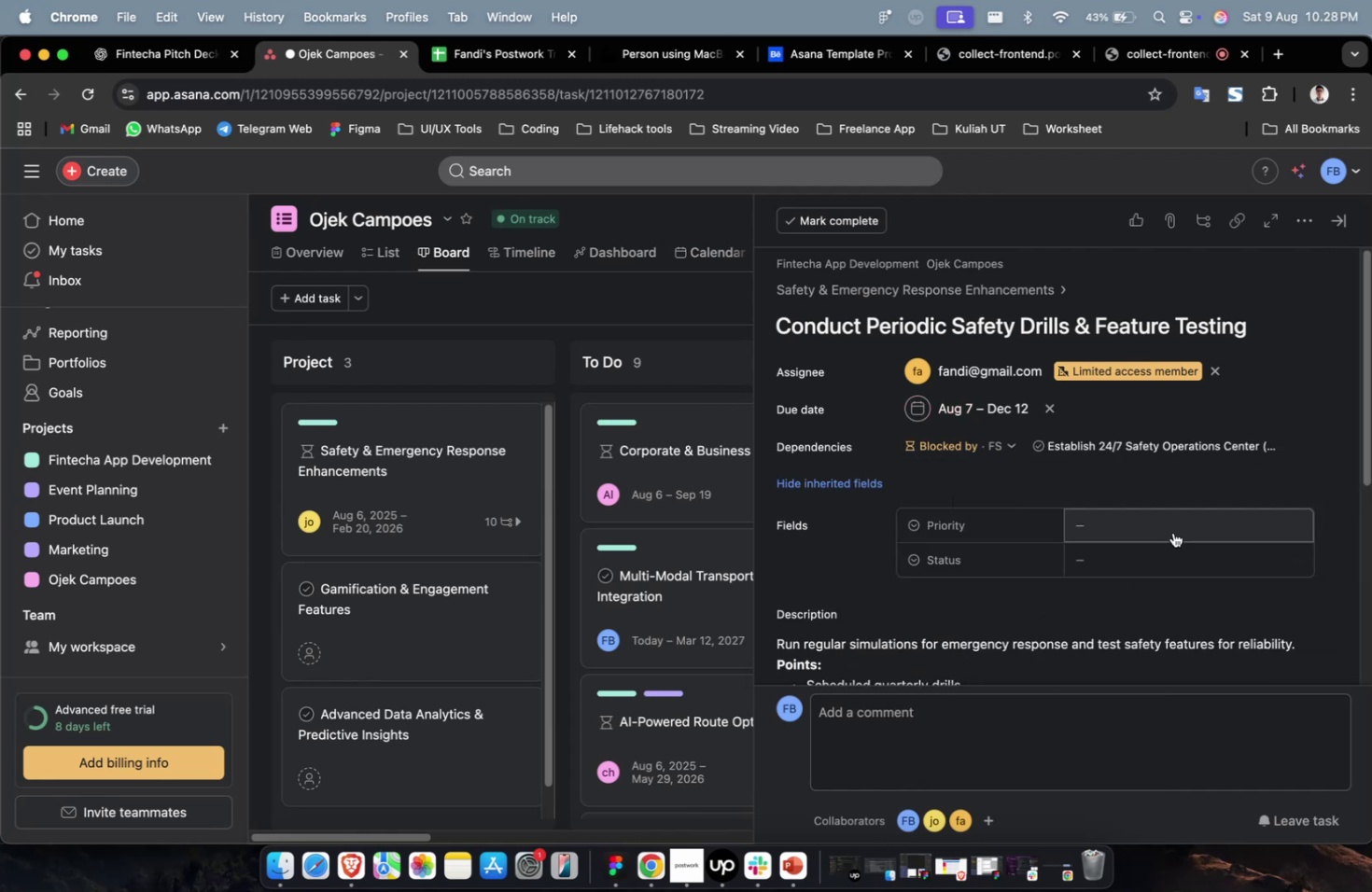 
left_click([1173, 527])
 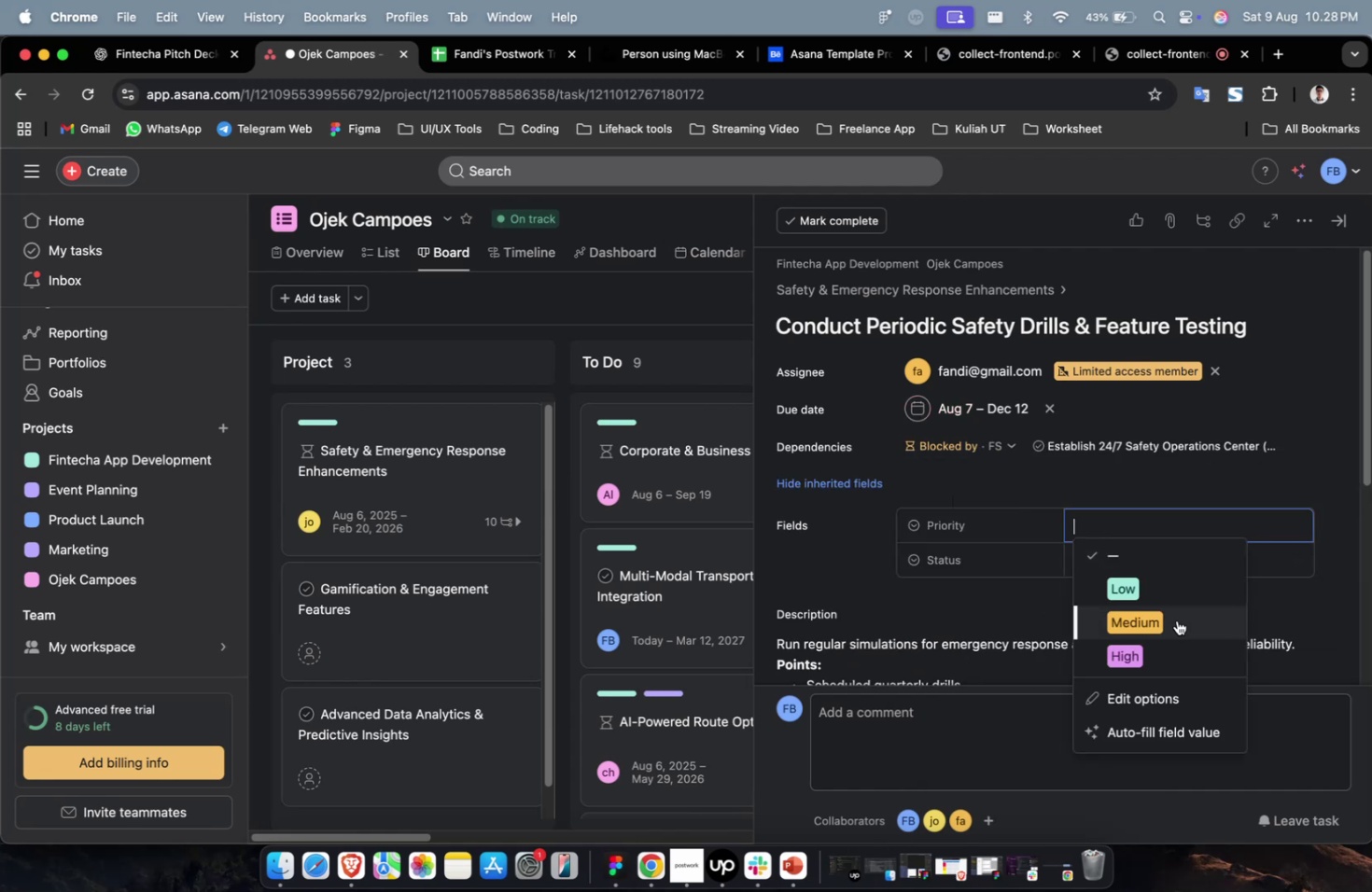 
double_click([1176, 620])
 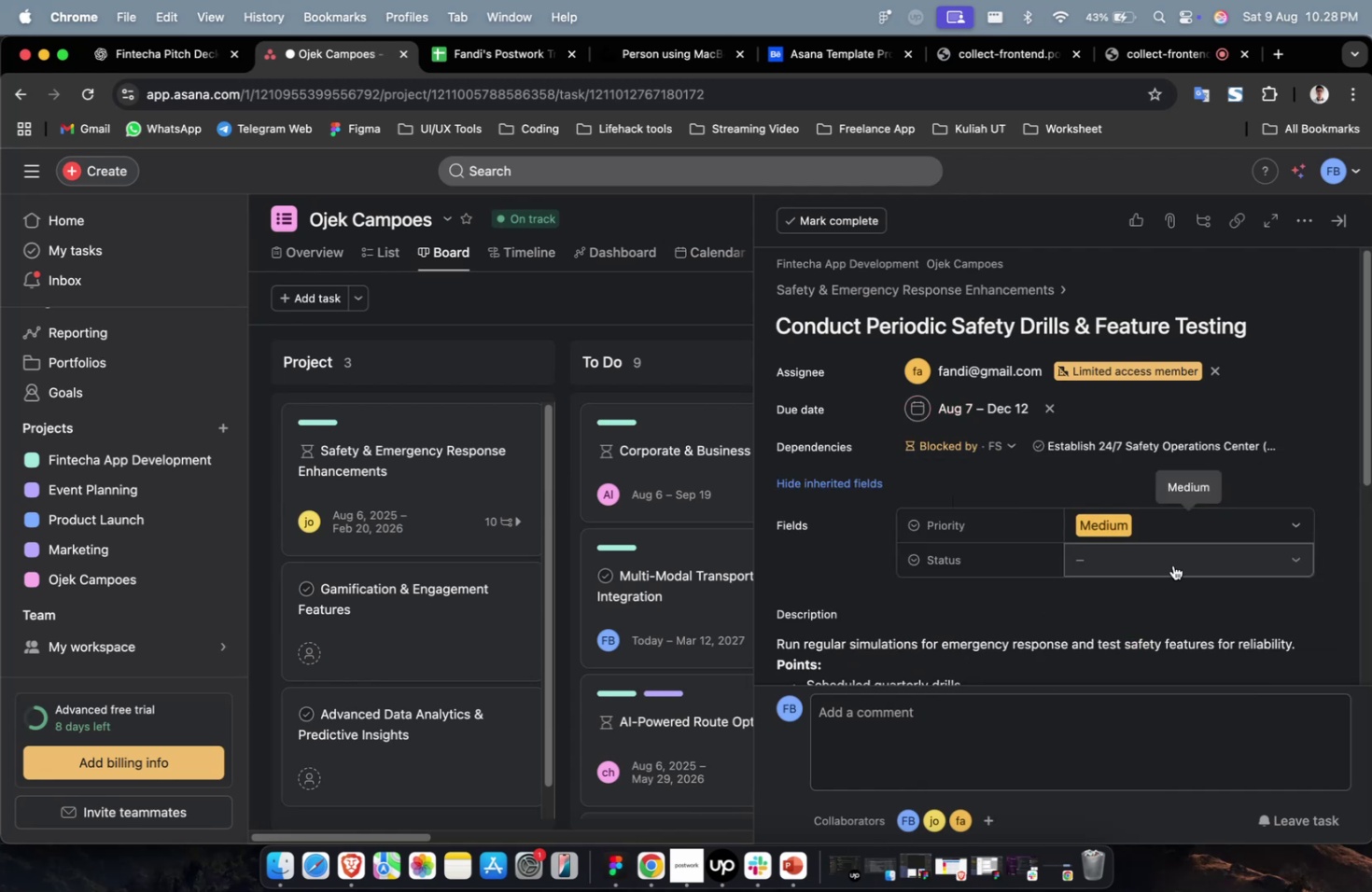 
triple_click([1173, 564])
 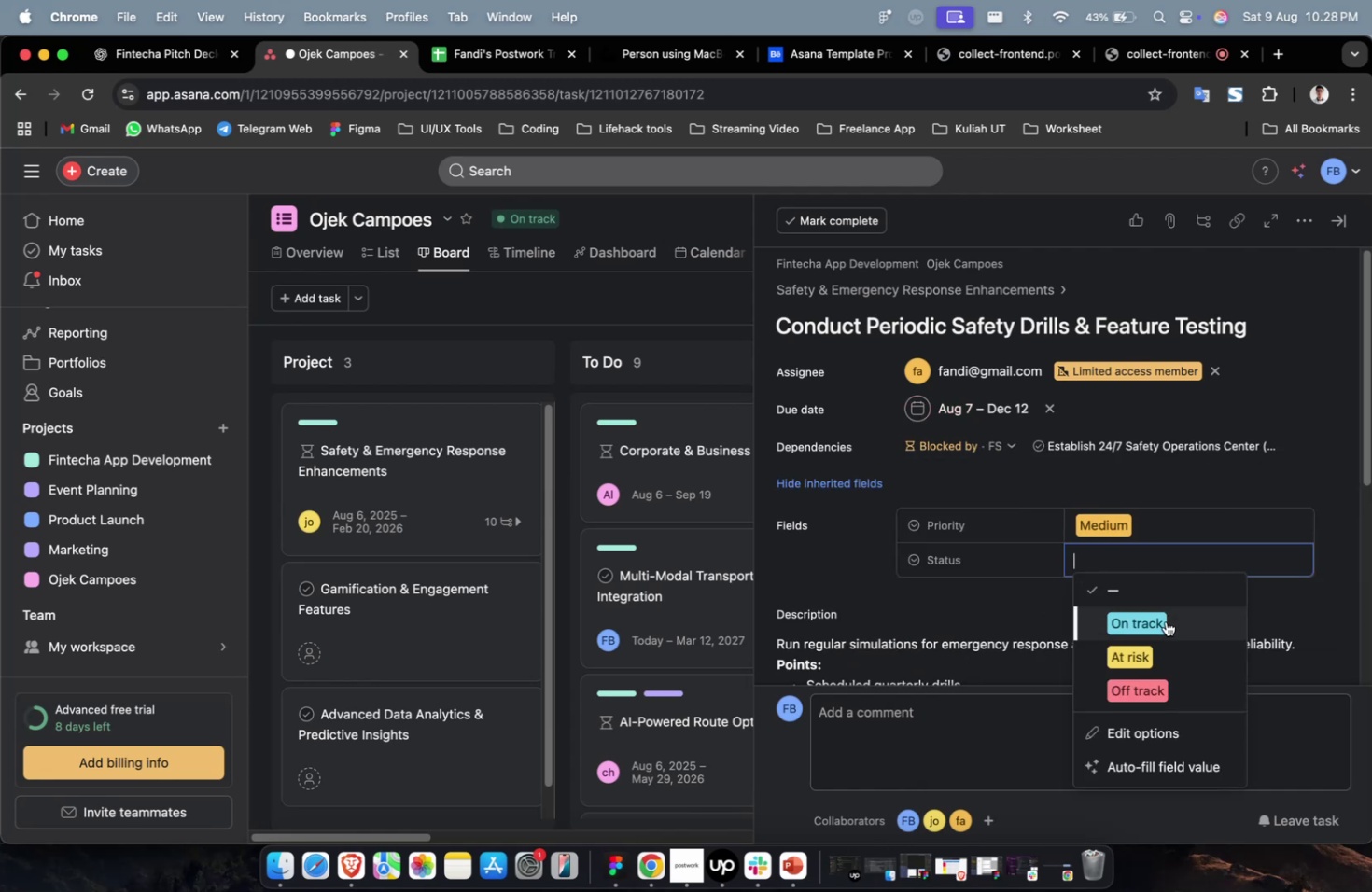 
triple_click([1165, 620])
 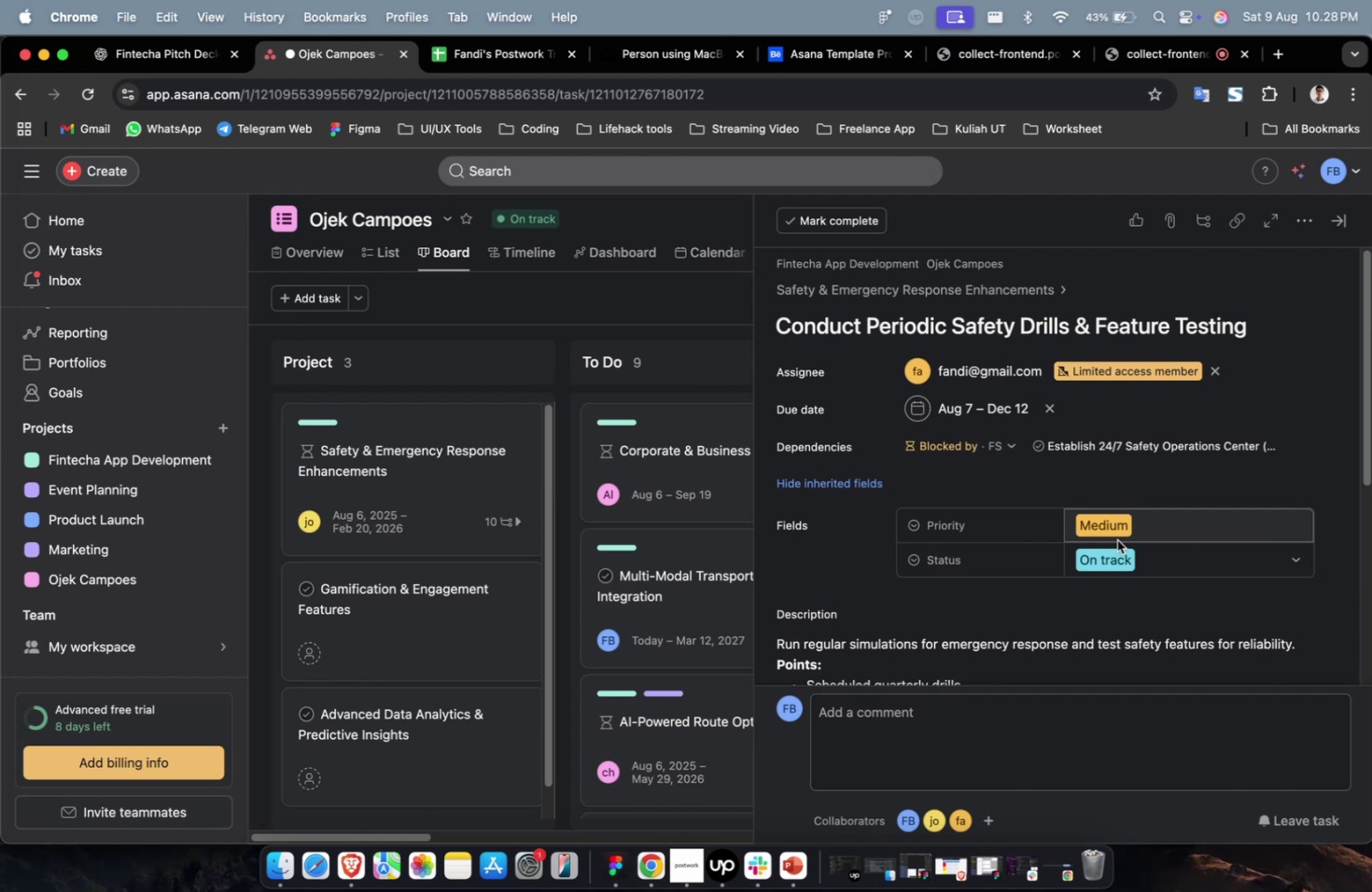 
wait(32.55)
 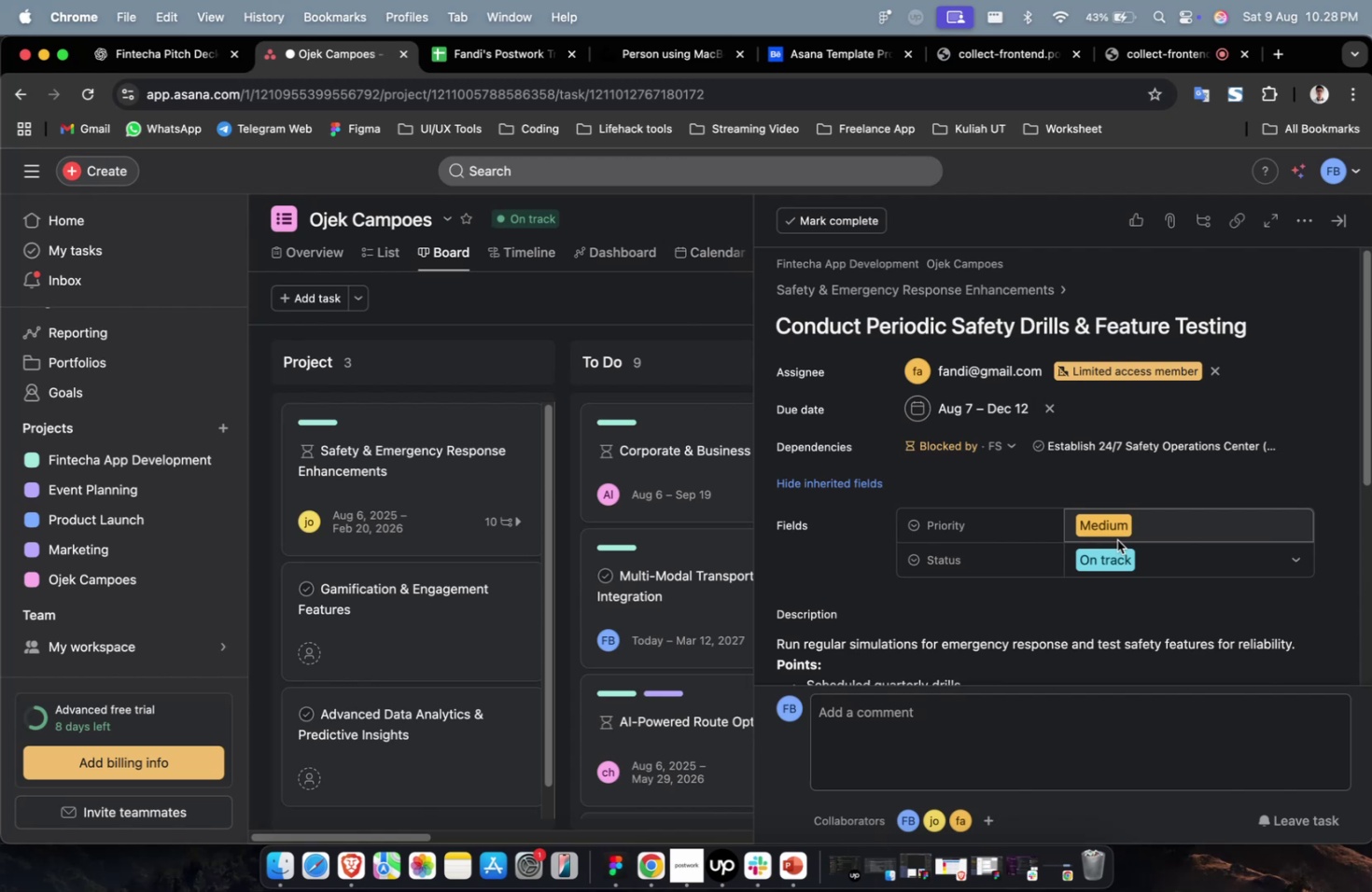 
scroll: coordinate [1114, 578], scroll_direction: down, amount: 18.0
 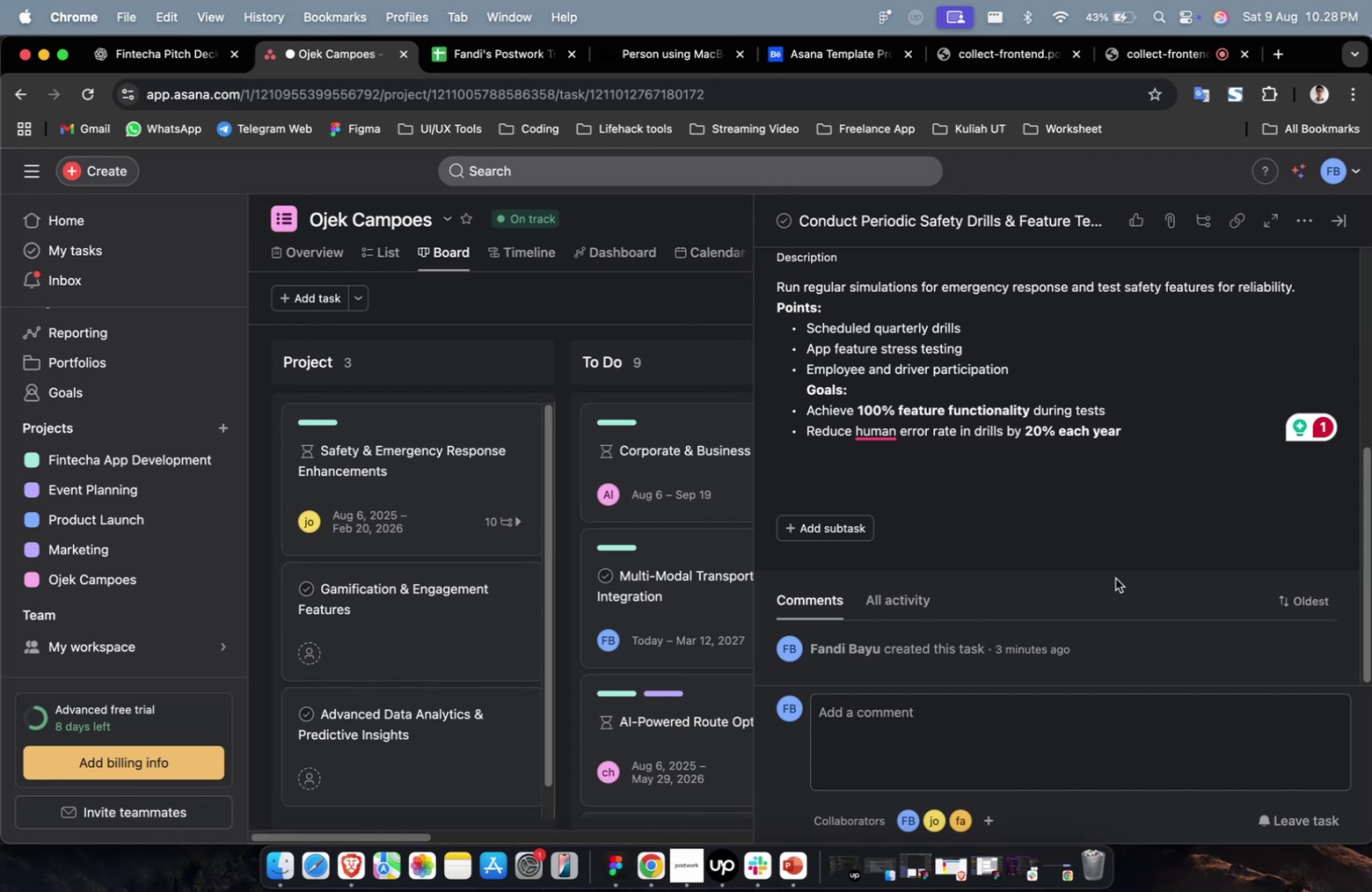 
scroll: coordinate [1005, 327], scroll_direction: up, amount: 23.0
 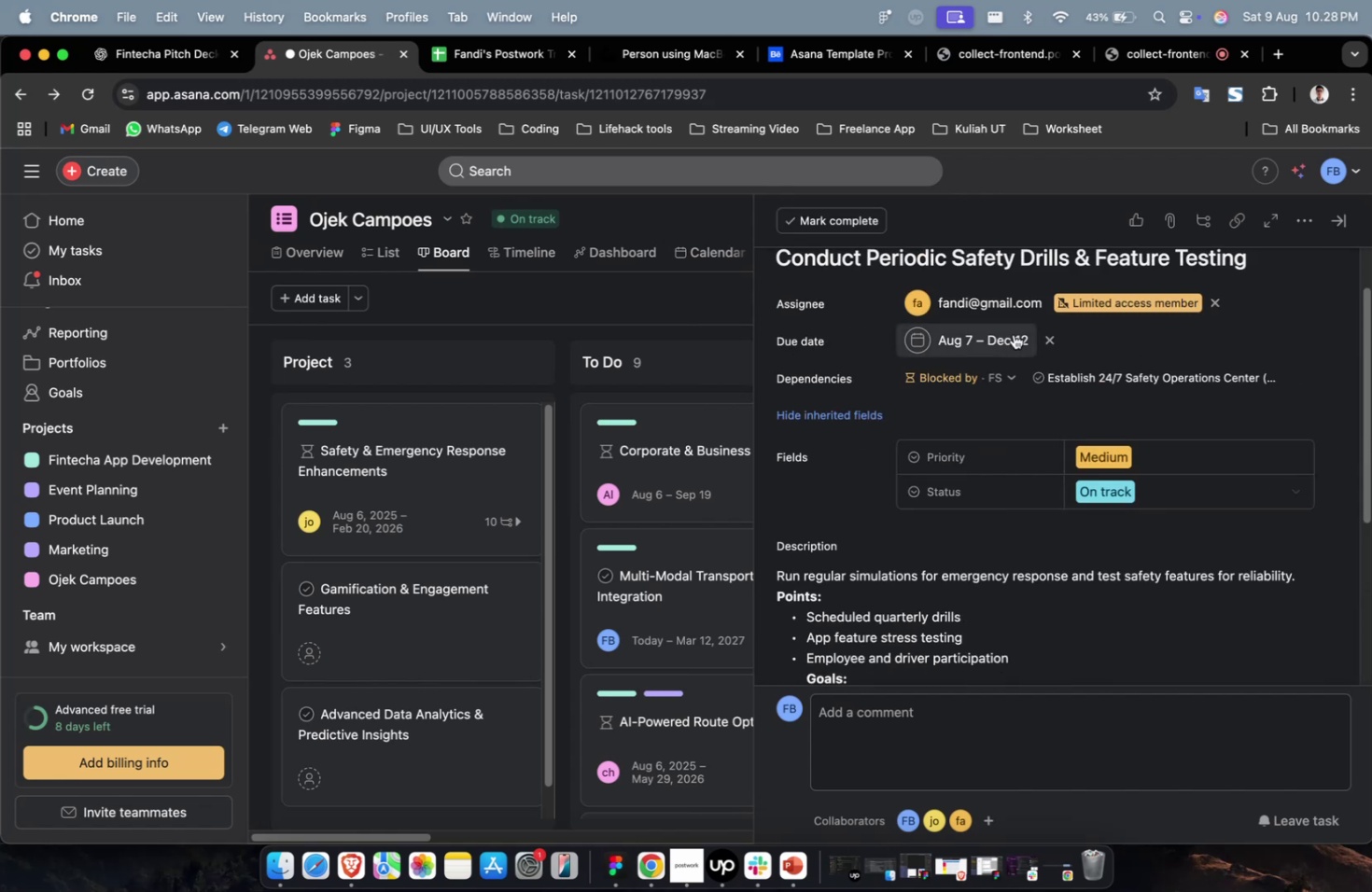 
scroll: coordinate [1043, 402], scroll_direction: down, amount: 57.0
 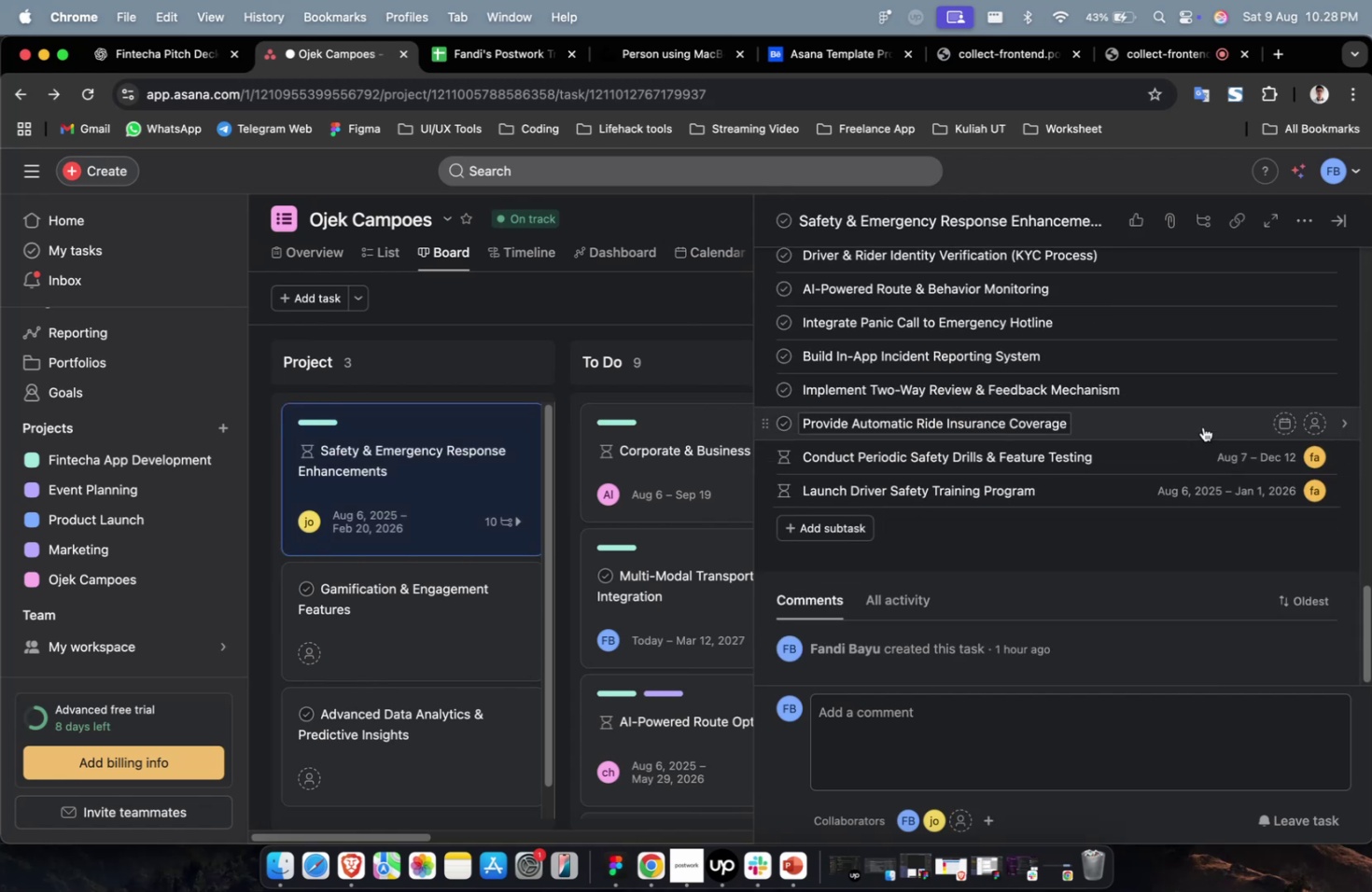 
left_click([1203, 424])
 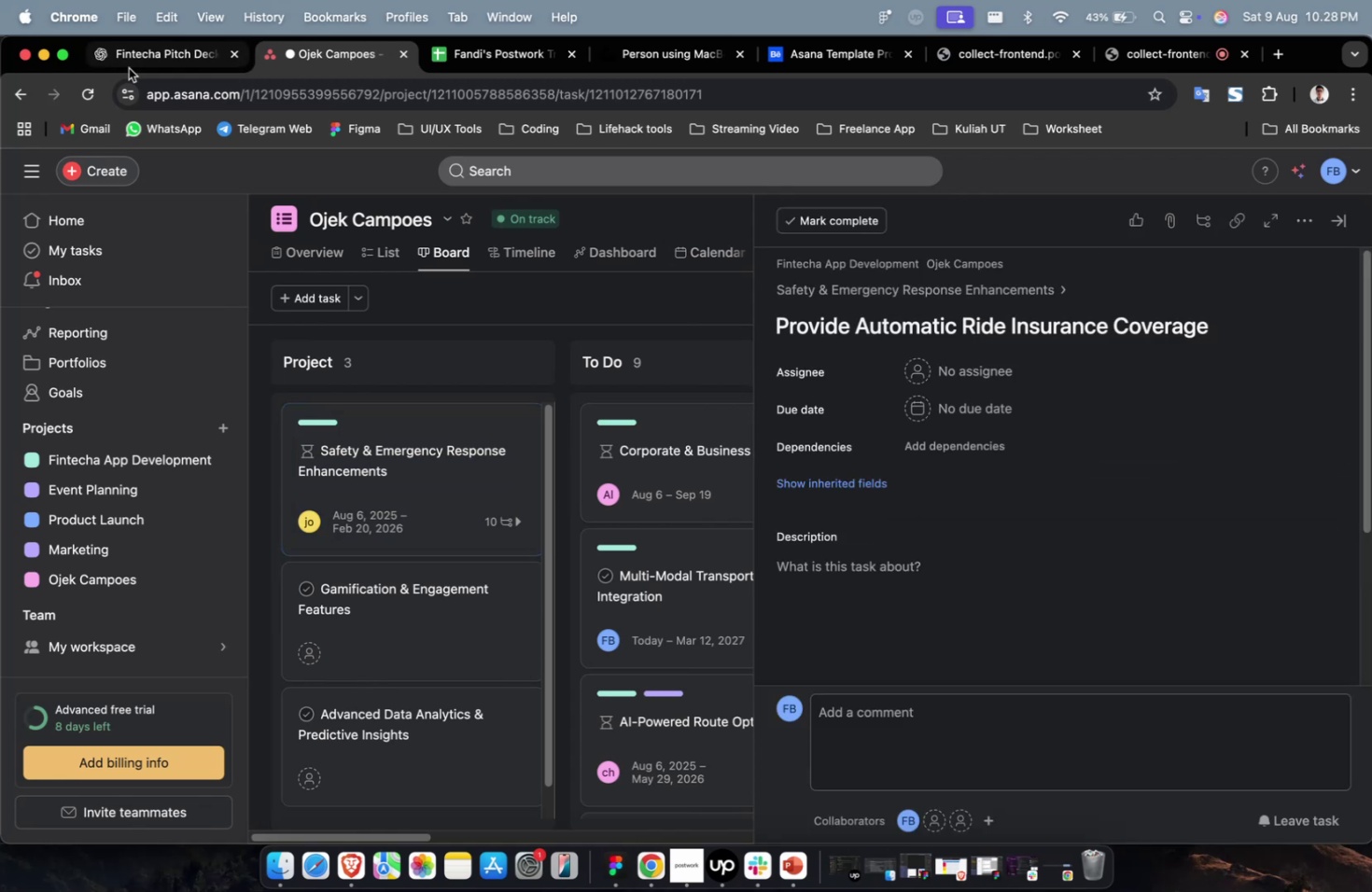 
left_click([158, 60])
 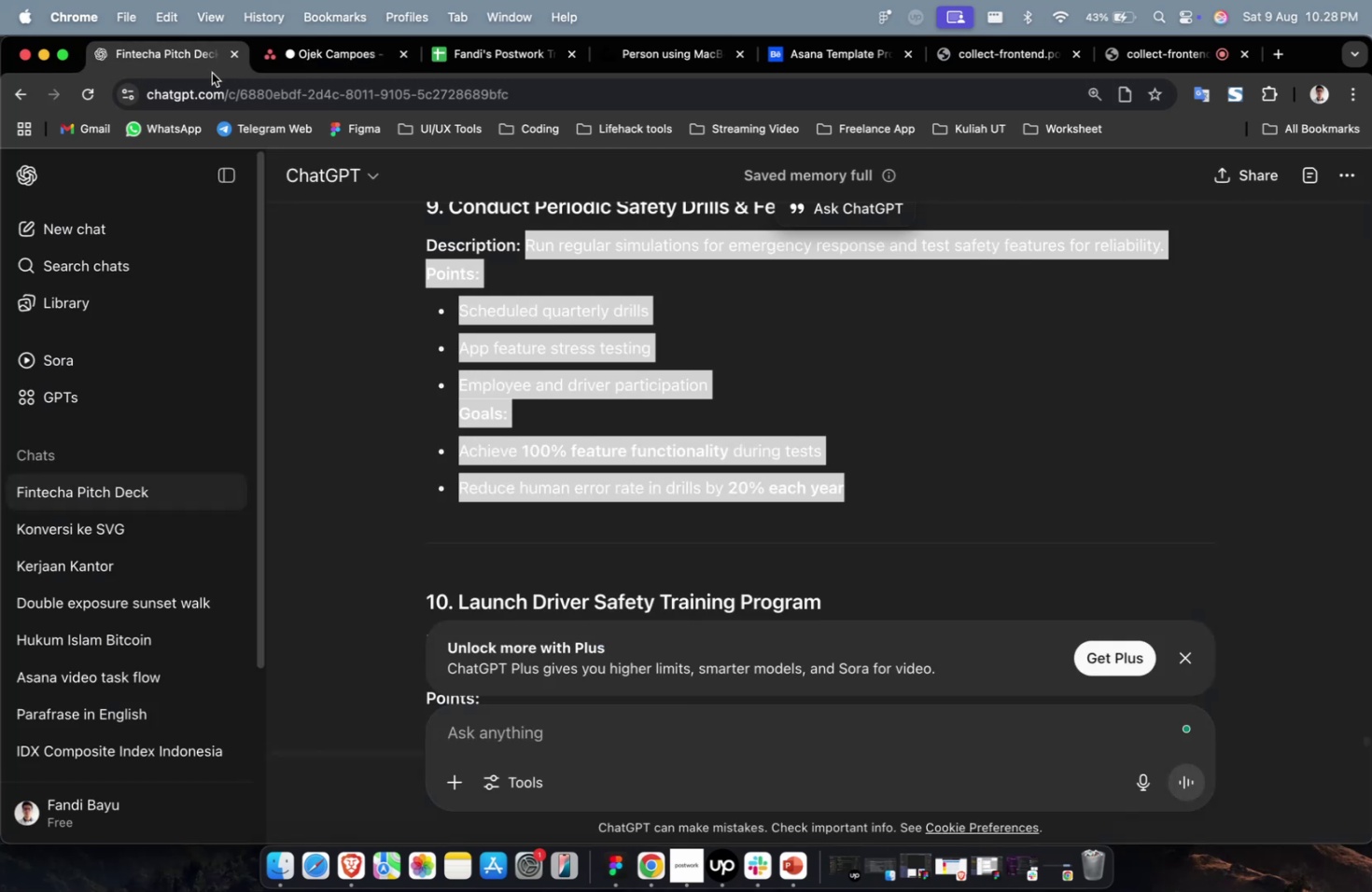 
scroll: coordinate [823, 500], scroll_direction: up, amount: 12.0
 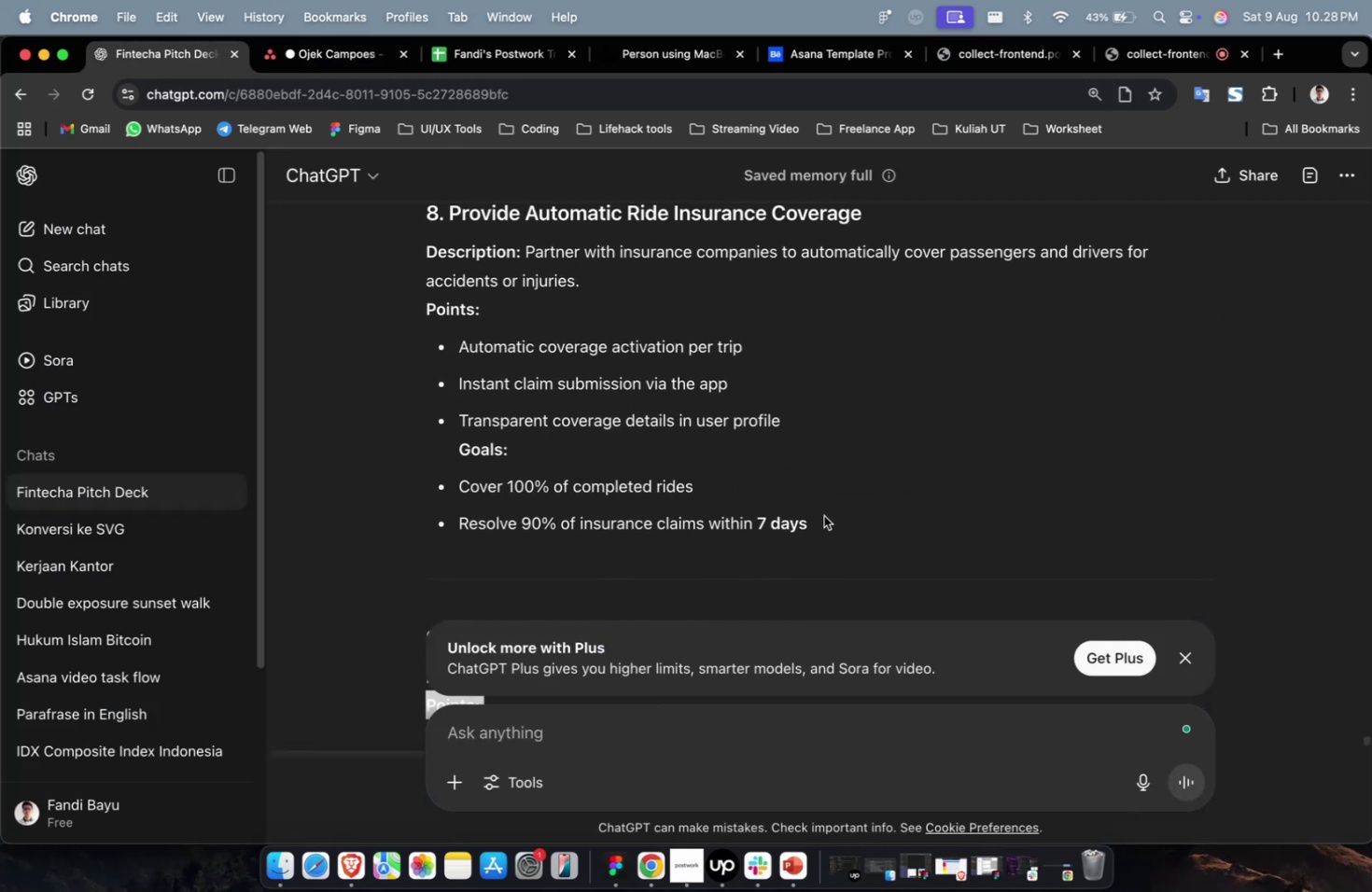 
left_click_drag(start_coordinate=[824, 519], to_coordinate=[531, 258])
 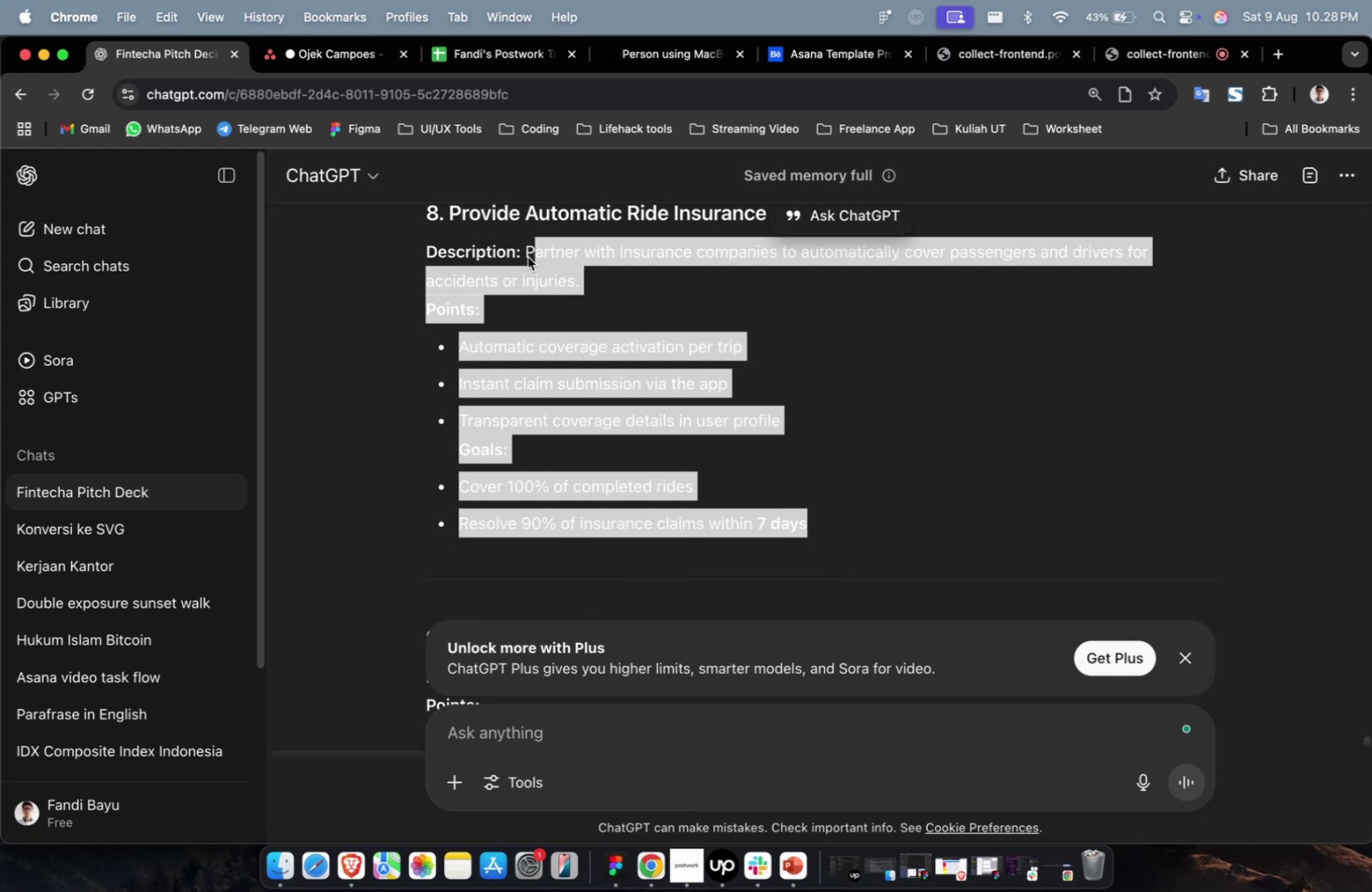 
left_click_drag(start_coordinate=[526, 254], to_coordinate=[824, 526])
 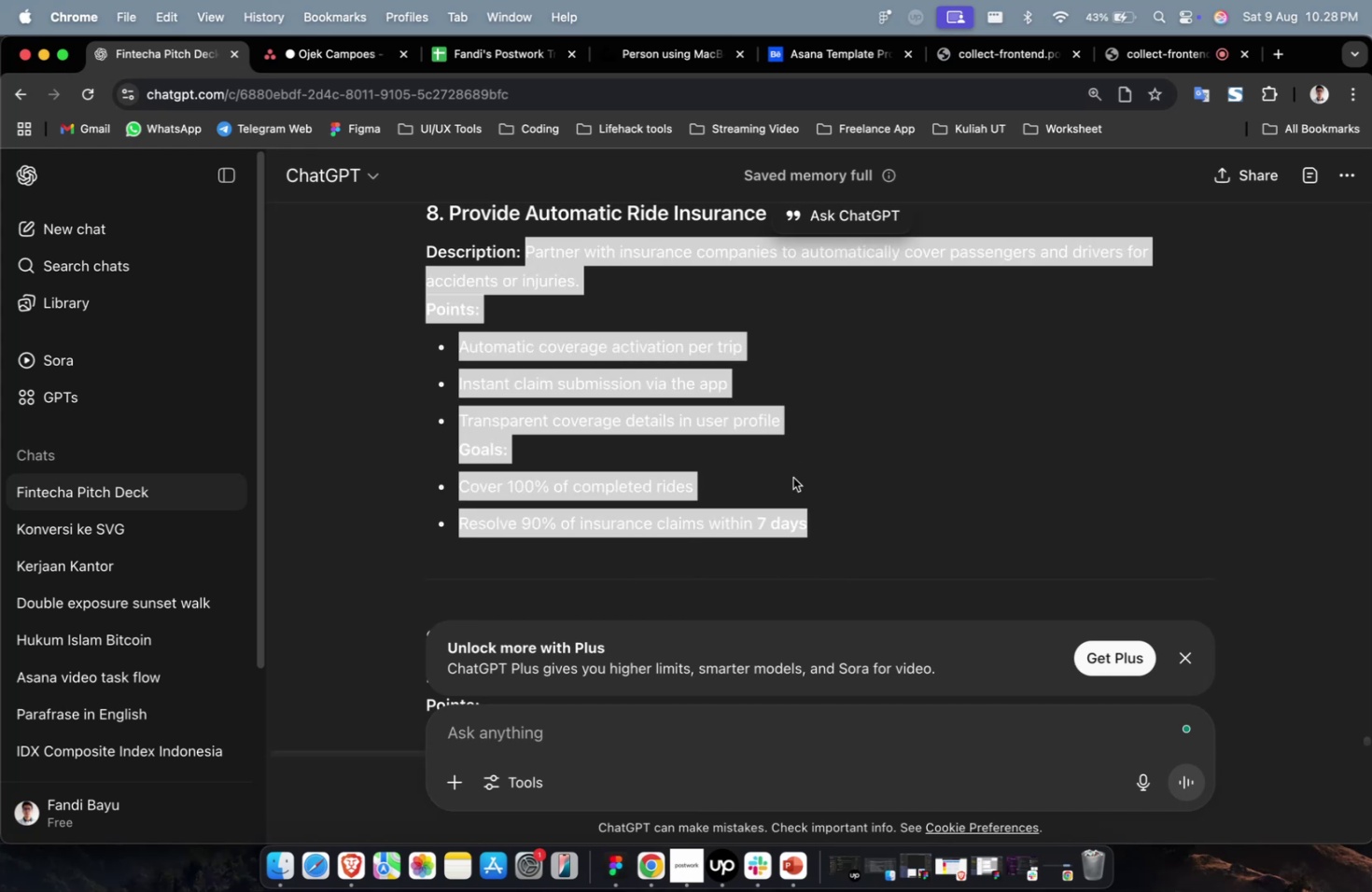 
key(Meta+CommandLeft)
 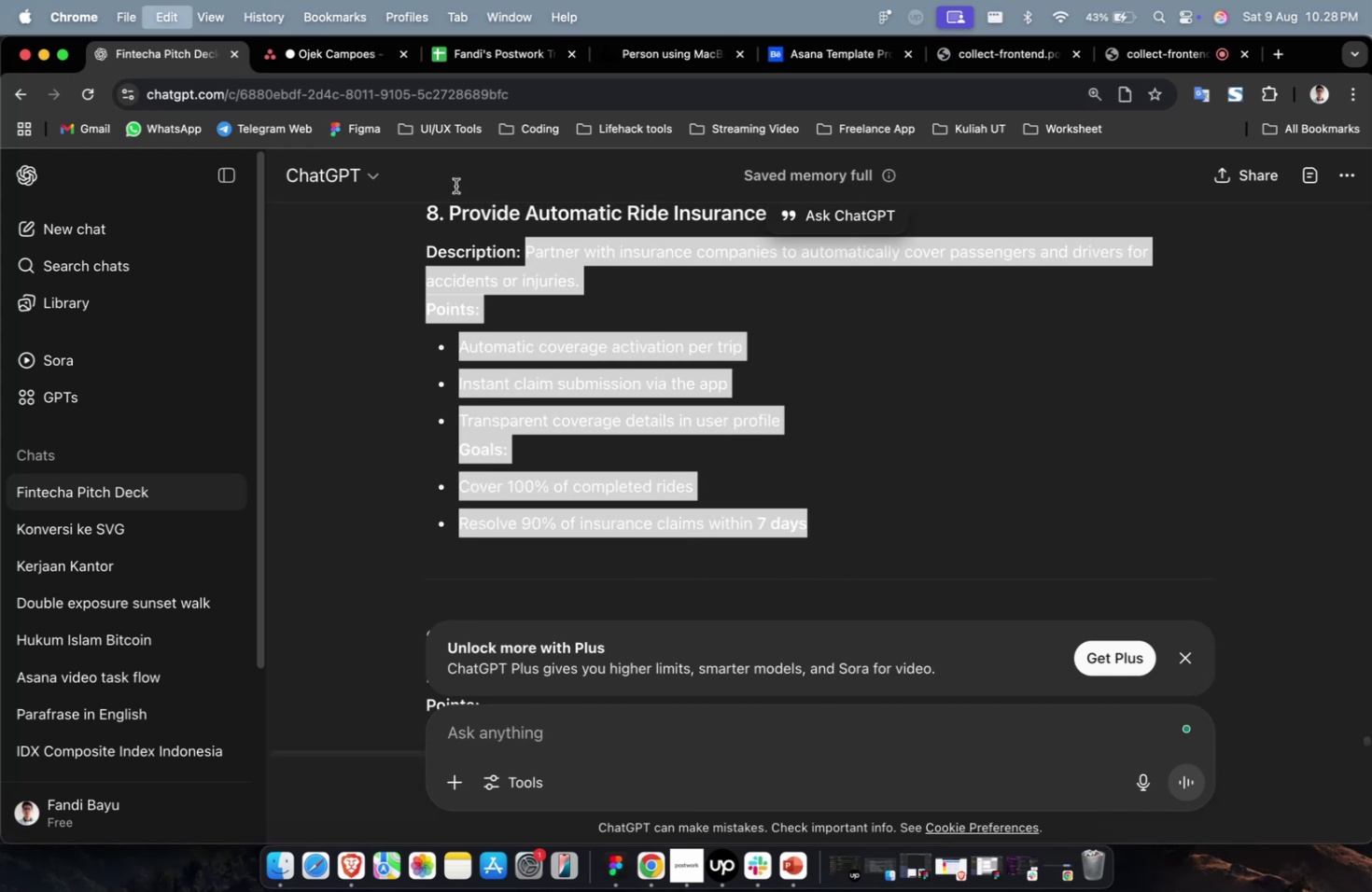 
key(Meta+C)
 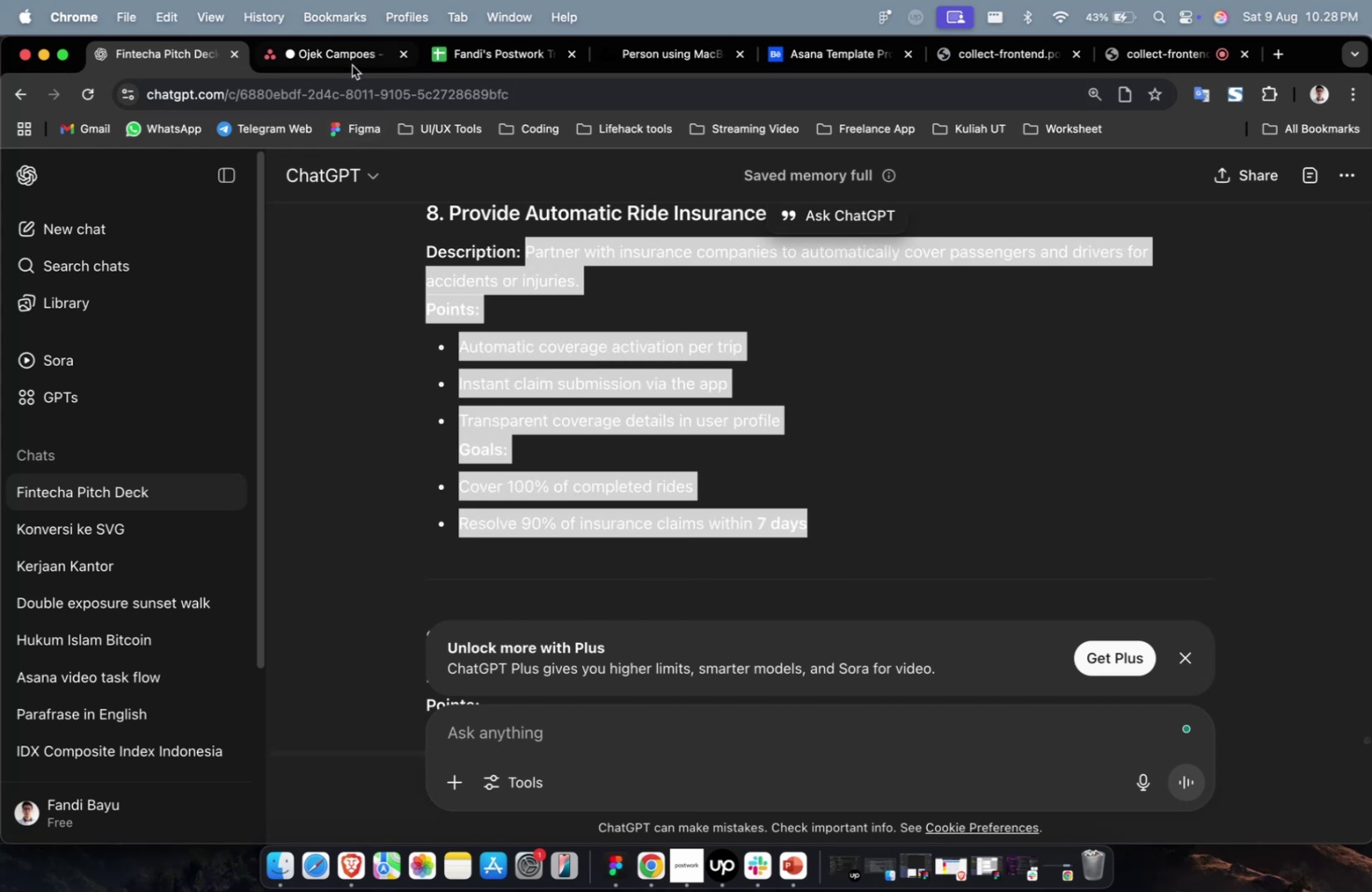 
left_click([351, 63])
 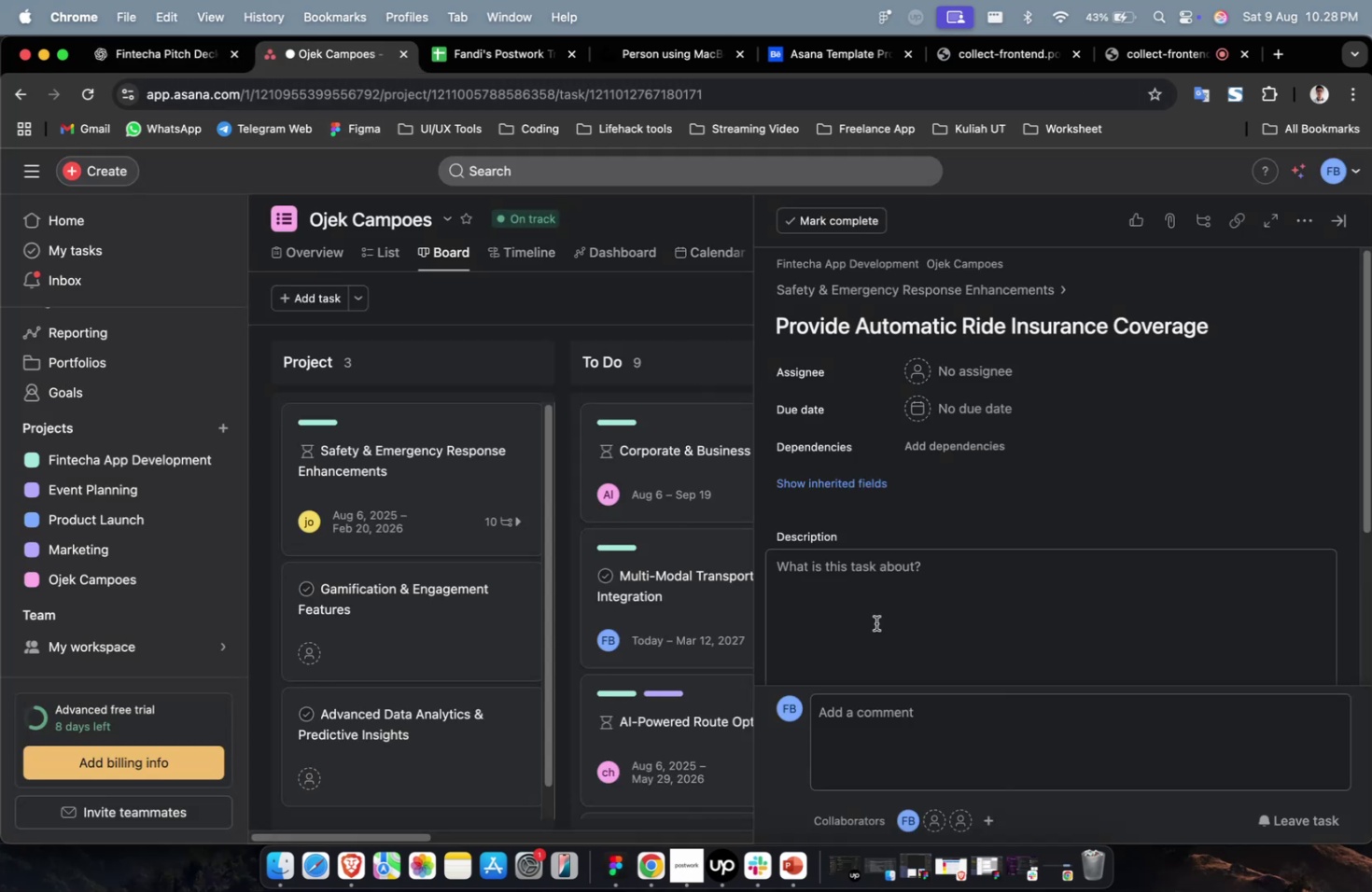 
double_click([875, 627])
 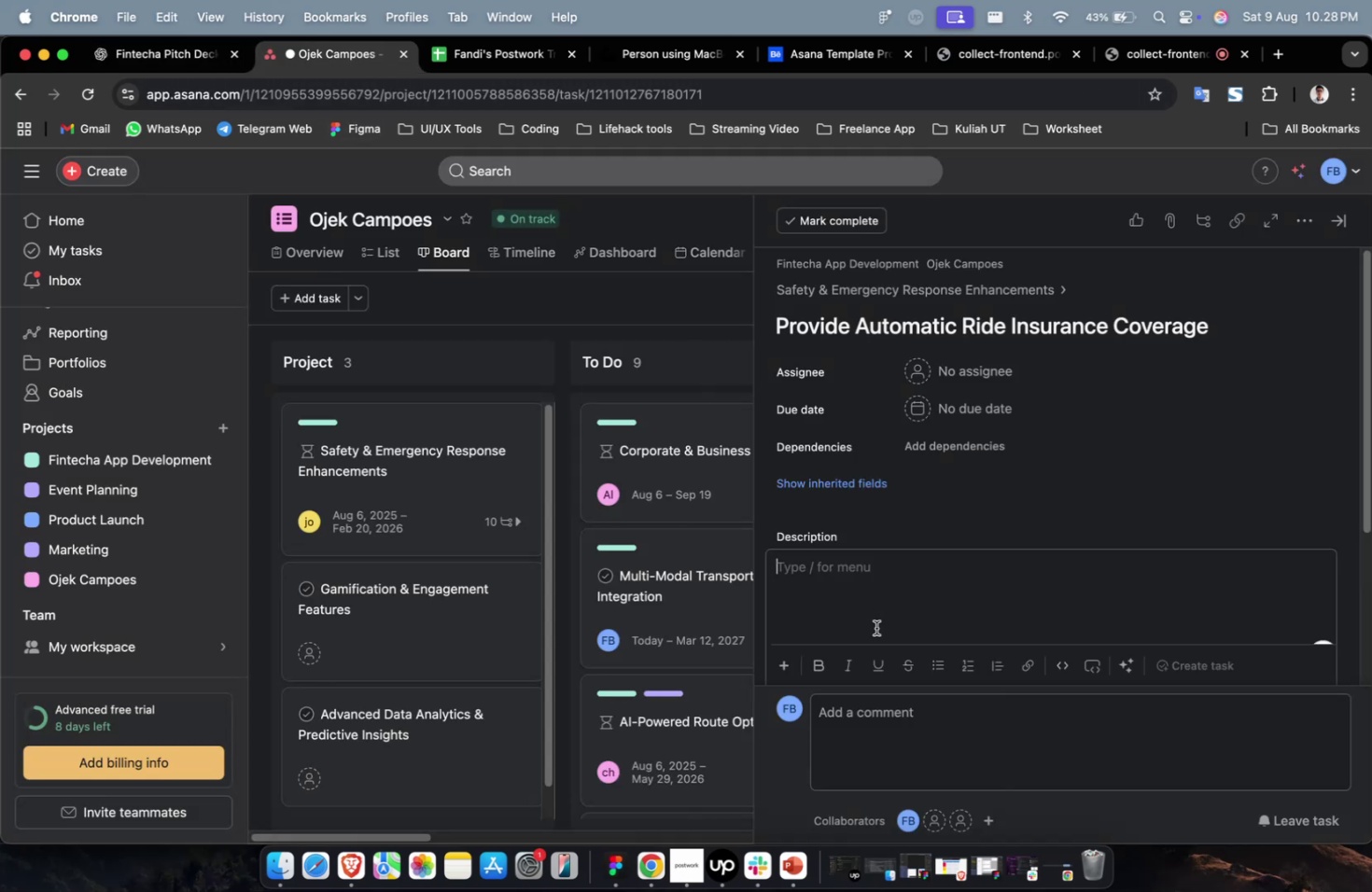 
key(Meta+V)
 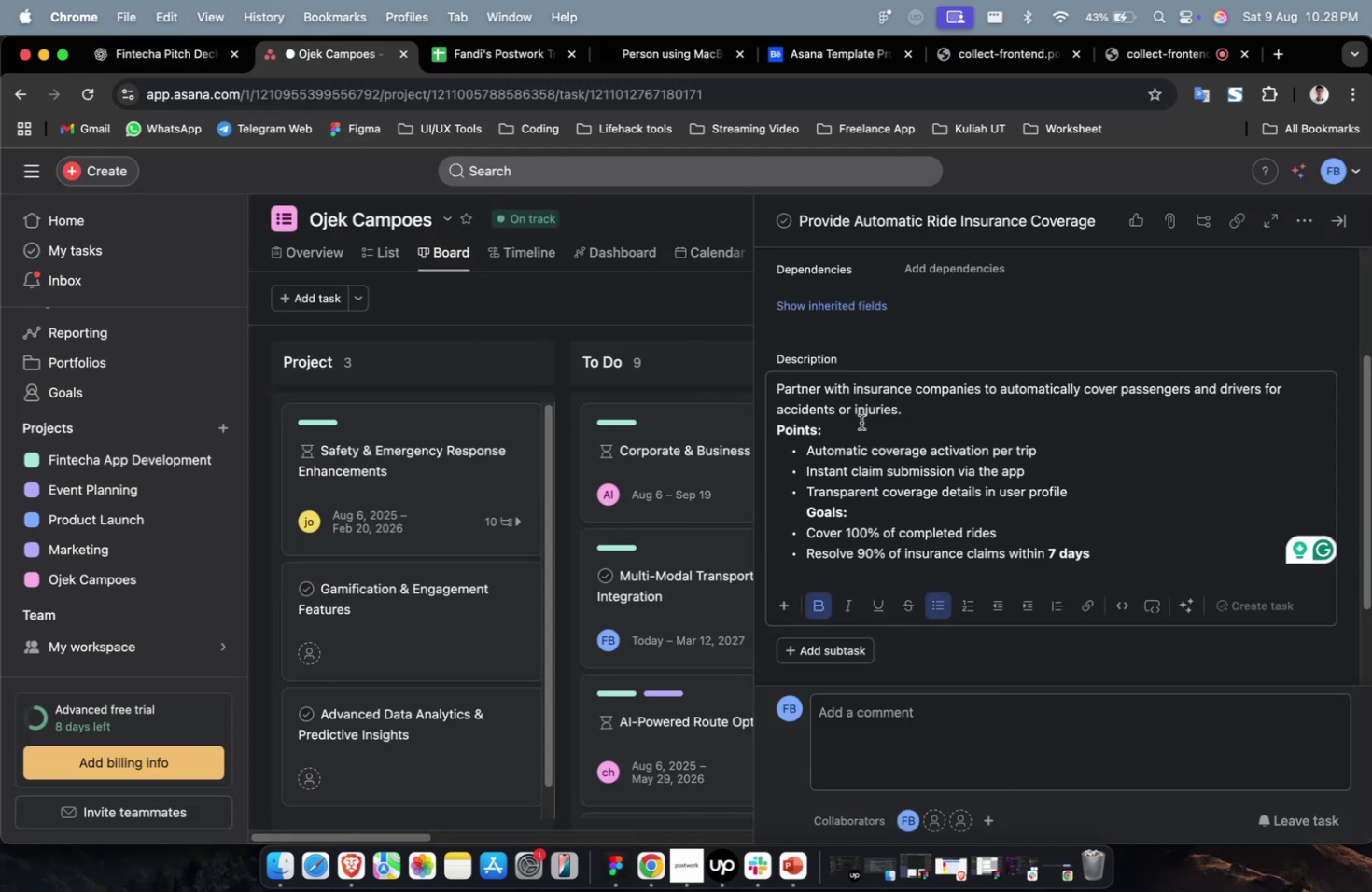 
scroll: coordinate [861, 383], scroll_direction: up, amount: 2.0
 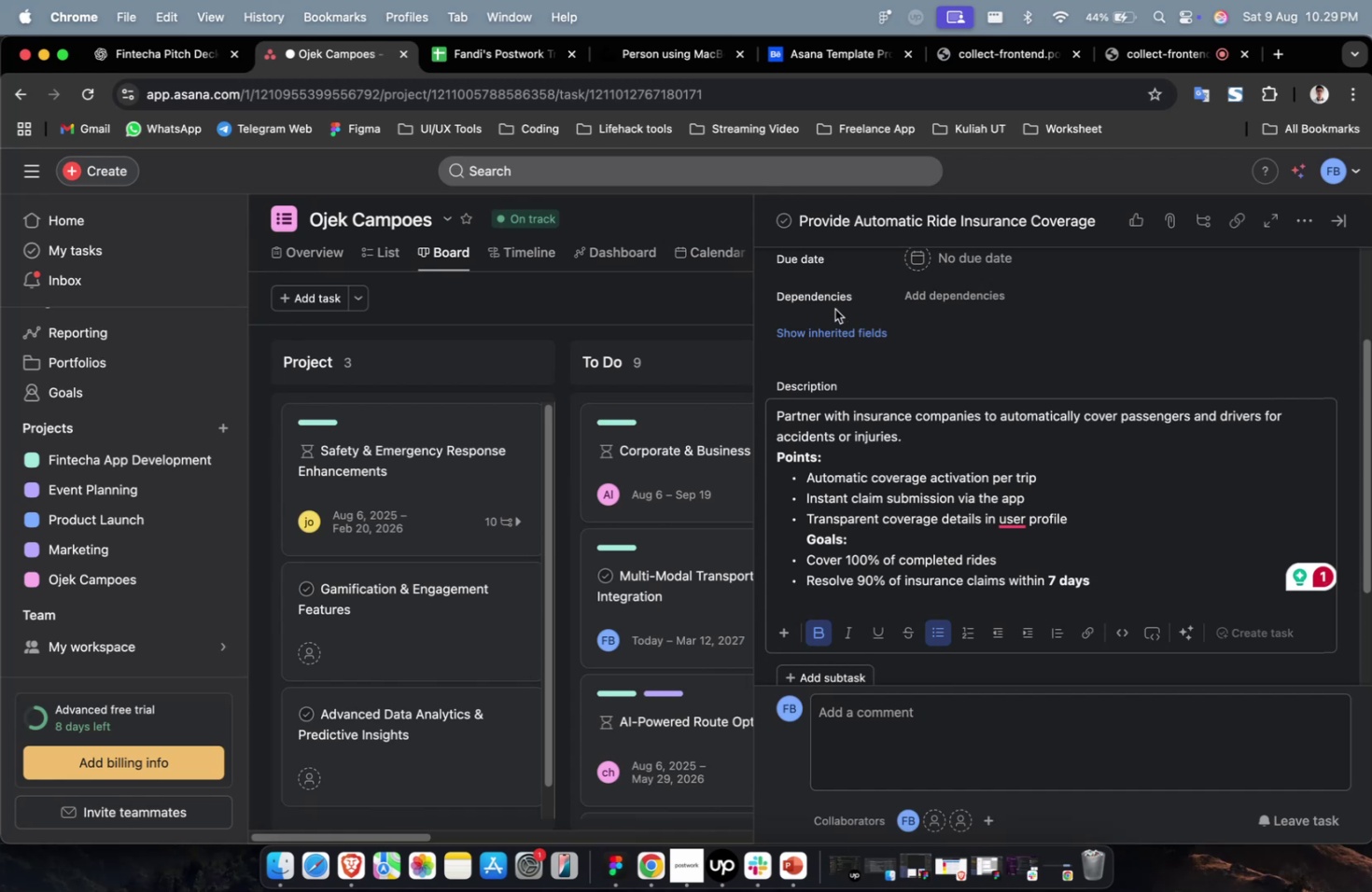 
wait(13.58)
 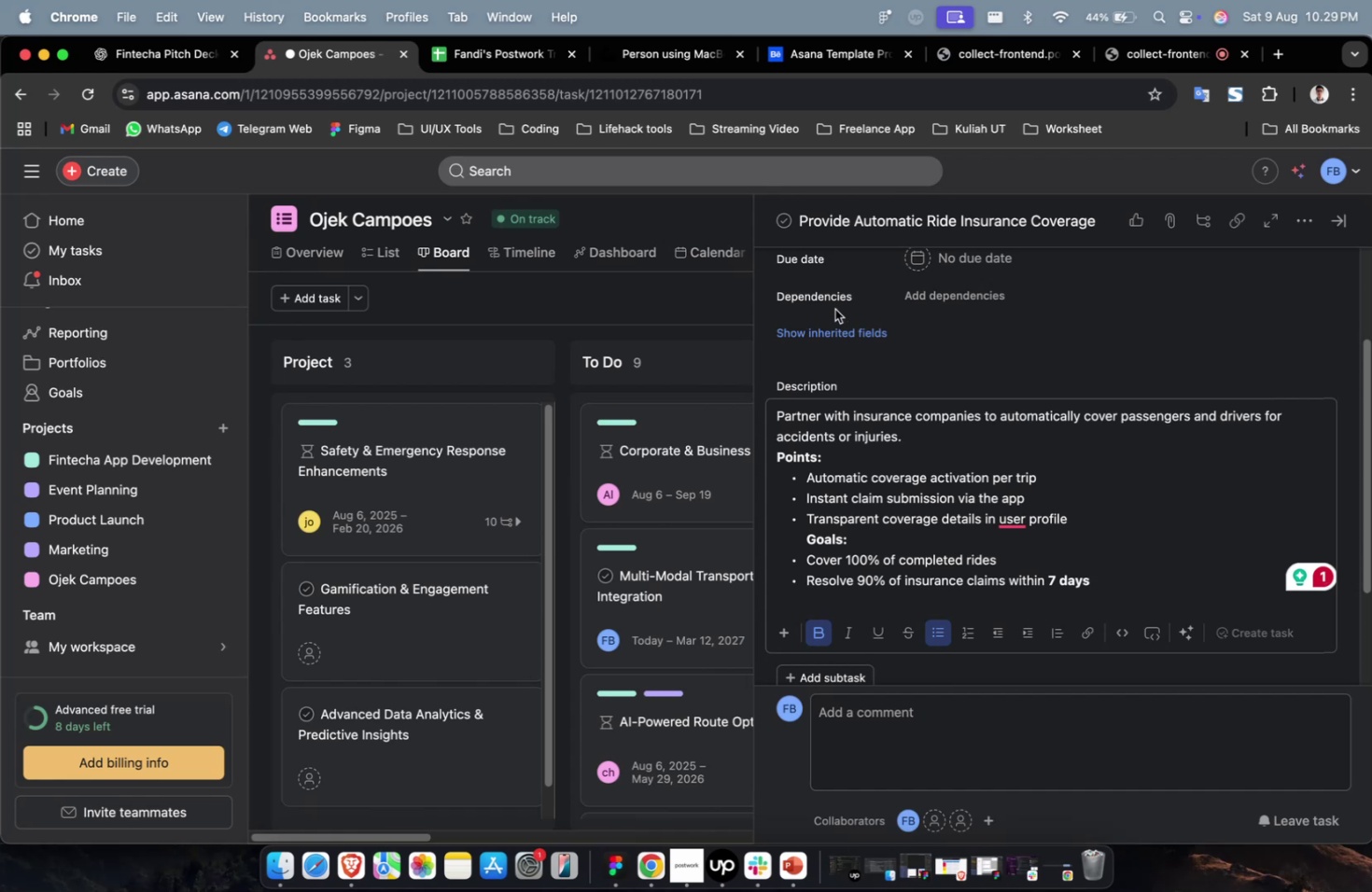 
mouse_move([914, 319])
 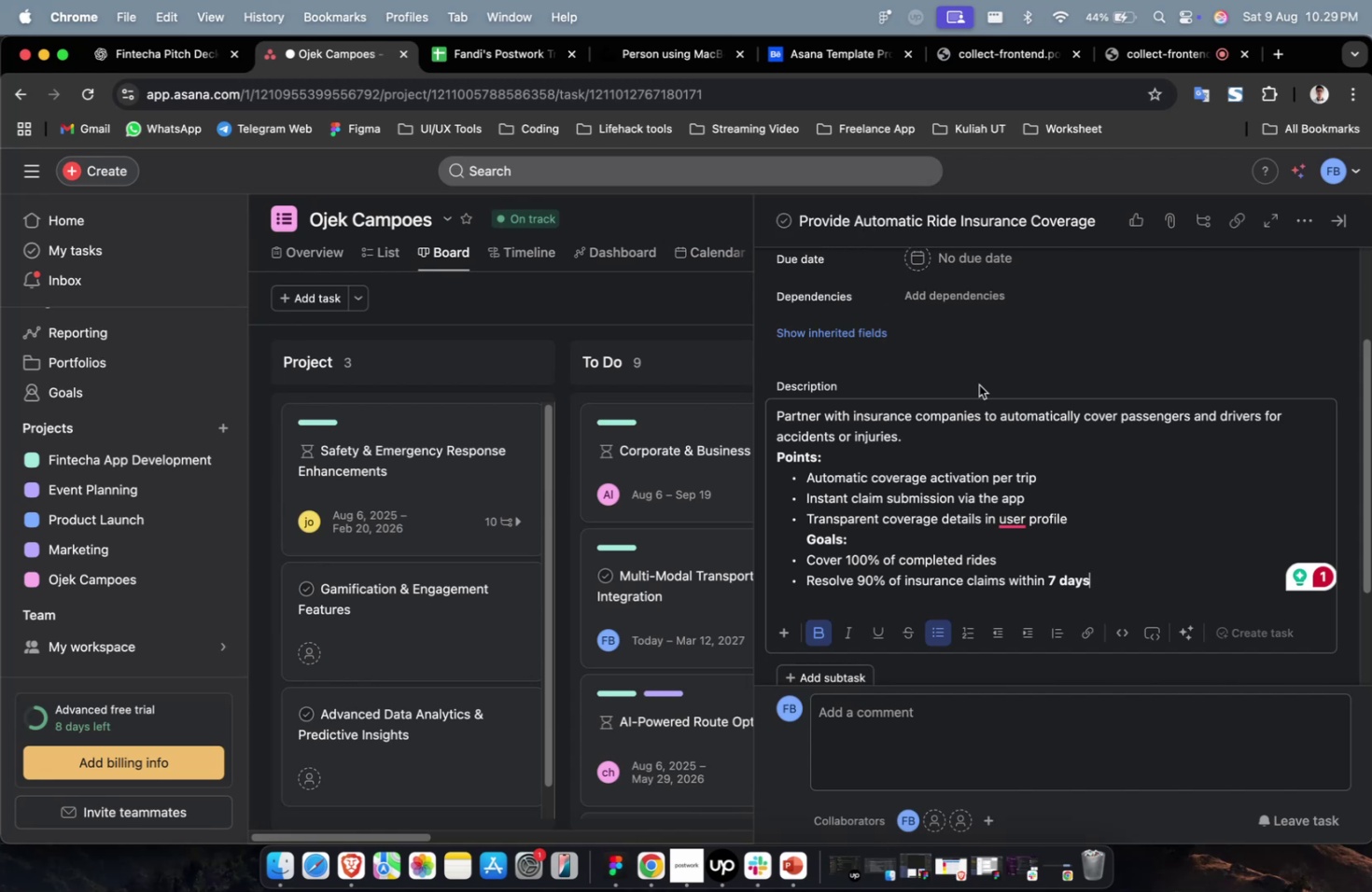 
scroll: coordinate [978, 385], scroll_direction: up, amount: 3.0
 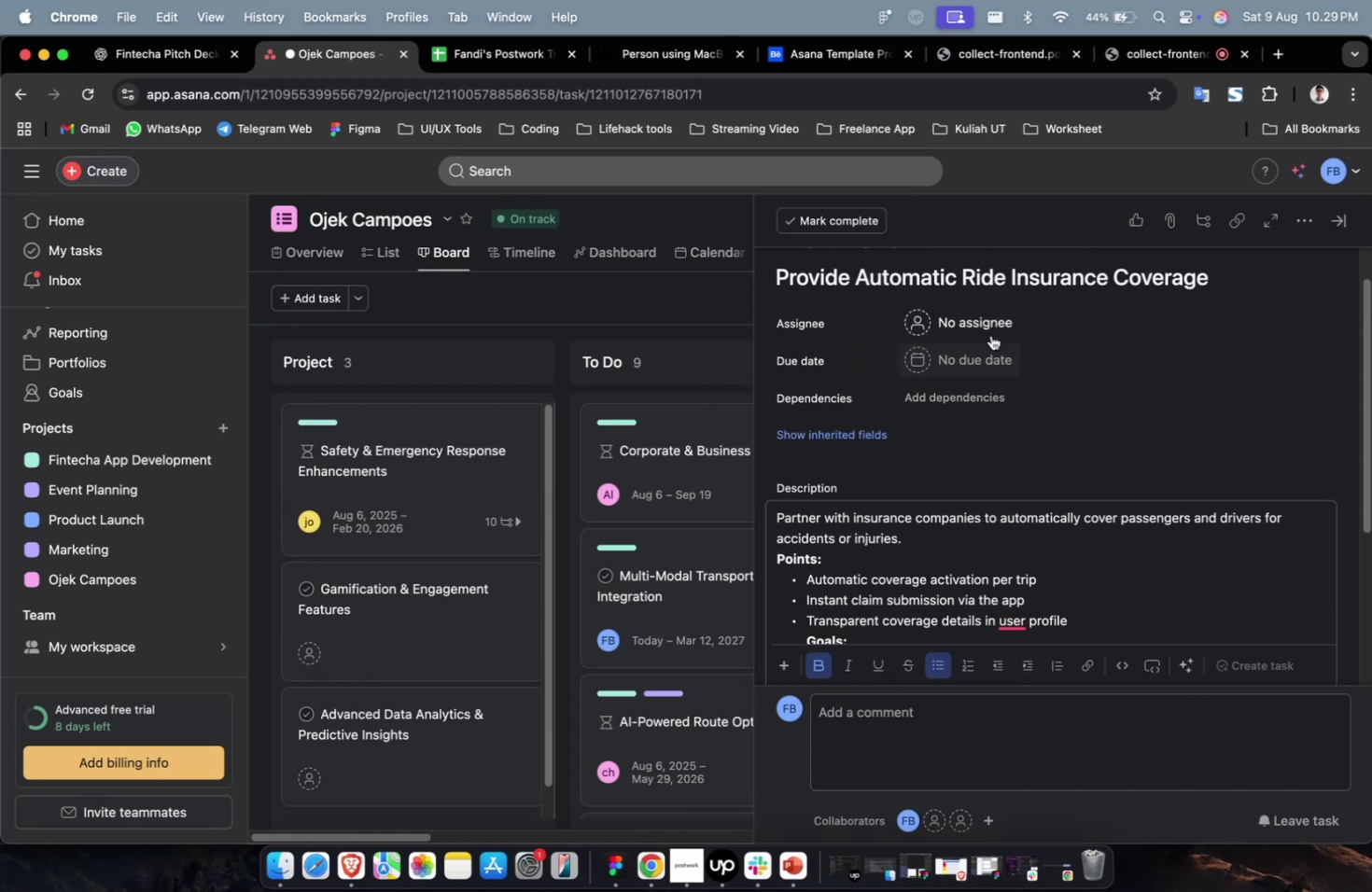 
left_click([990, 333])
 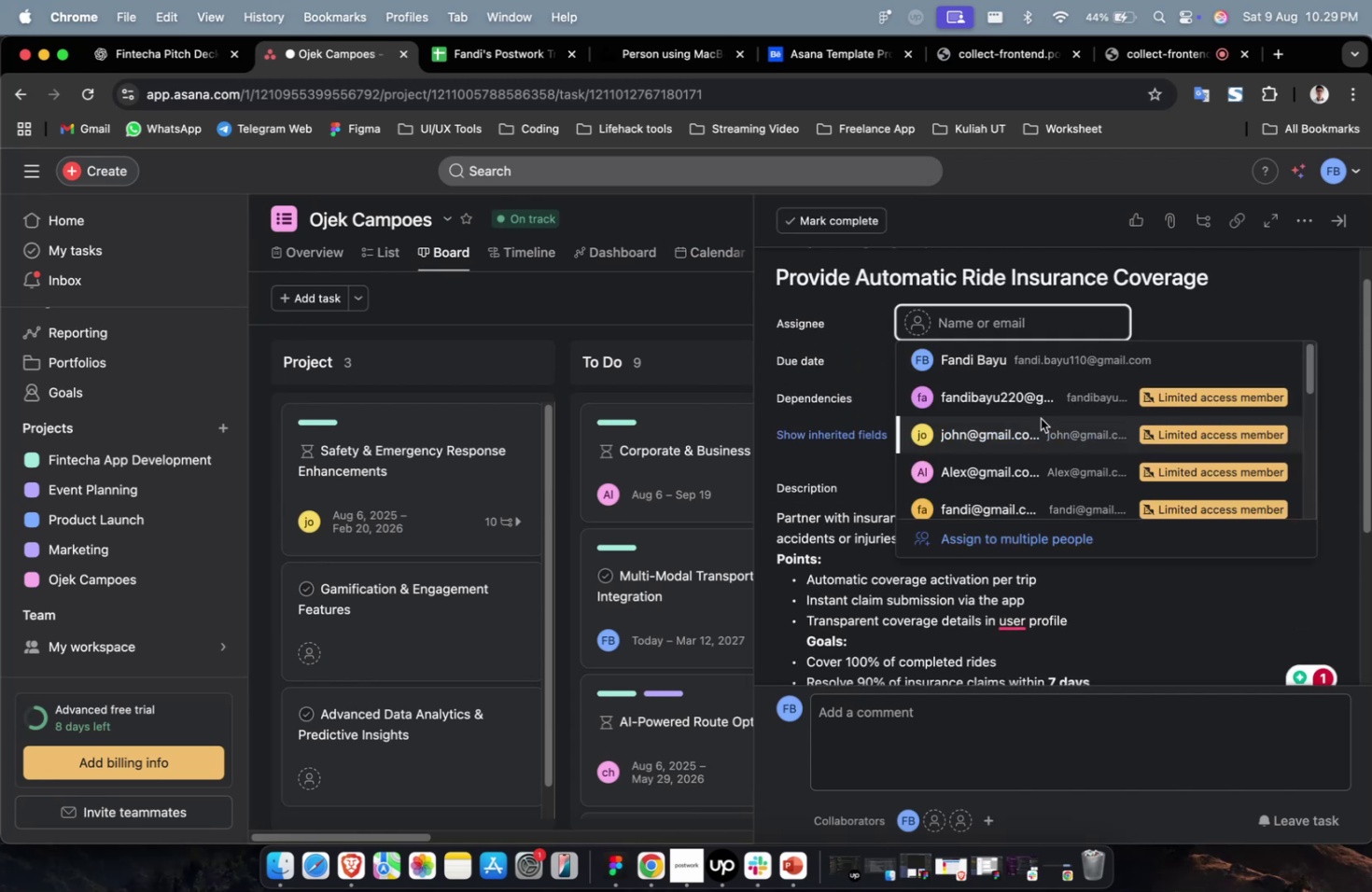 
left_click([1040, 418])
 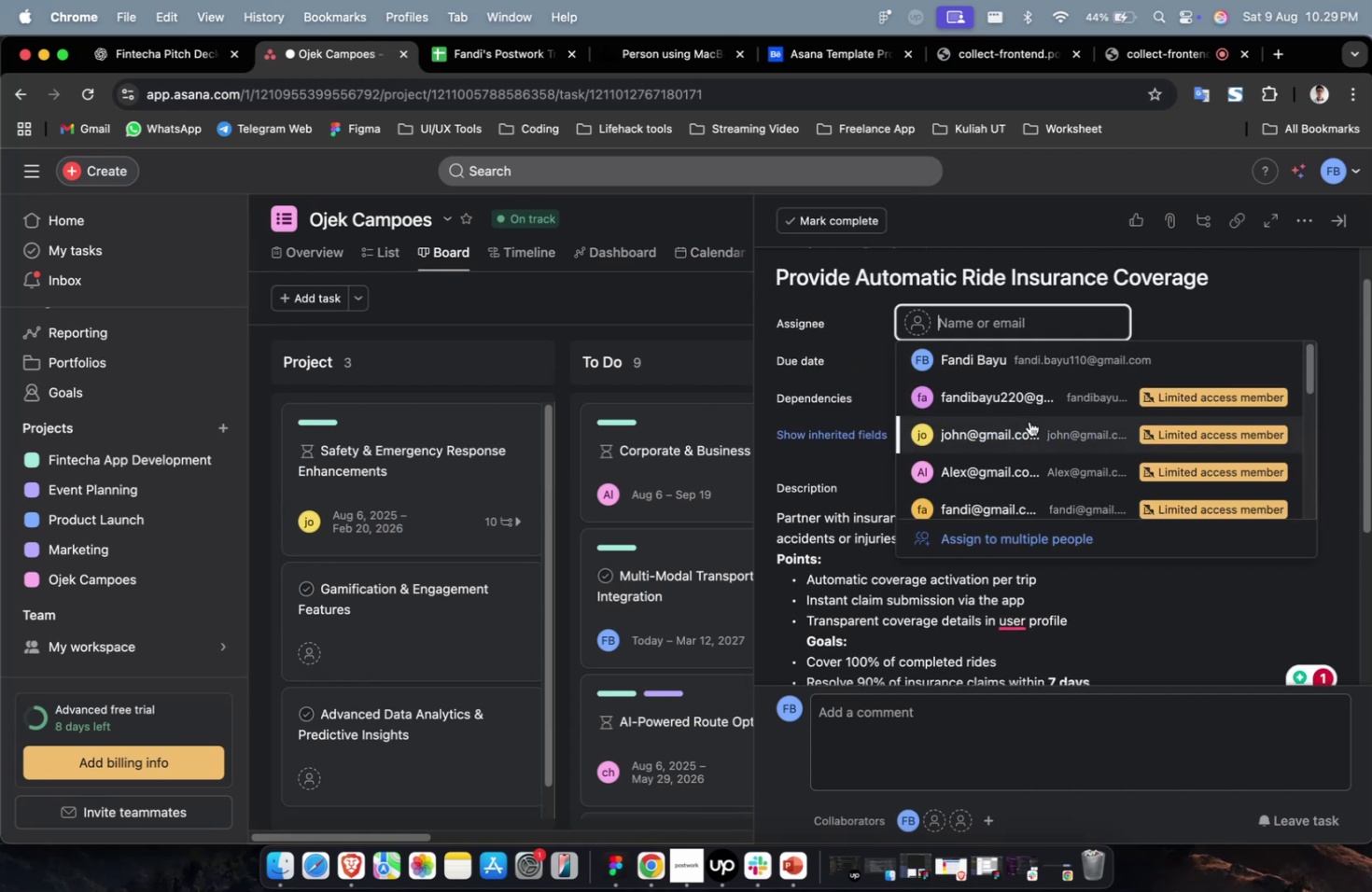 
double_click([1029, 421])
 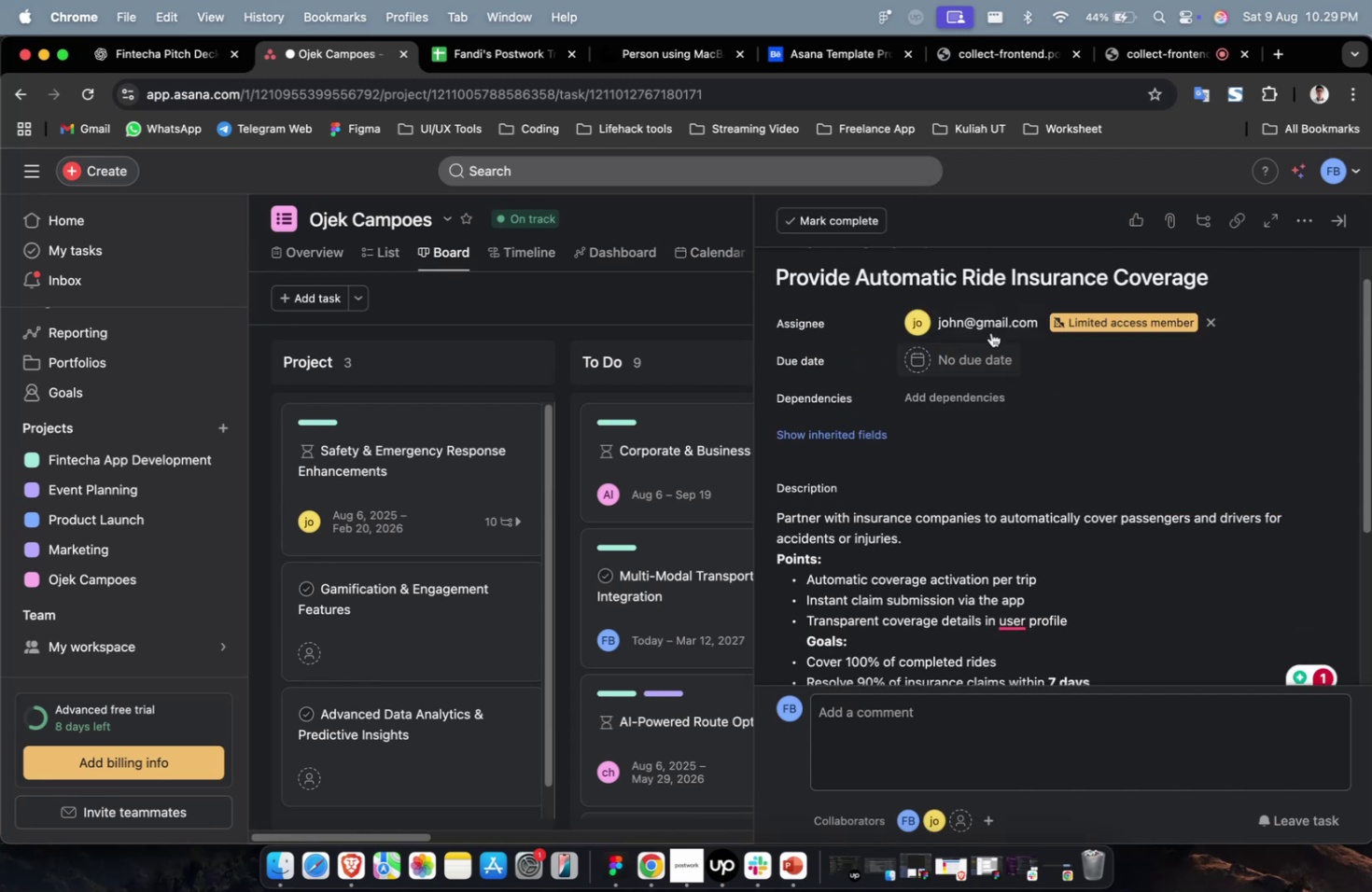 
left_click([982, 325])
 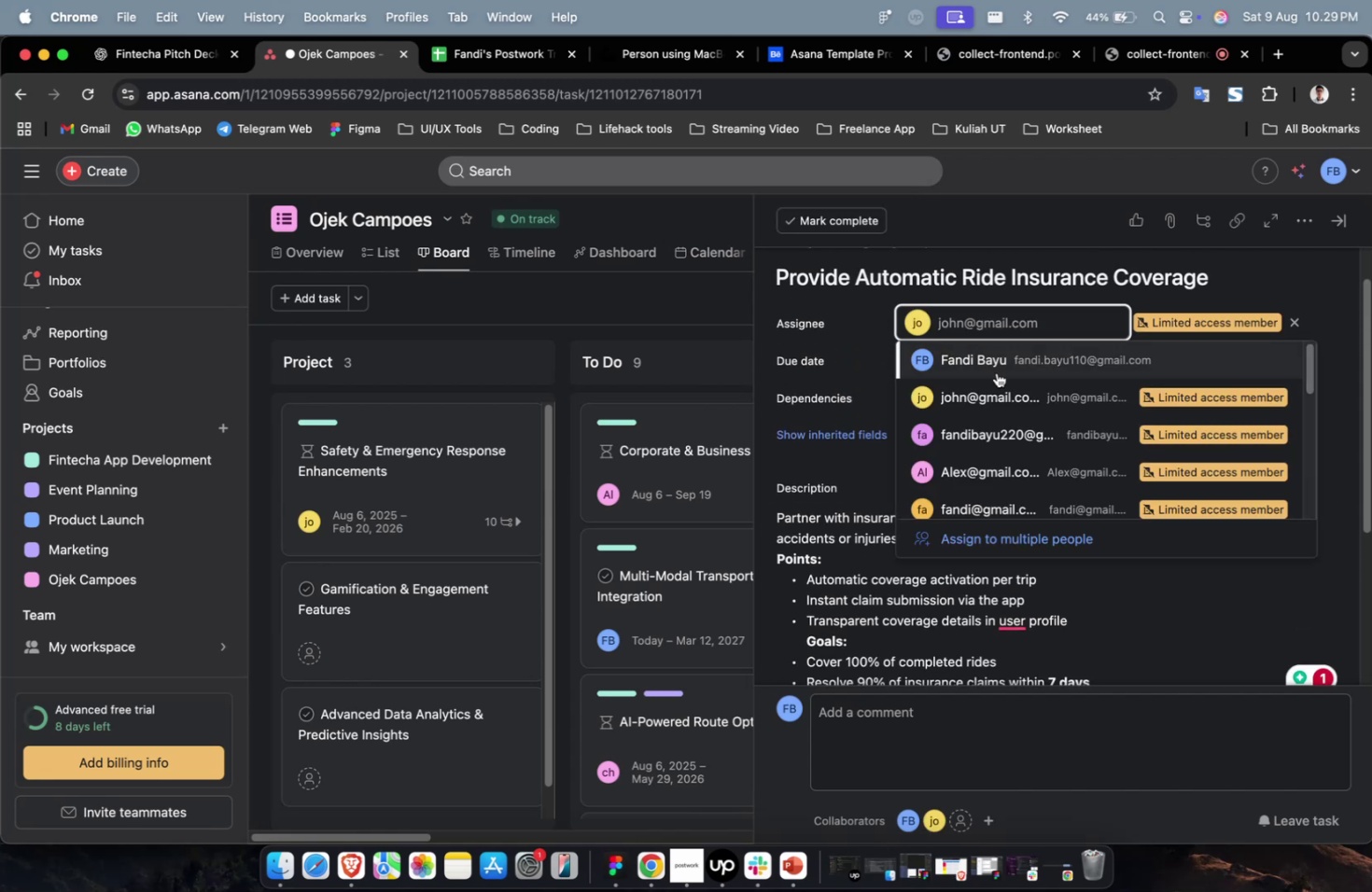 
left_click([1002, 390])
 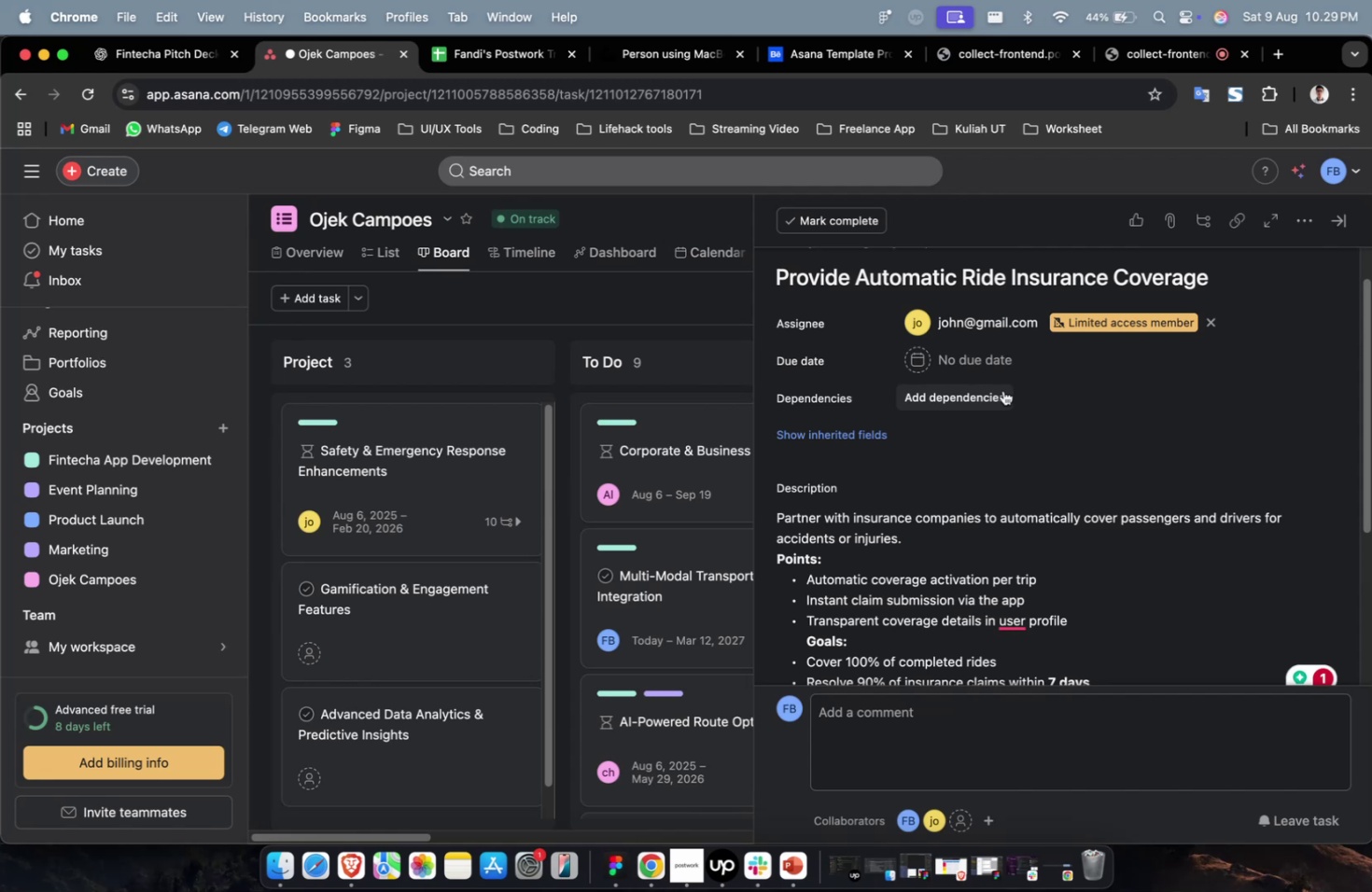 
mouse_move([959, 345])
 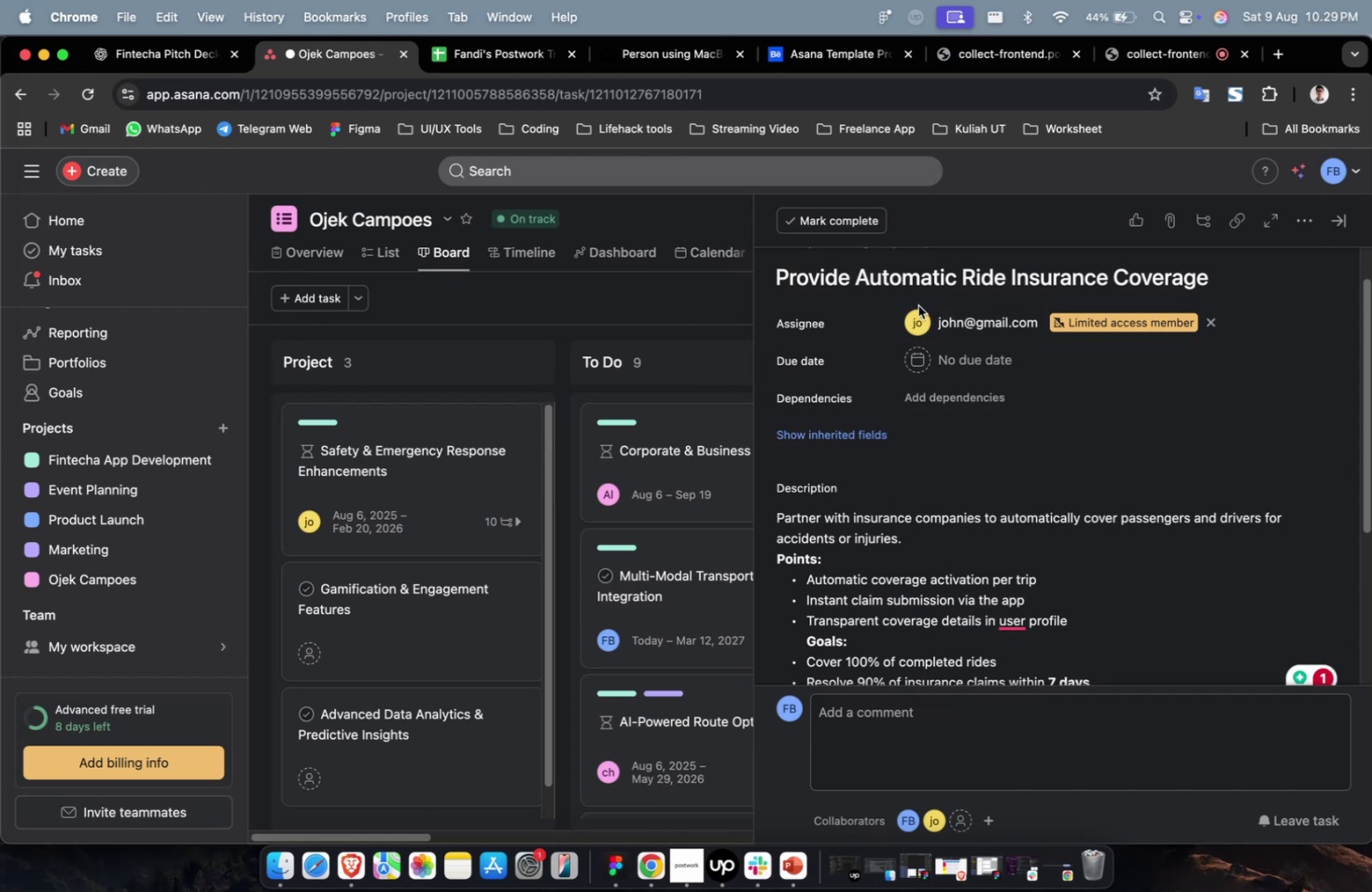 
mouse_move([971, 372])
 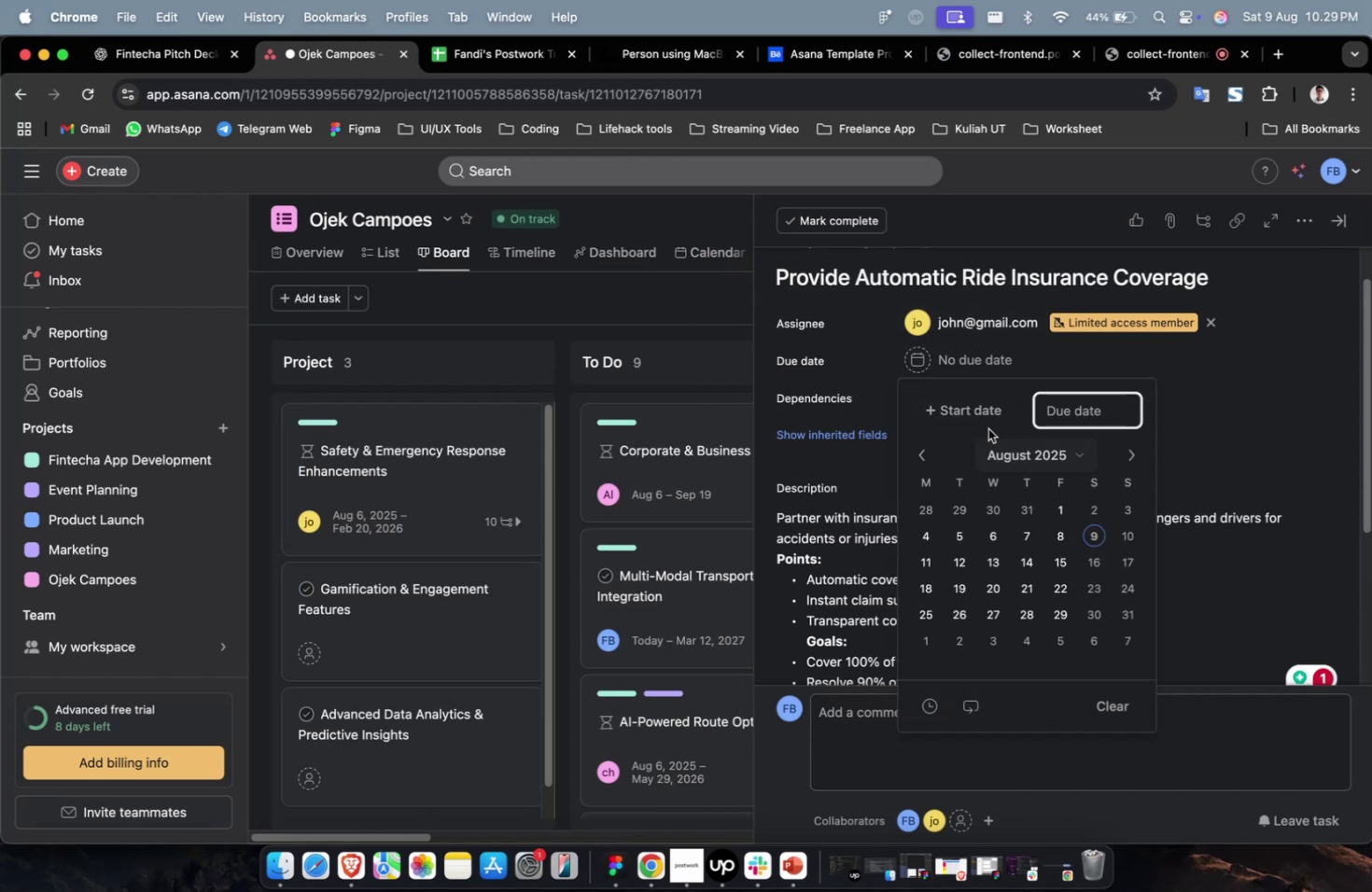 
left_click([986, 419])
 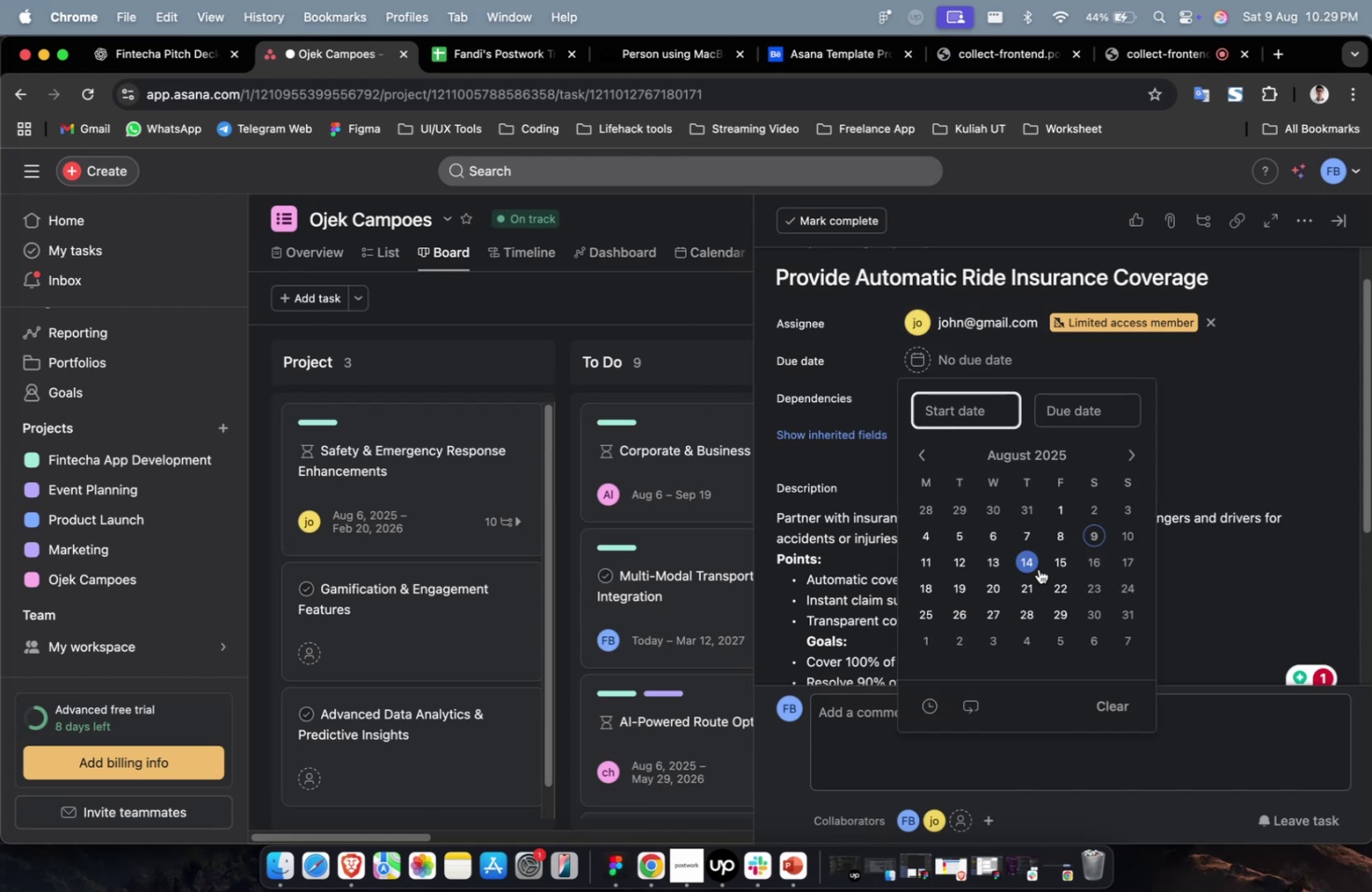 
left_click([1023, 535])
 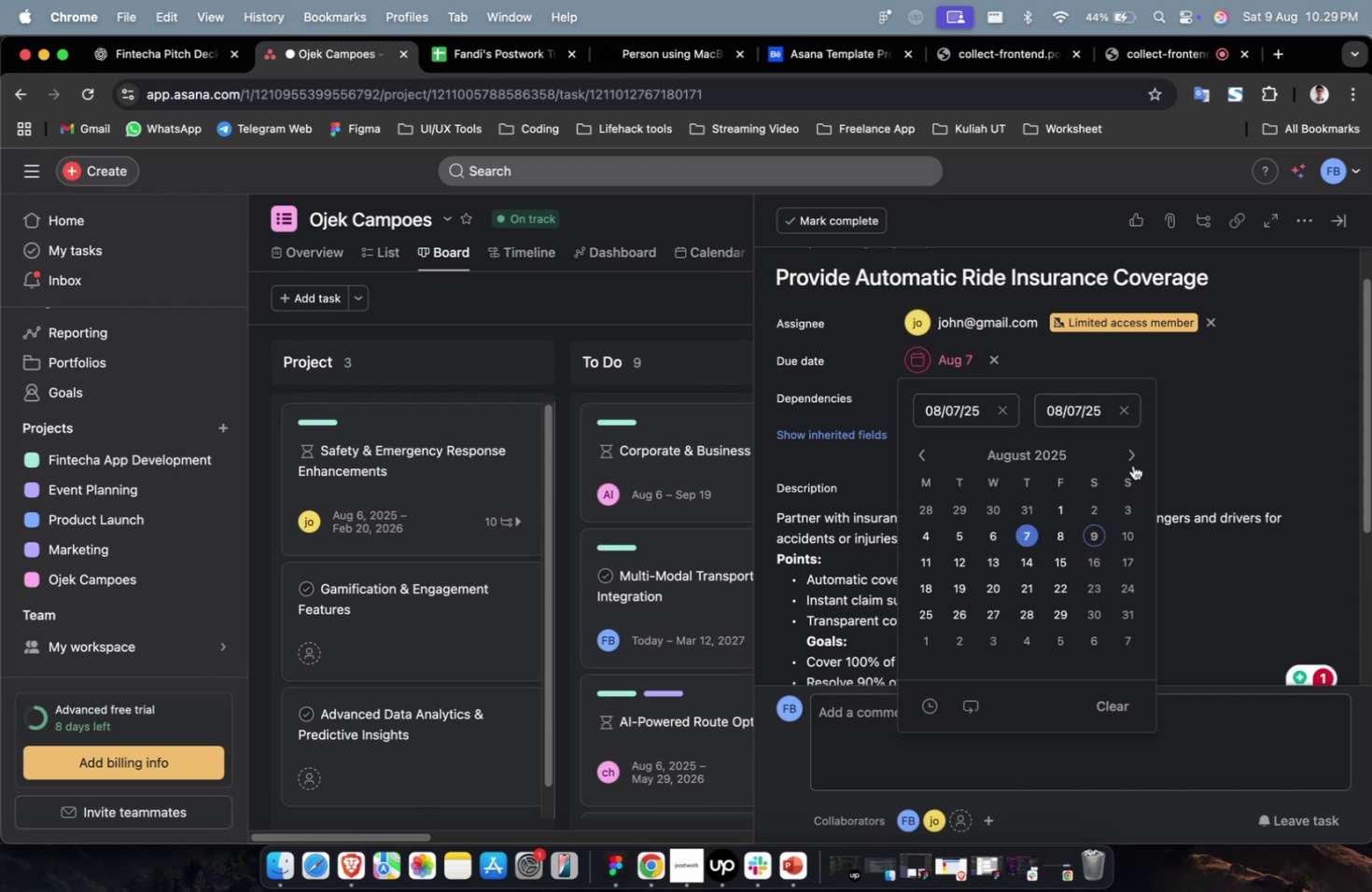 
double_click([1133, 464])
 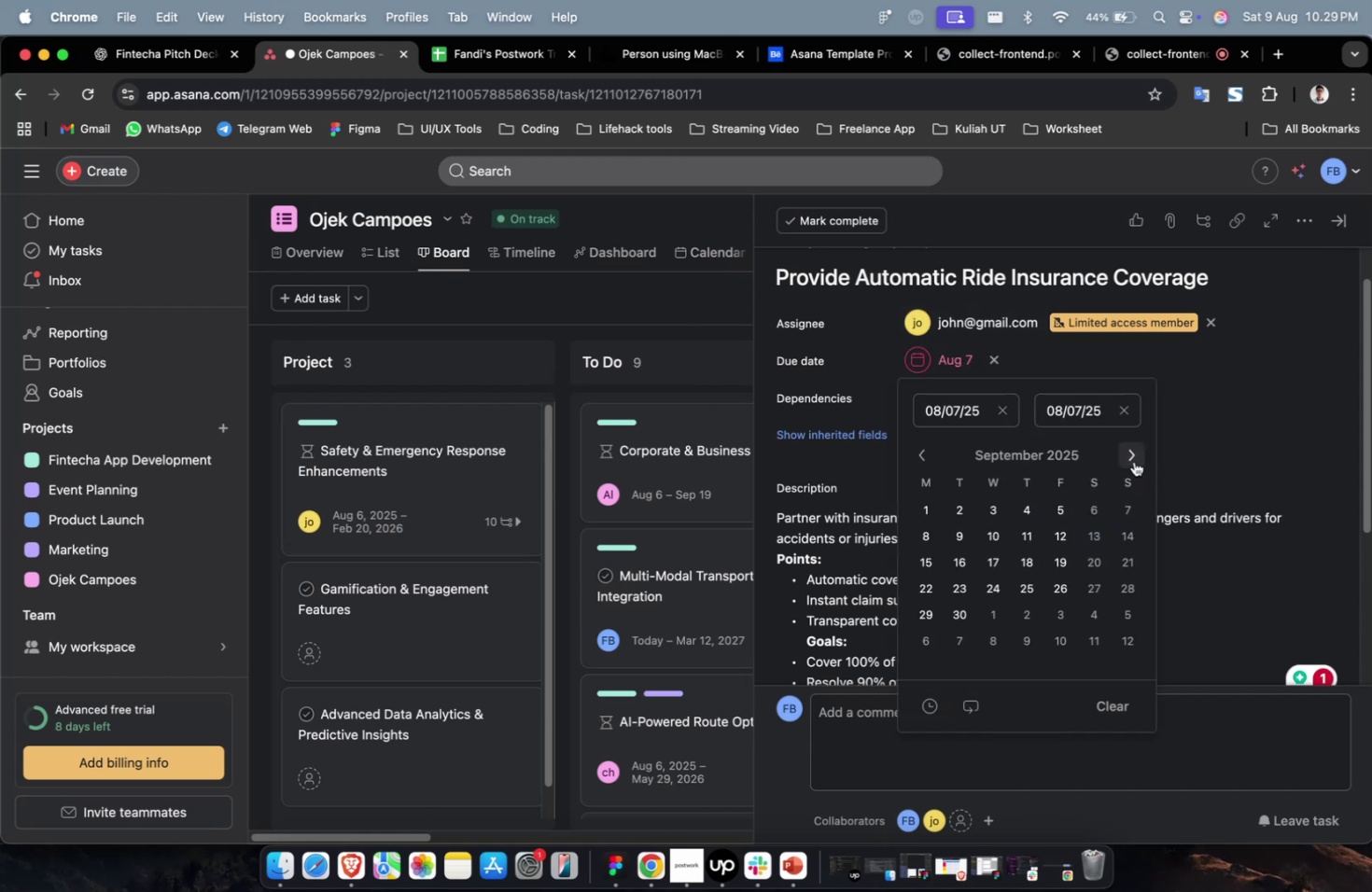 
triple_click([1133, 461])
 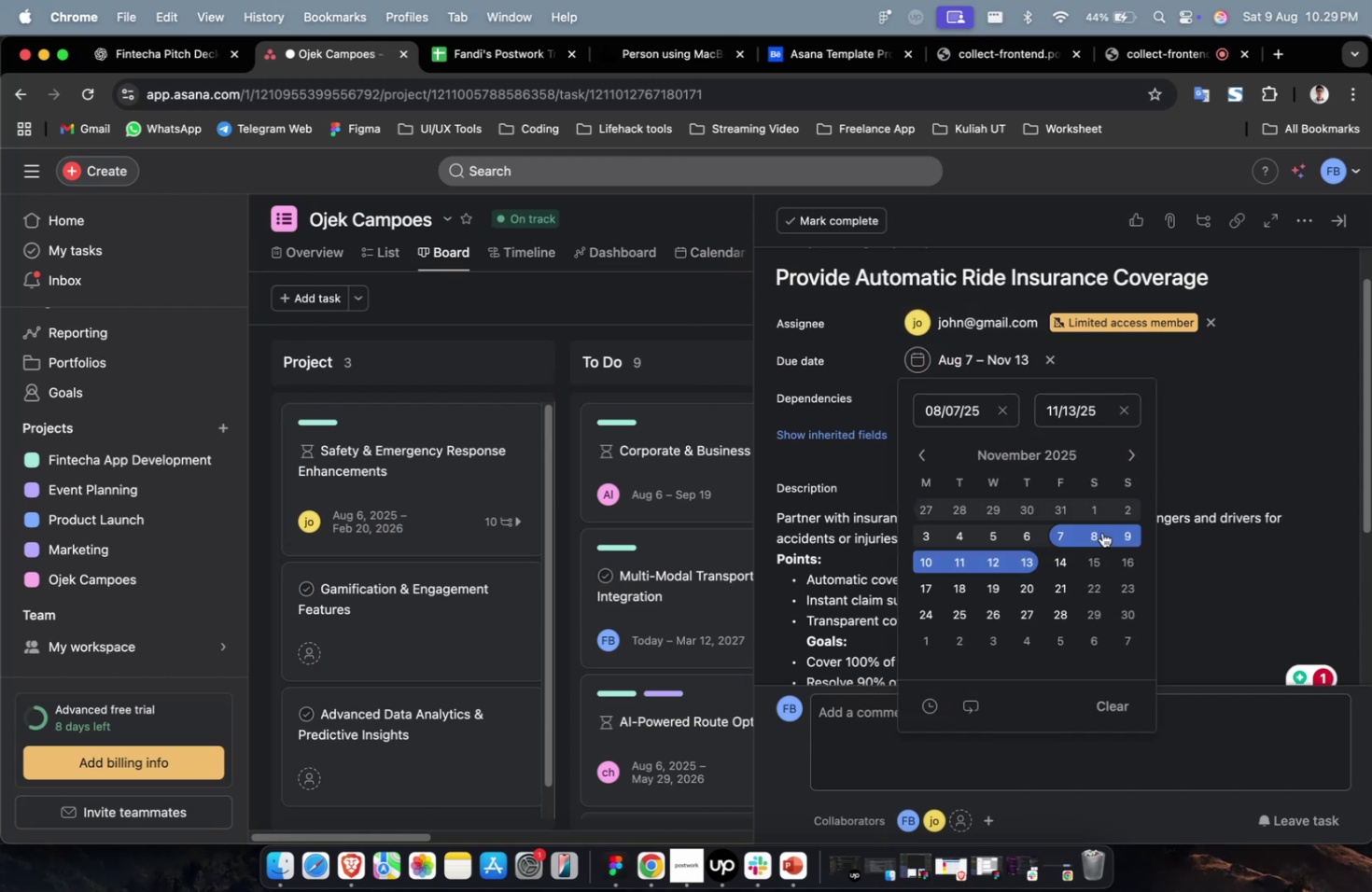 
triple_click([1268, 397])
 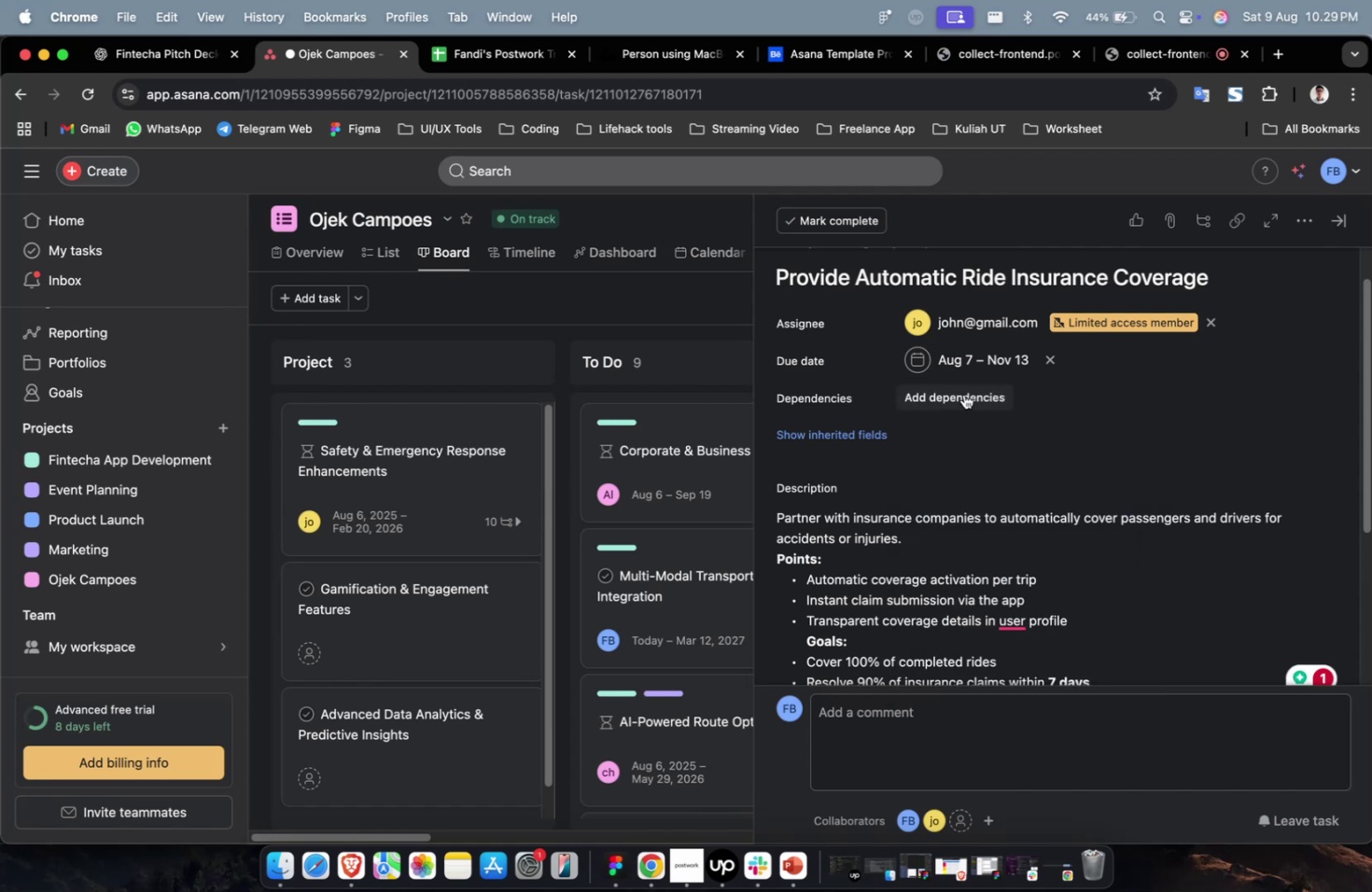 
triple_click([963, 394])
 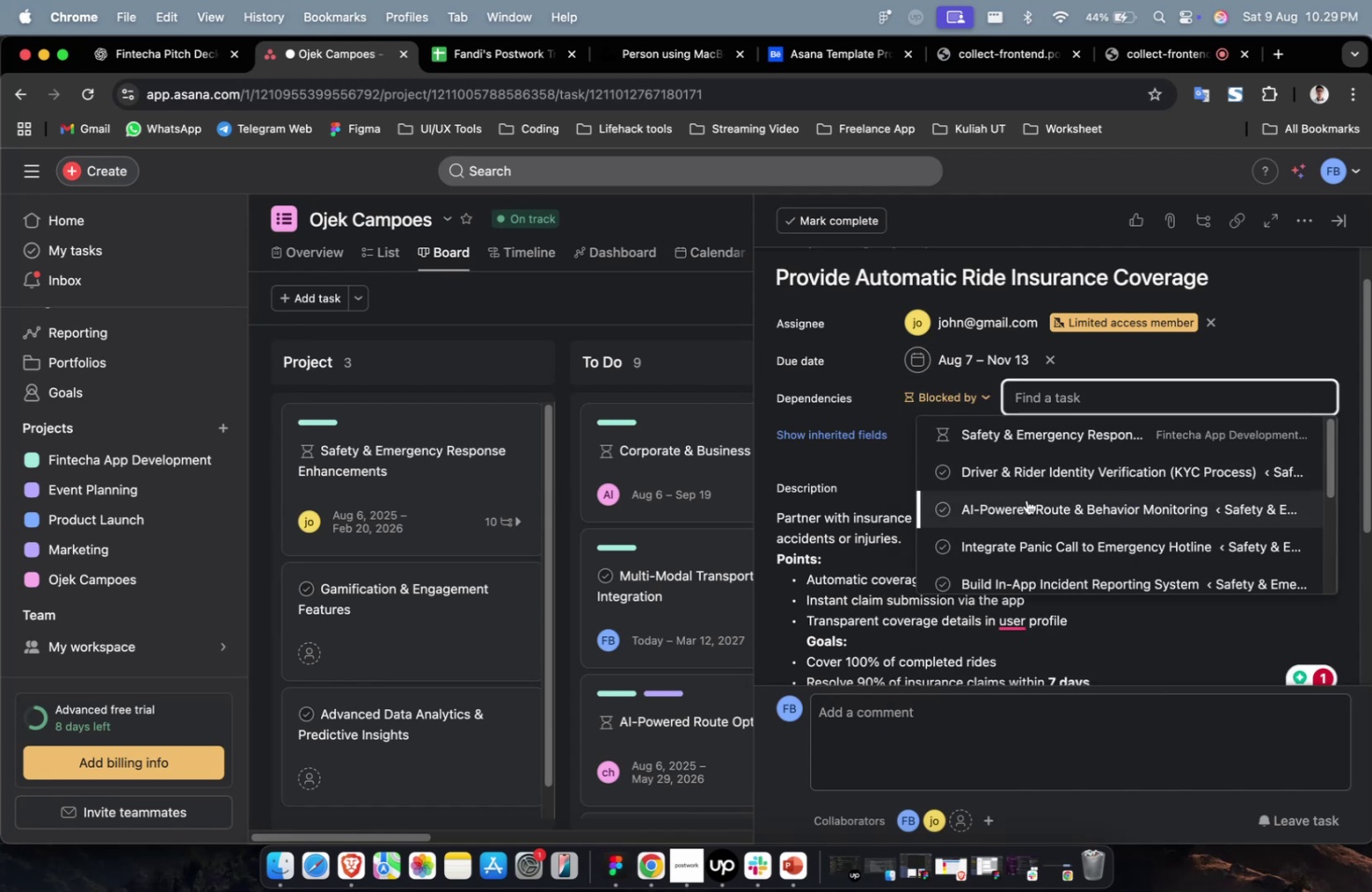 
left_click([1026, 472])
 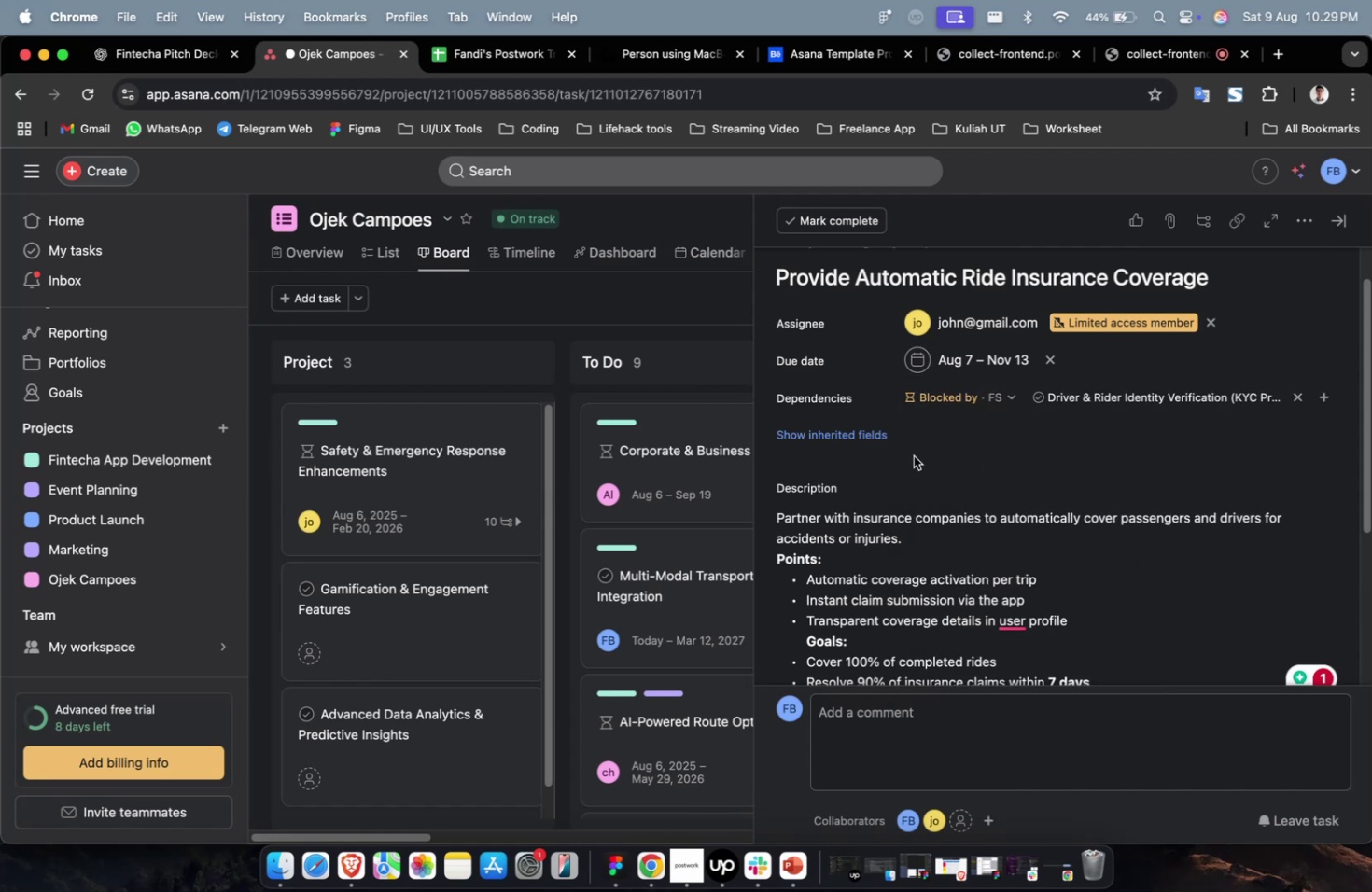 
left_click([862, 437])
 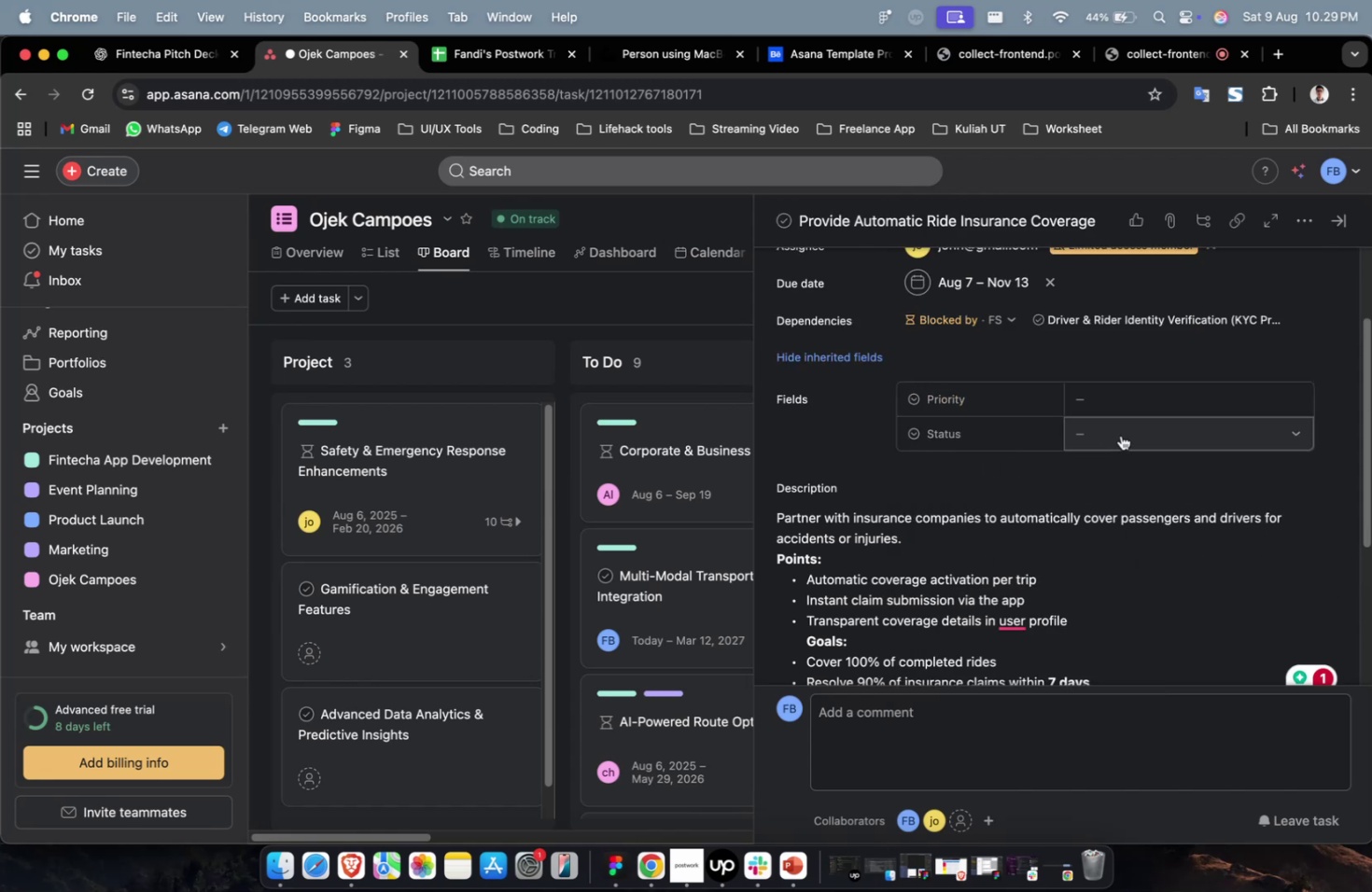 
left_click([1147, 397])
 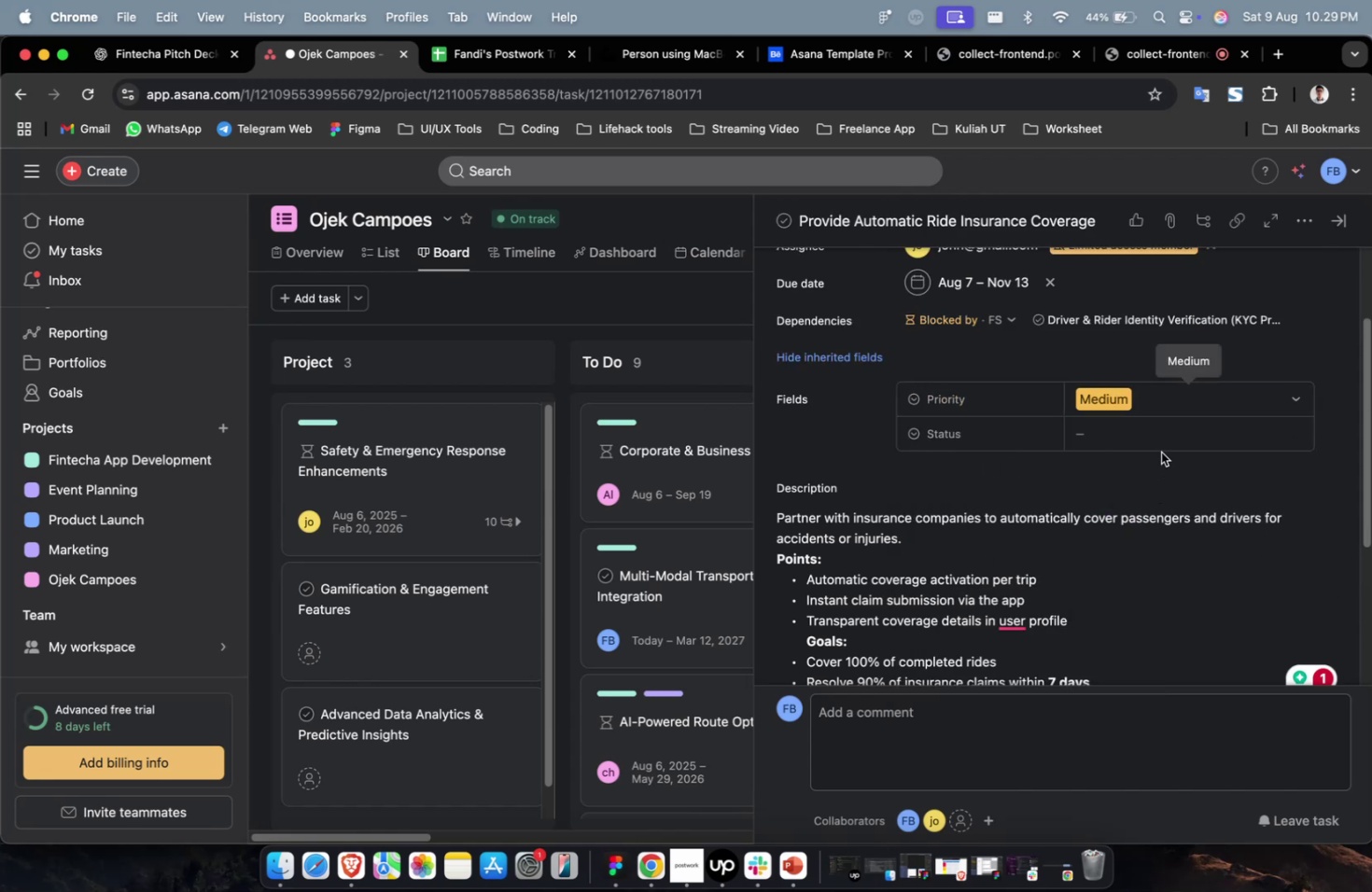 
left_click([1167, 440])
 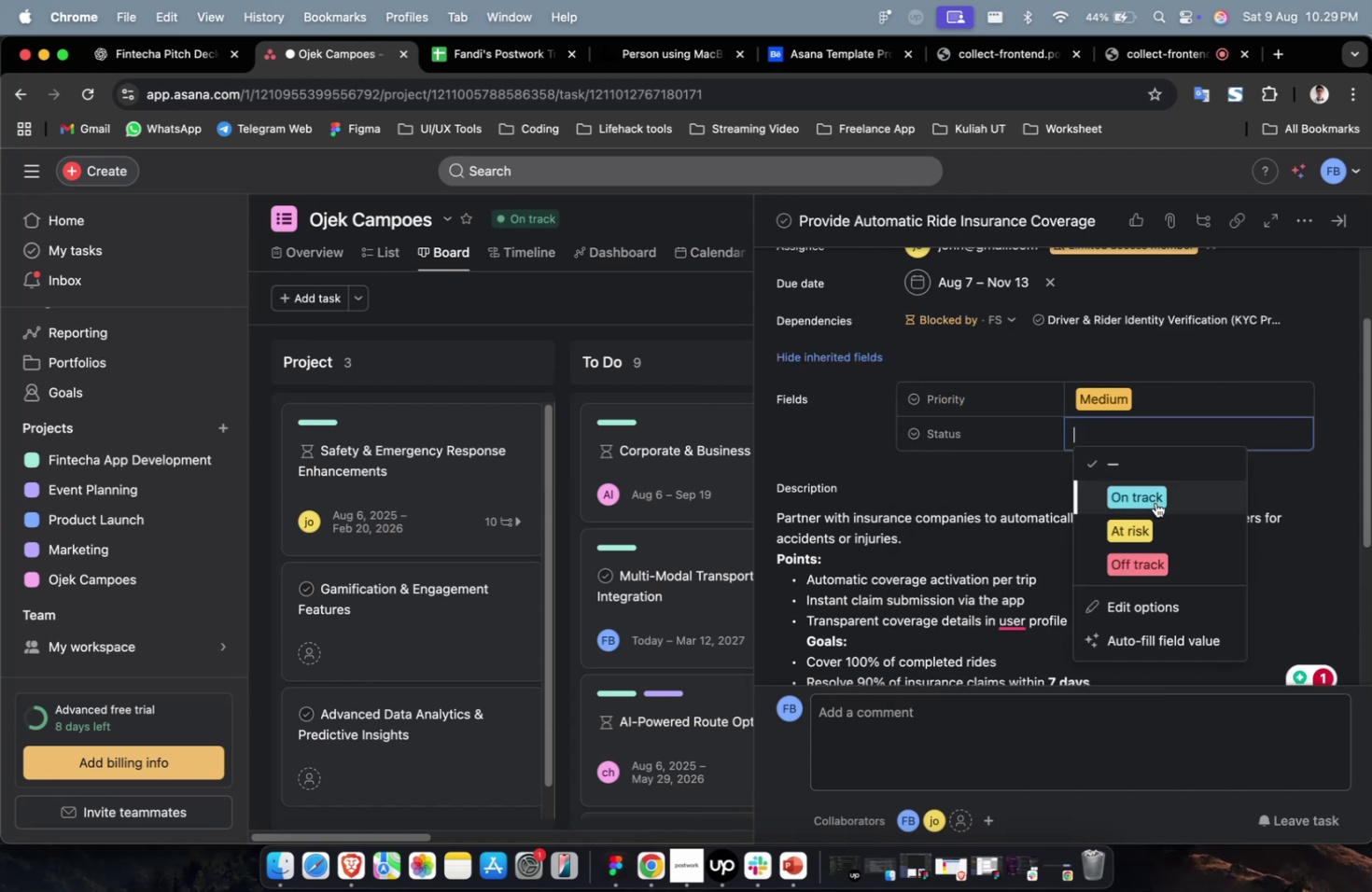 
double_click([1155, 504])
 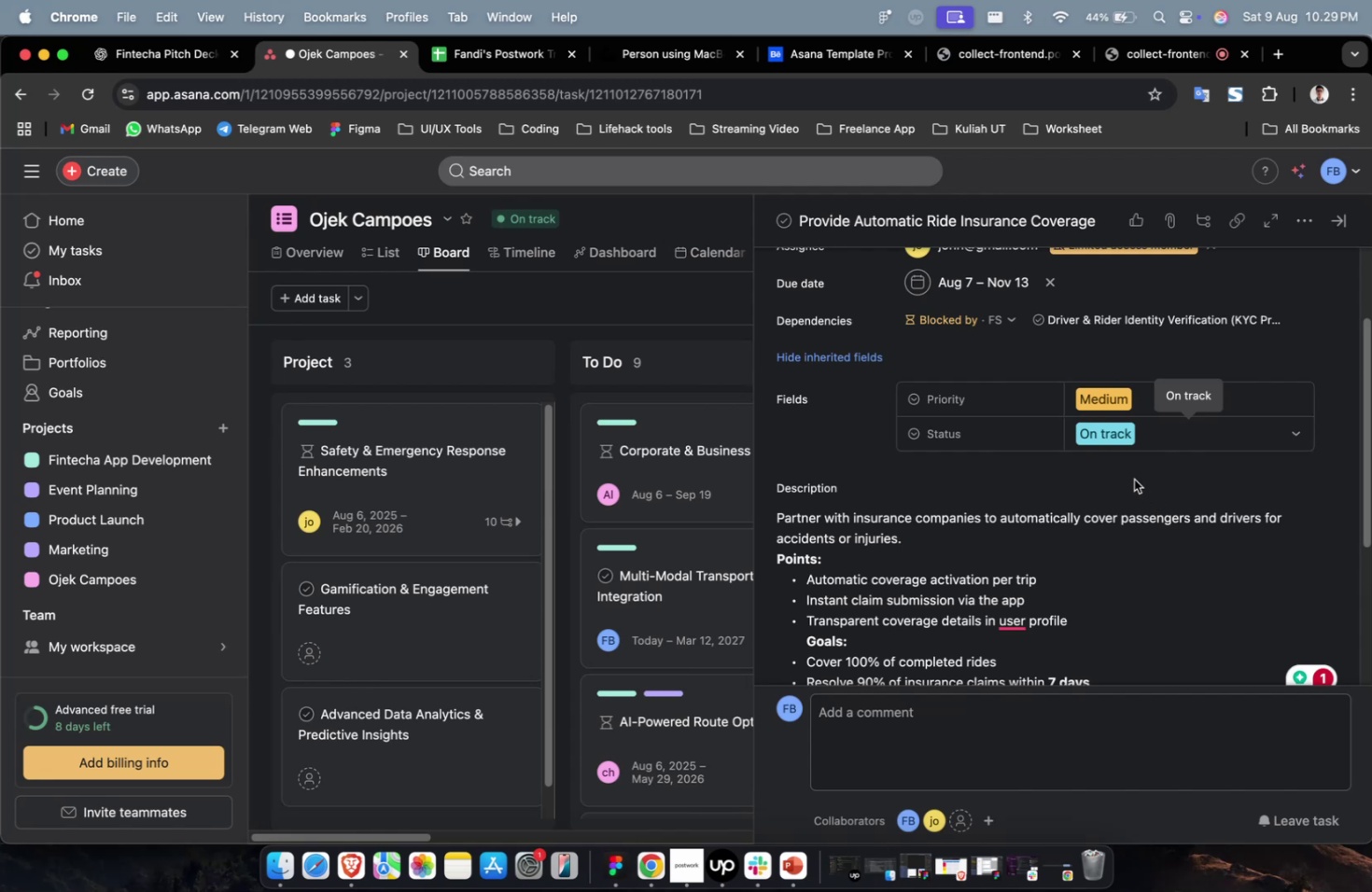 
wait(10.52)
 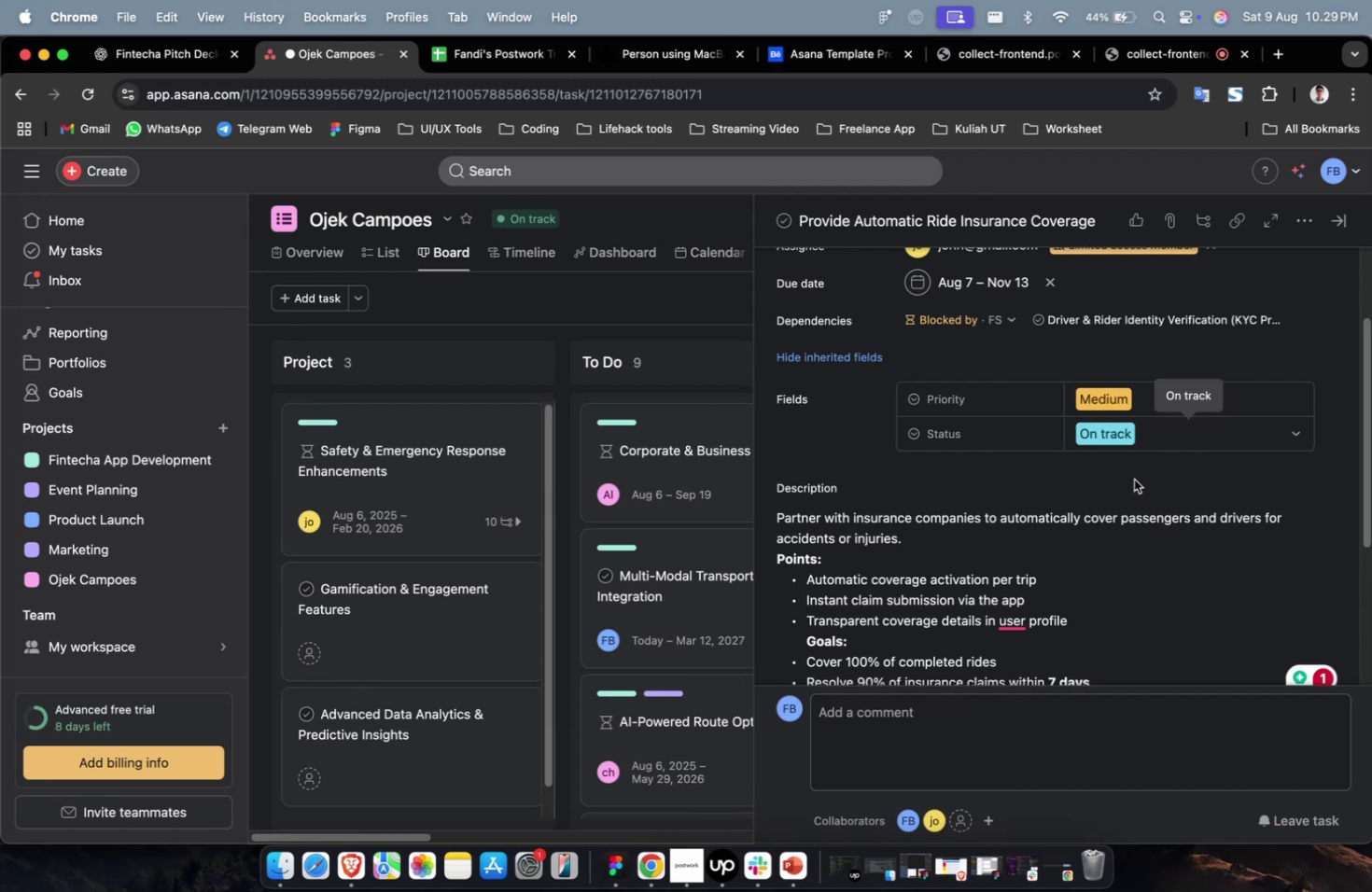 
scroll: coordinate [1146, 474], scroll_direction: up, amount: 8.0
 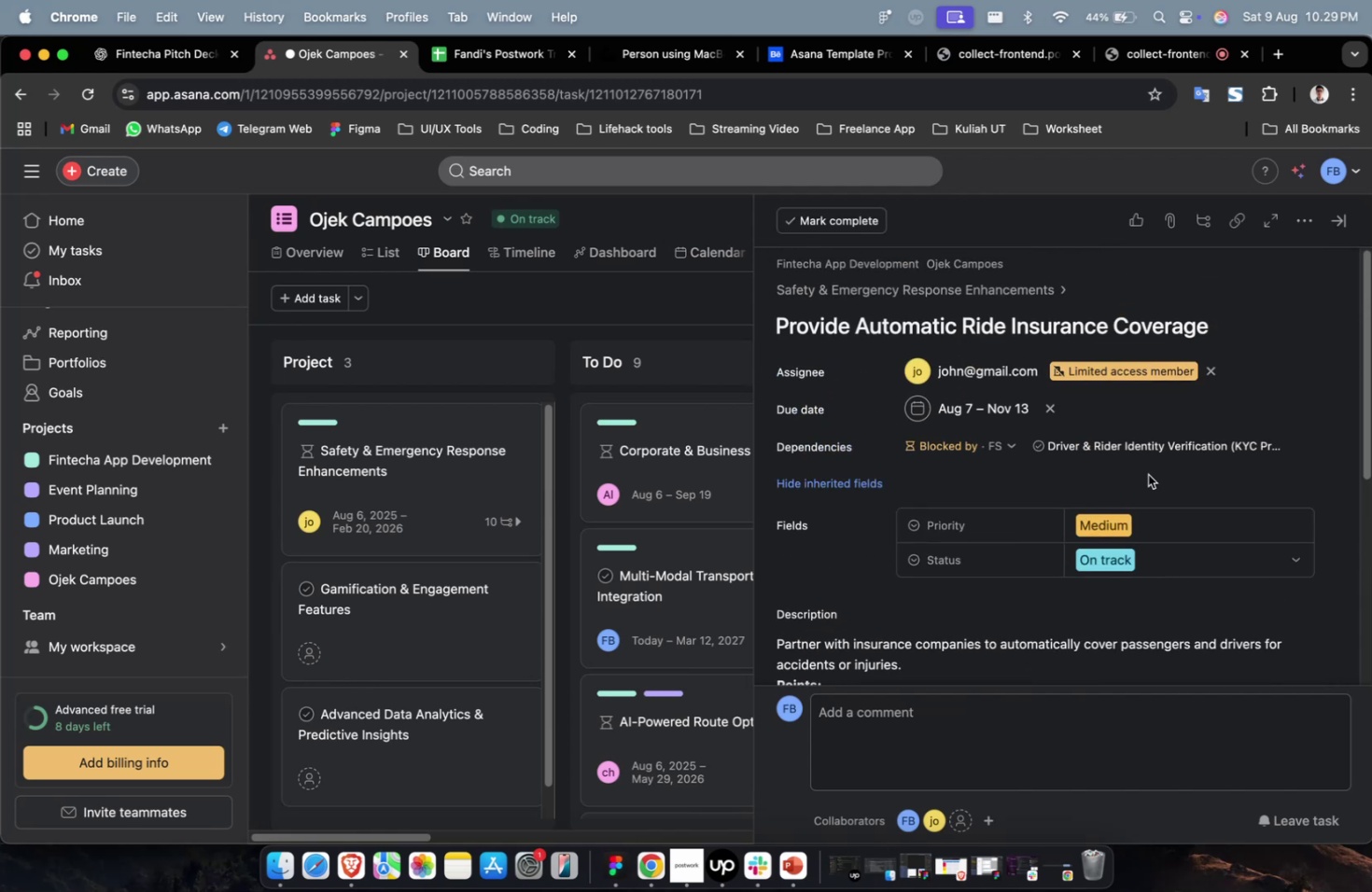 
scroll: coordinate [1145, 474], scroll_direction: down, amount: 44.0
 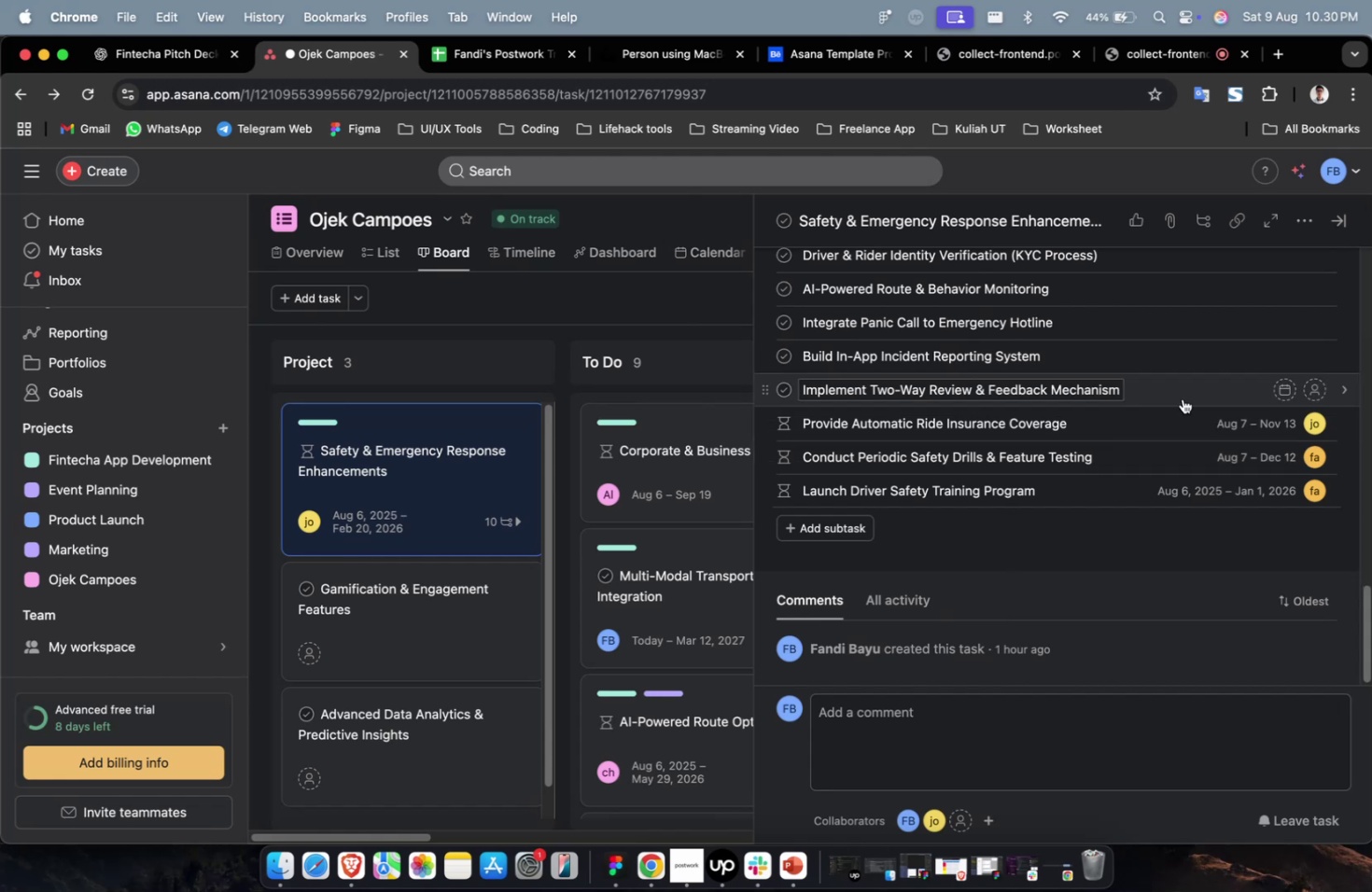 
left_click([1185, 393])
 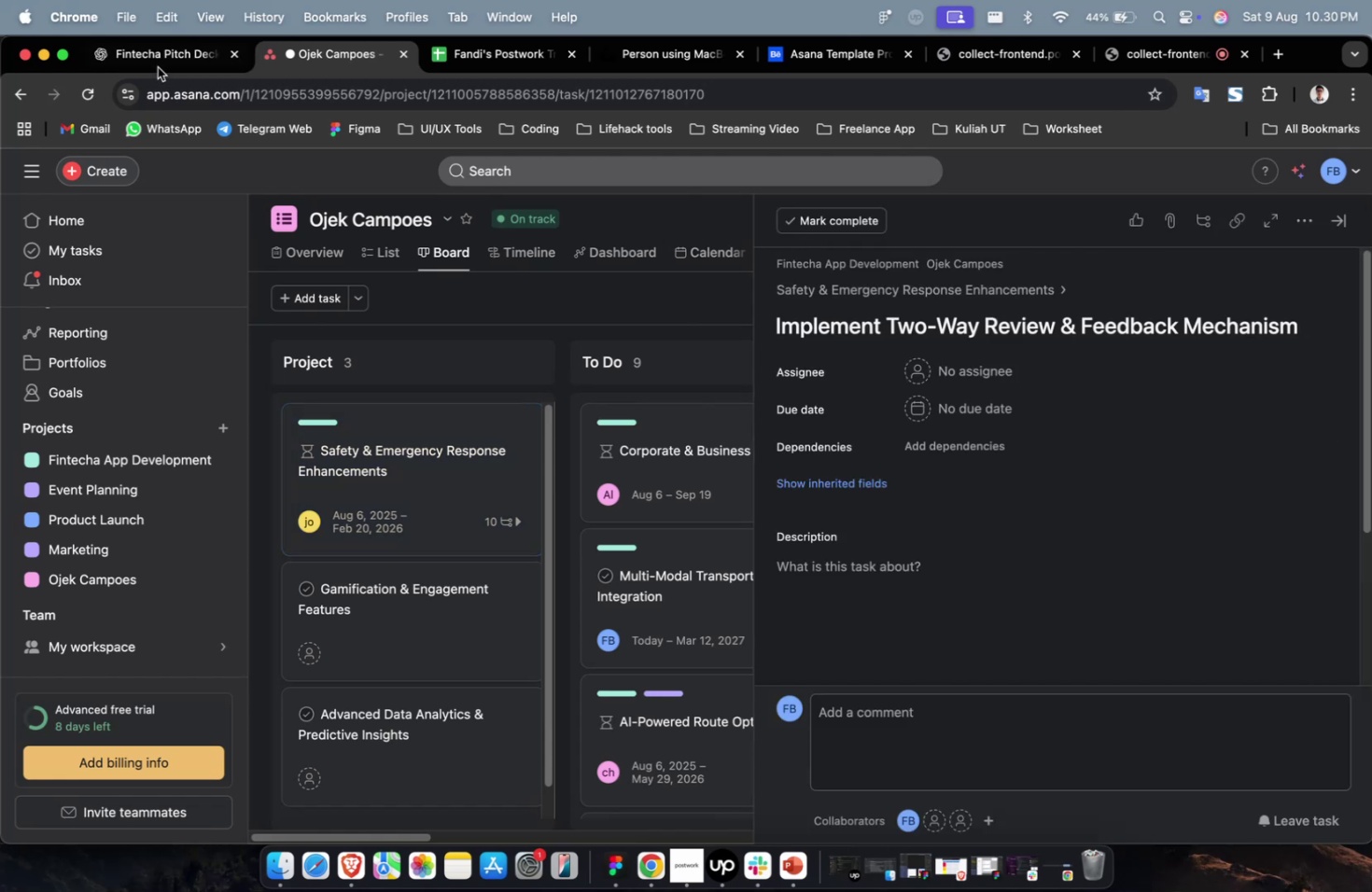 
left_click([161, 64])
 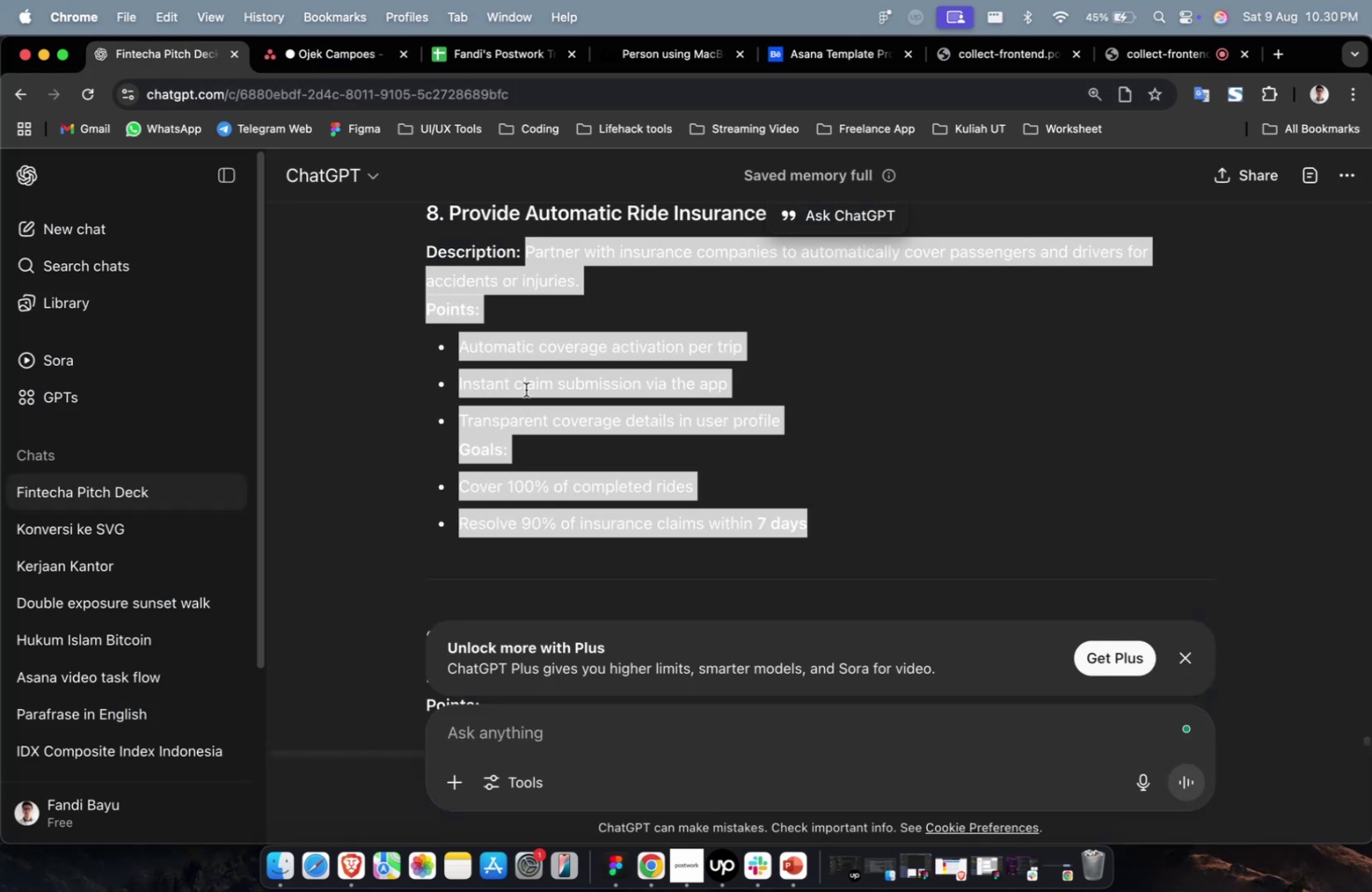 
scroll: coordinate [699, 488], scroll_direction: up, amount: 17.0
 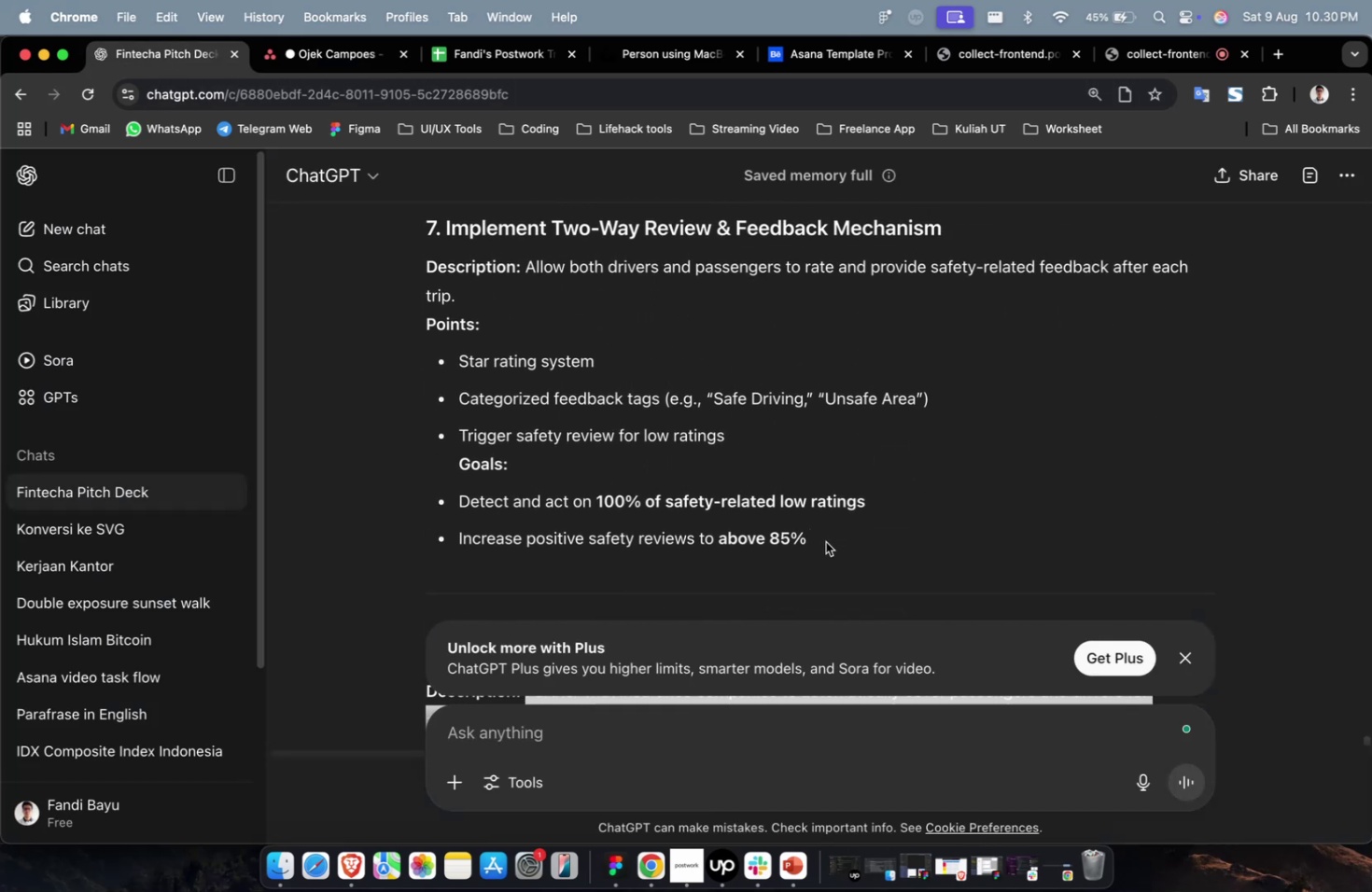 
left_click_drag(start_coordinate=[825, 548], to_coordinate=[527, 280])
 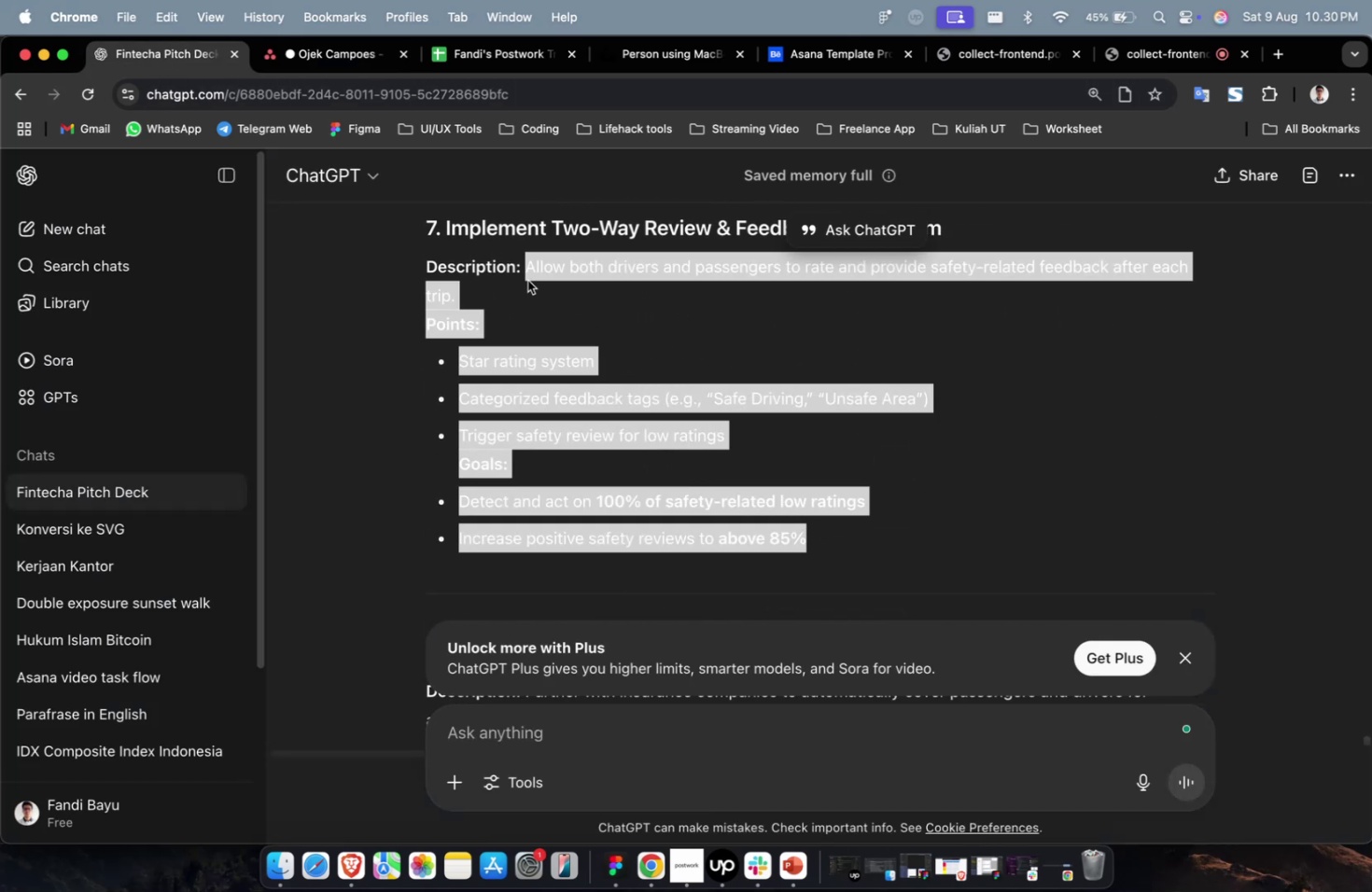 
key(Meta+C)
 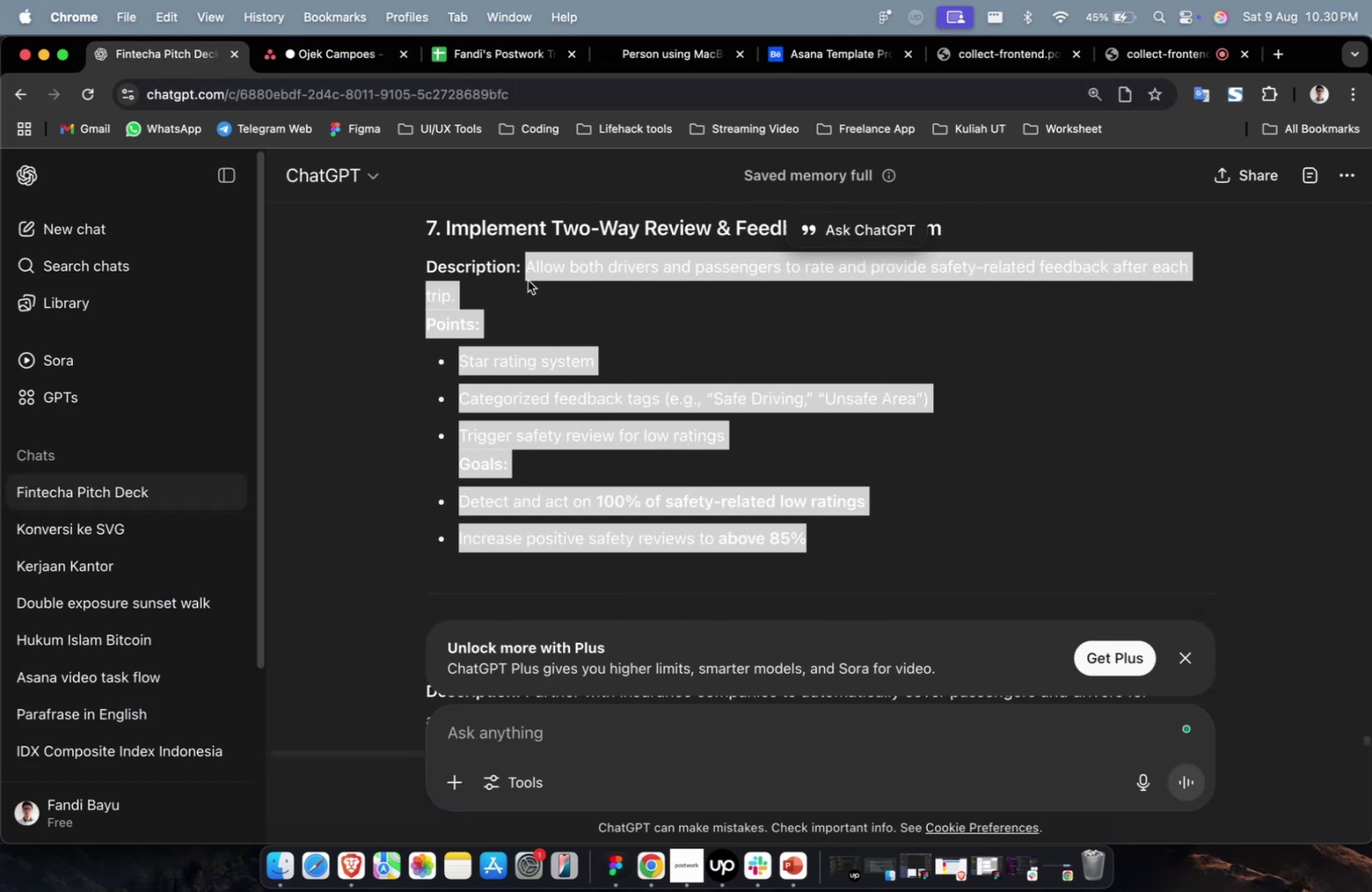 
key(Meta+C)
 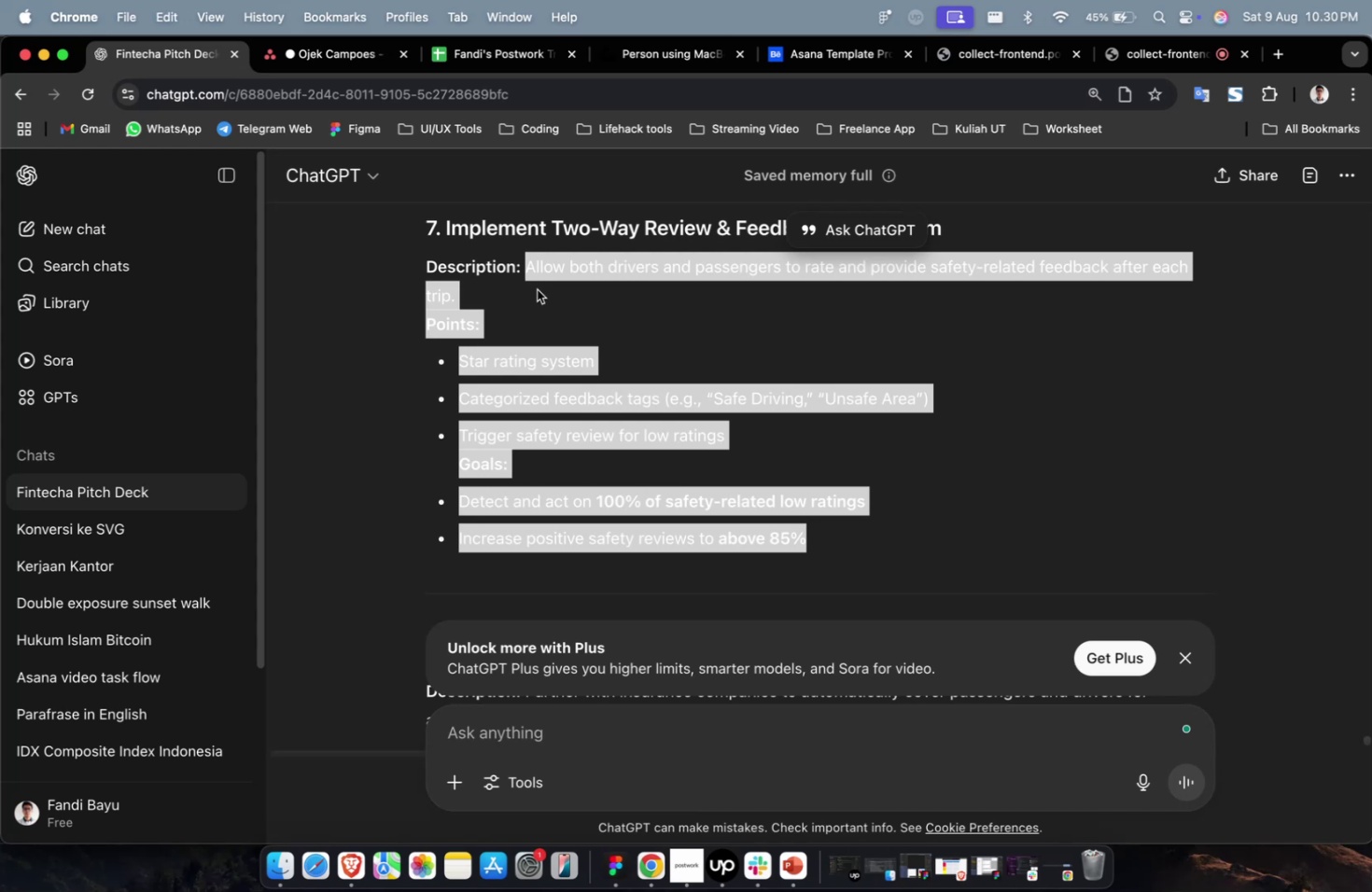 
wait(9.96)
 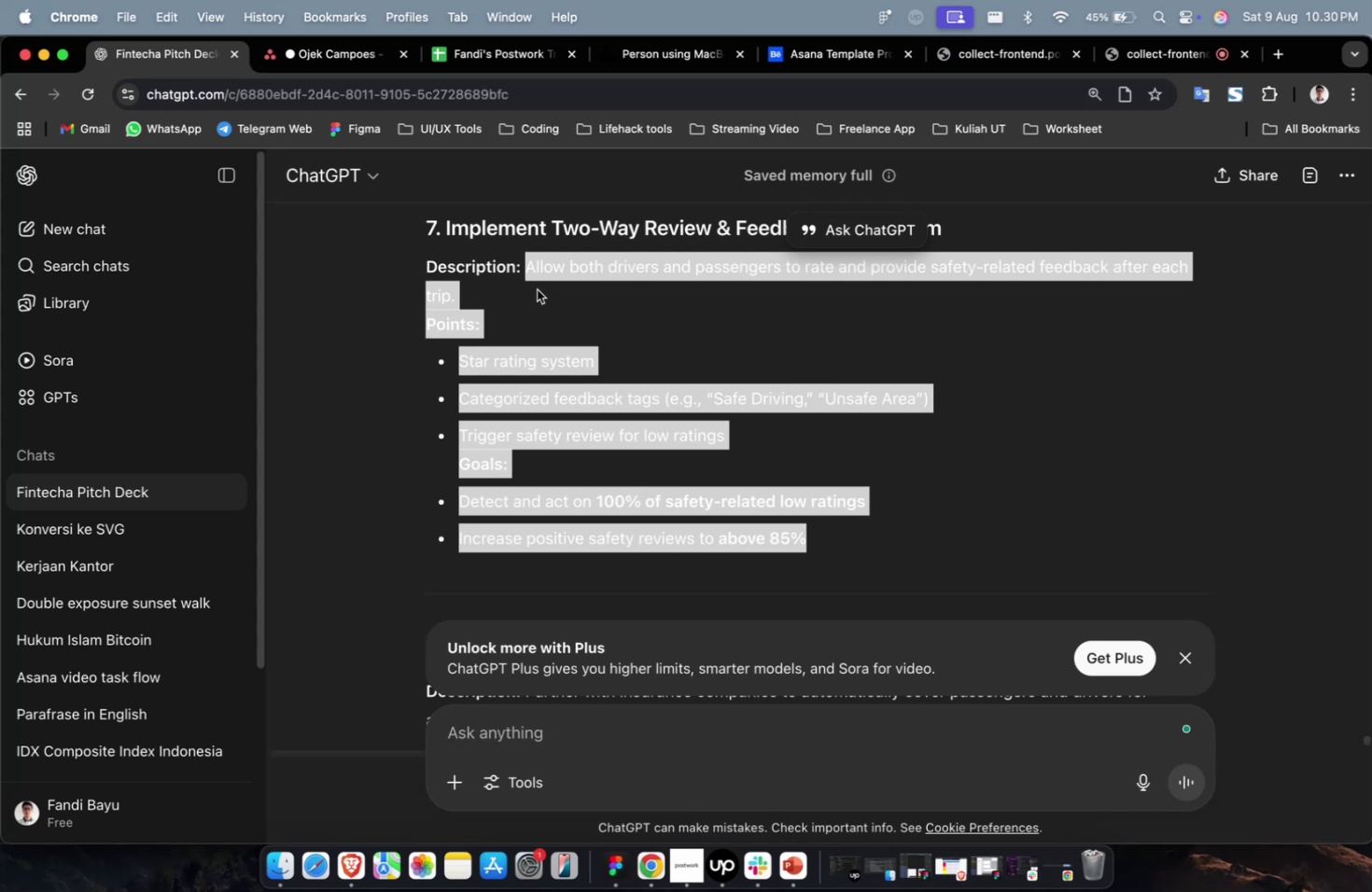 
left_click([342, 66])
 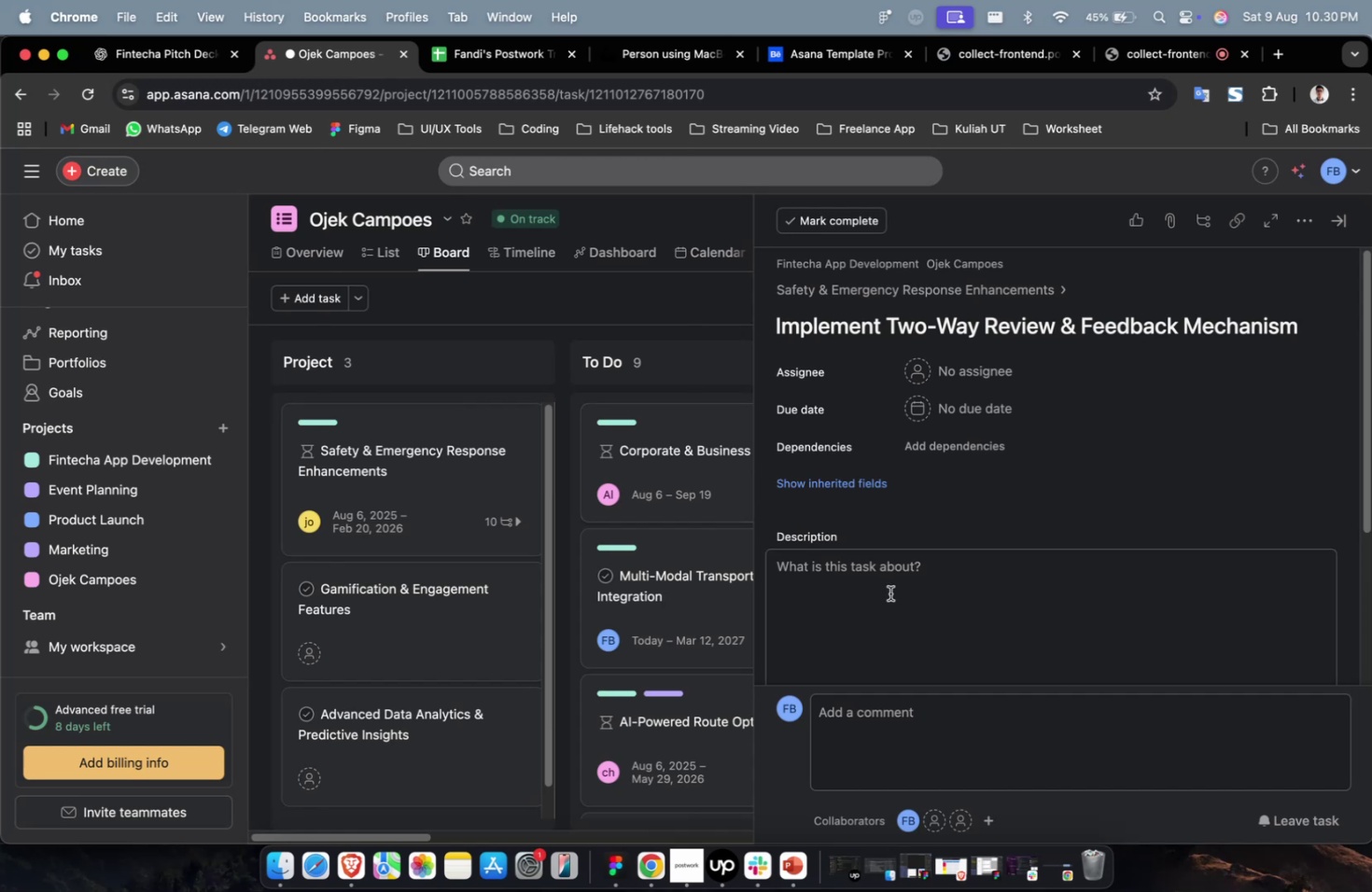 
left_click([904, 607])
 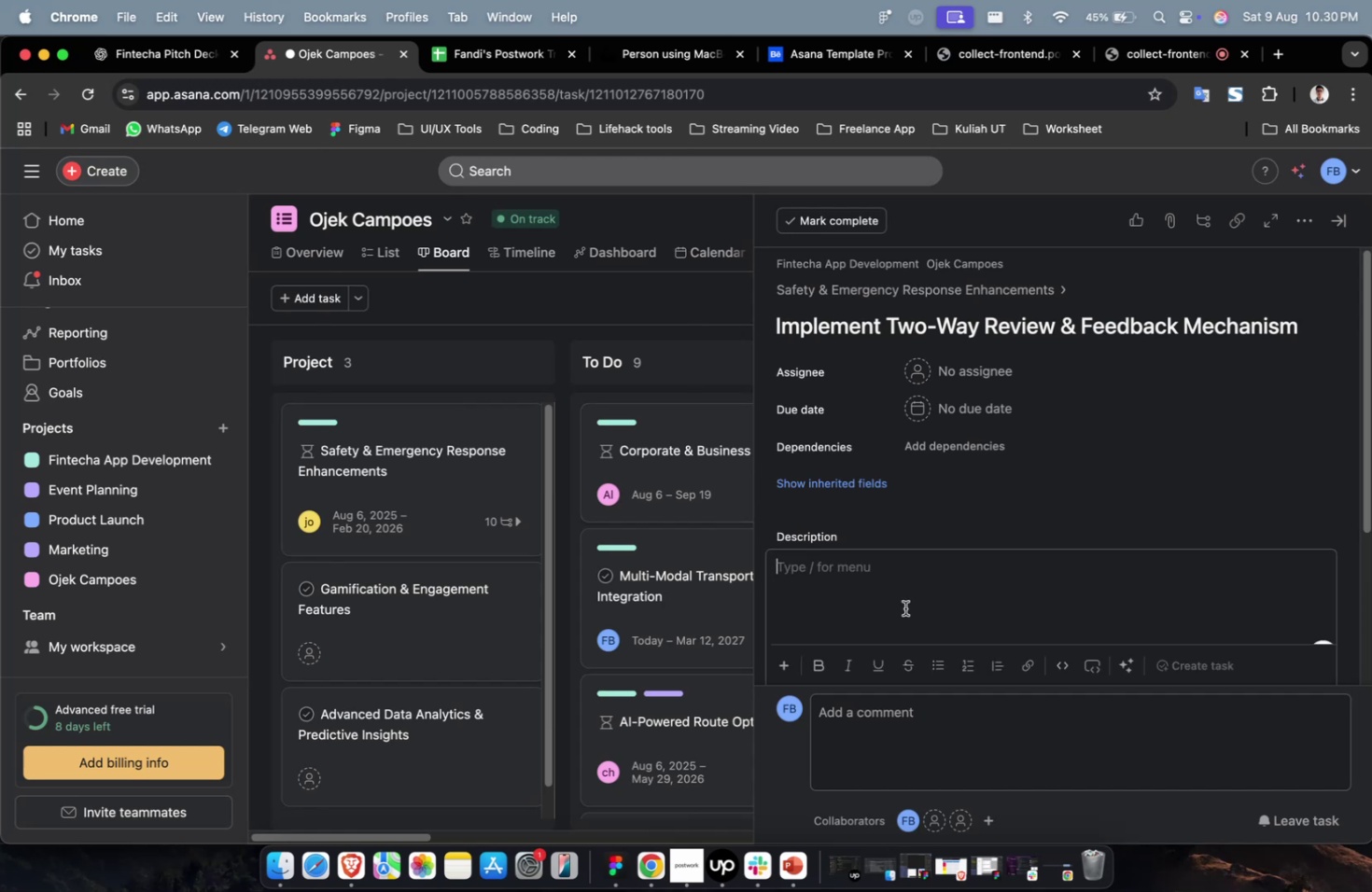 
key(Meta+V)
 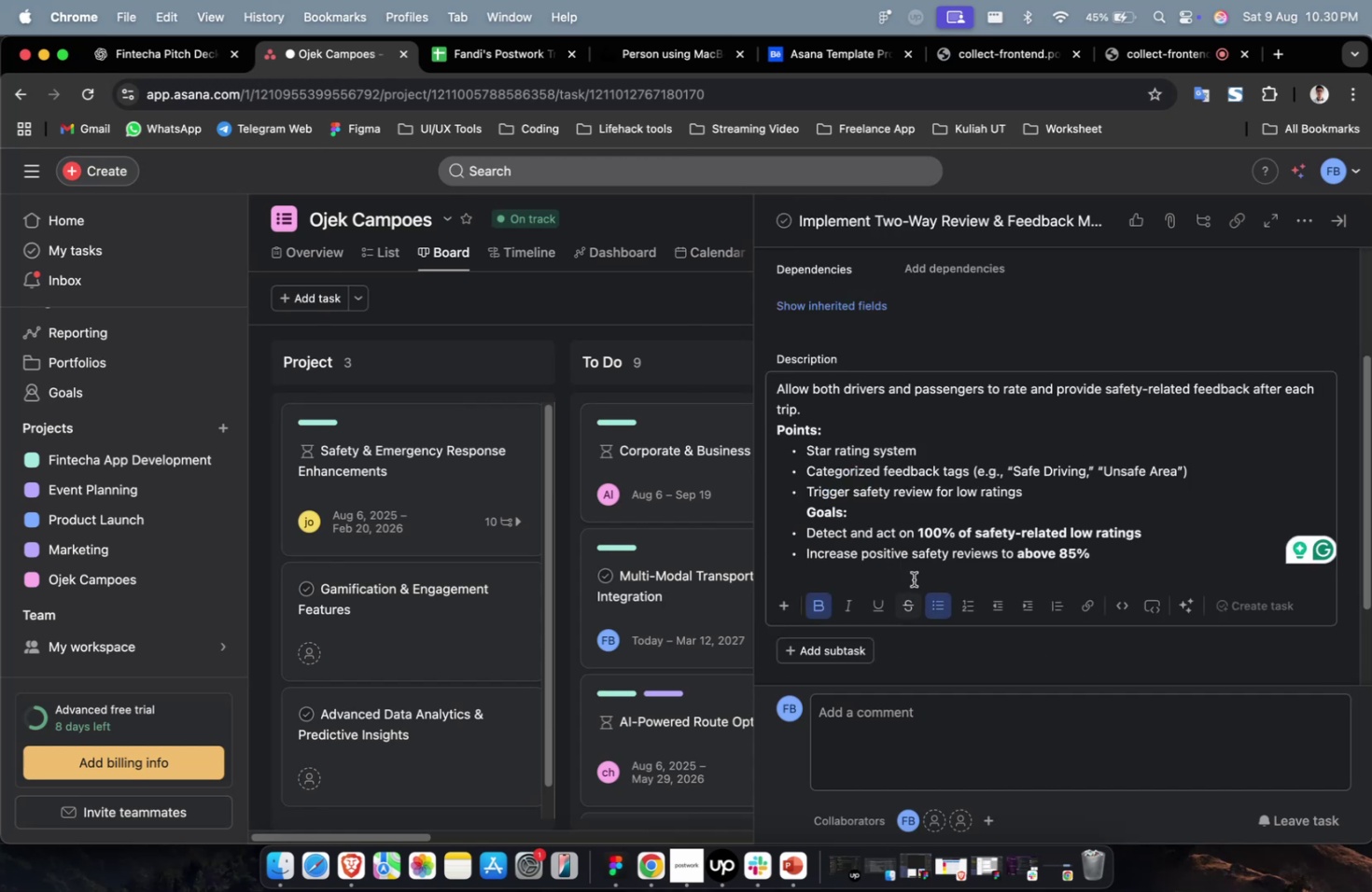 
scroll: coordinate [939, 486], scroll_direction: up, amount: 8.0
 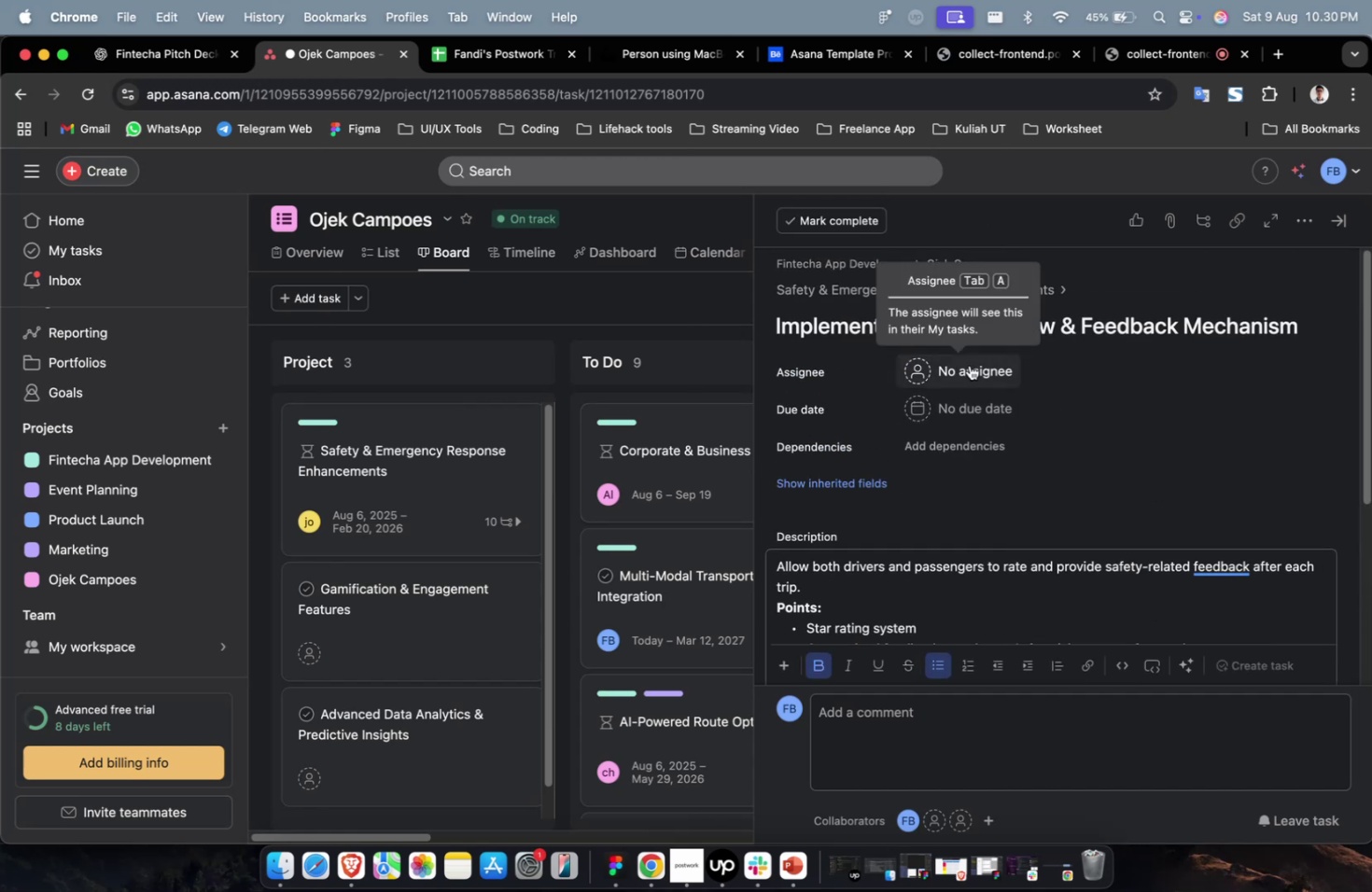 
left_click([972, 368])
 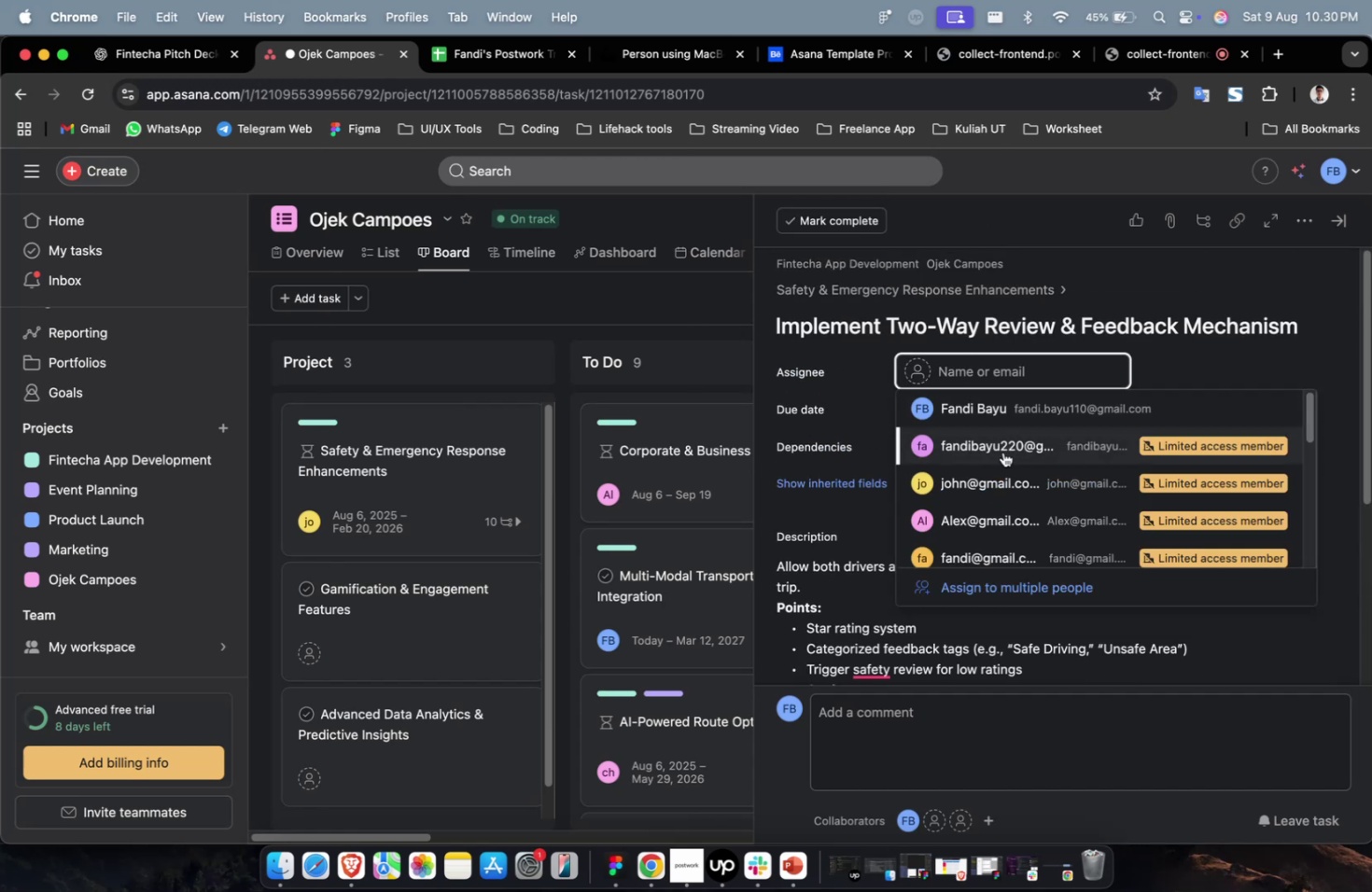 
left_click([1001, 453])
 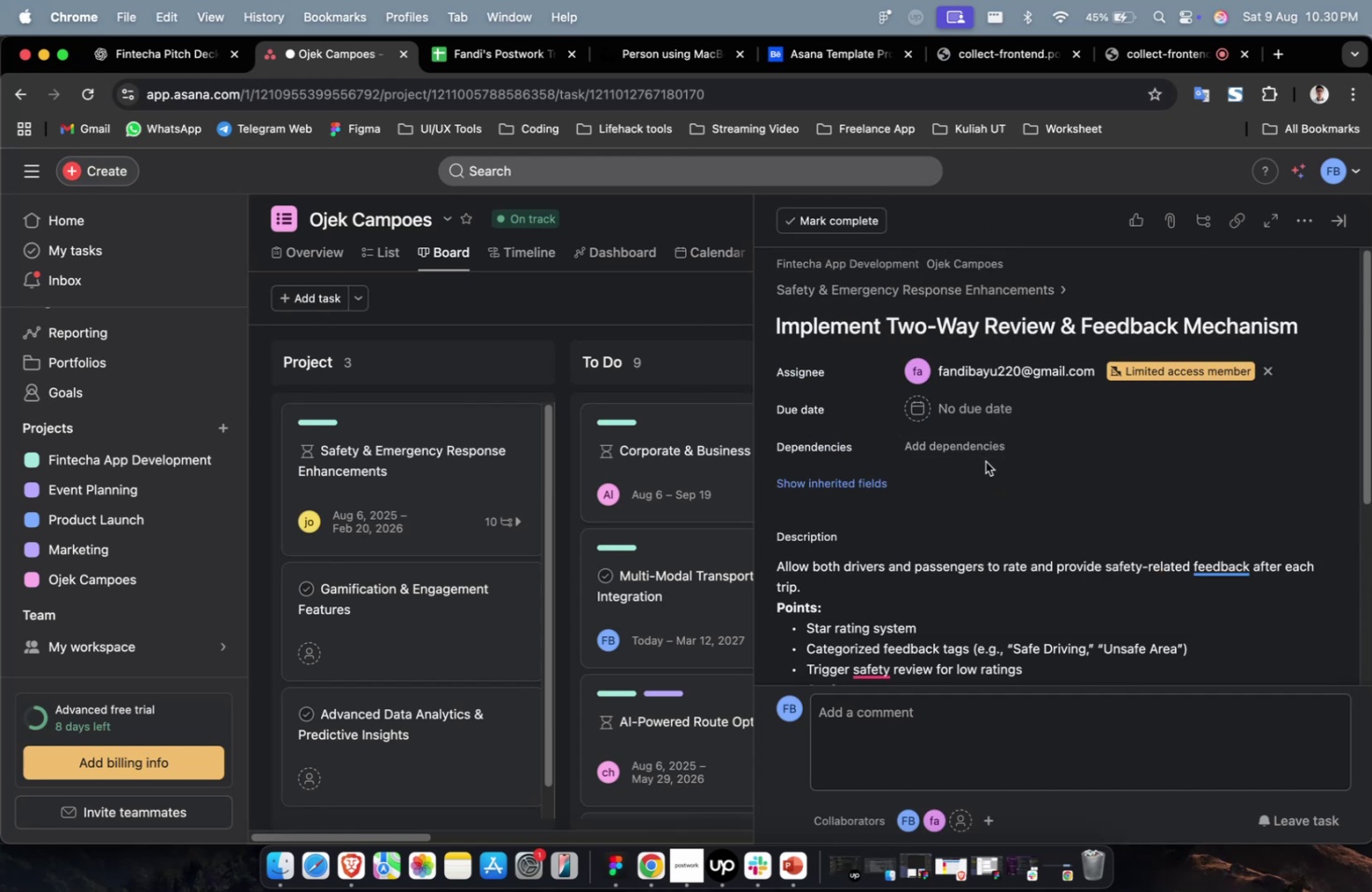 
left_click([987, 417])
 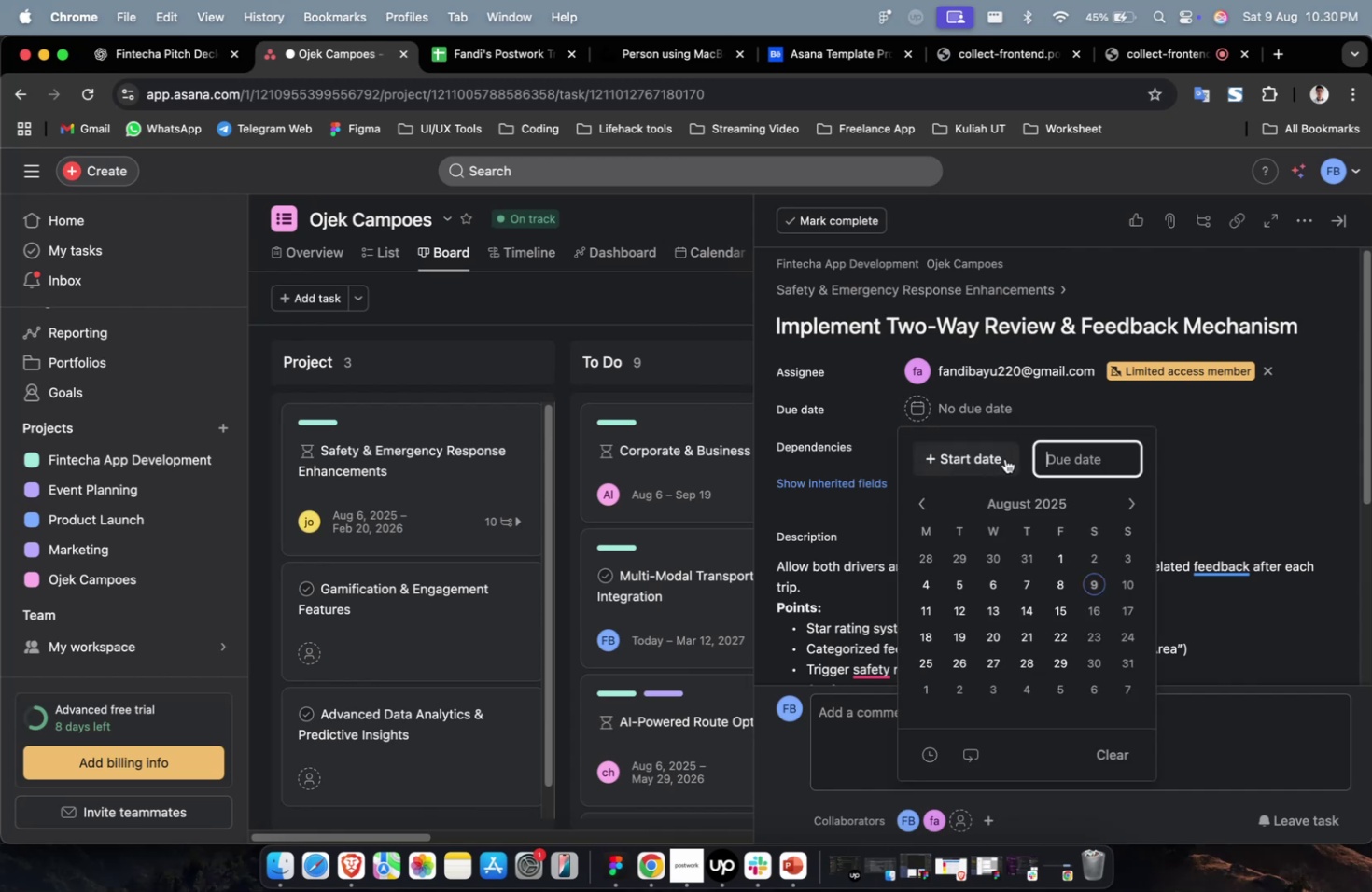 
double_click([1001, 455])
 